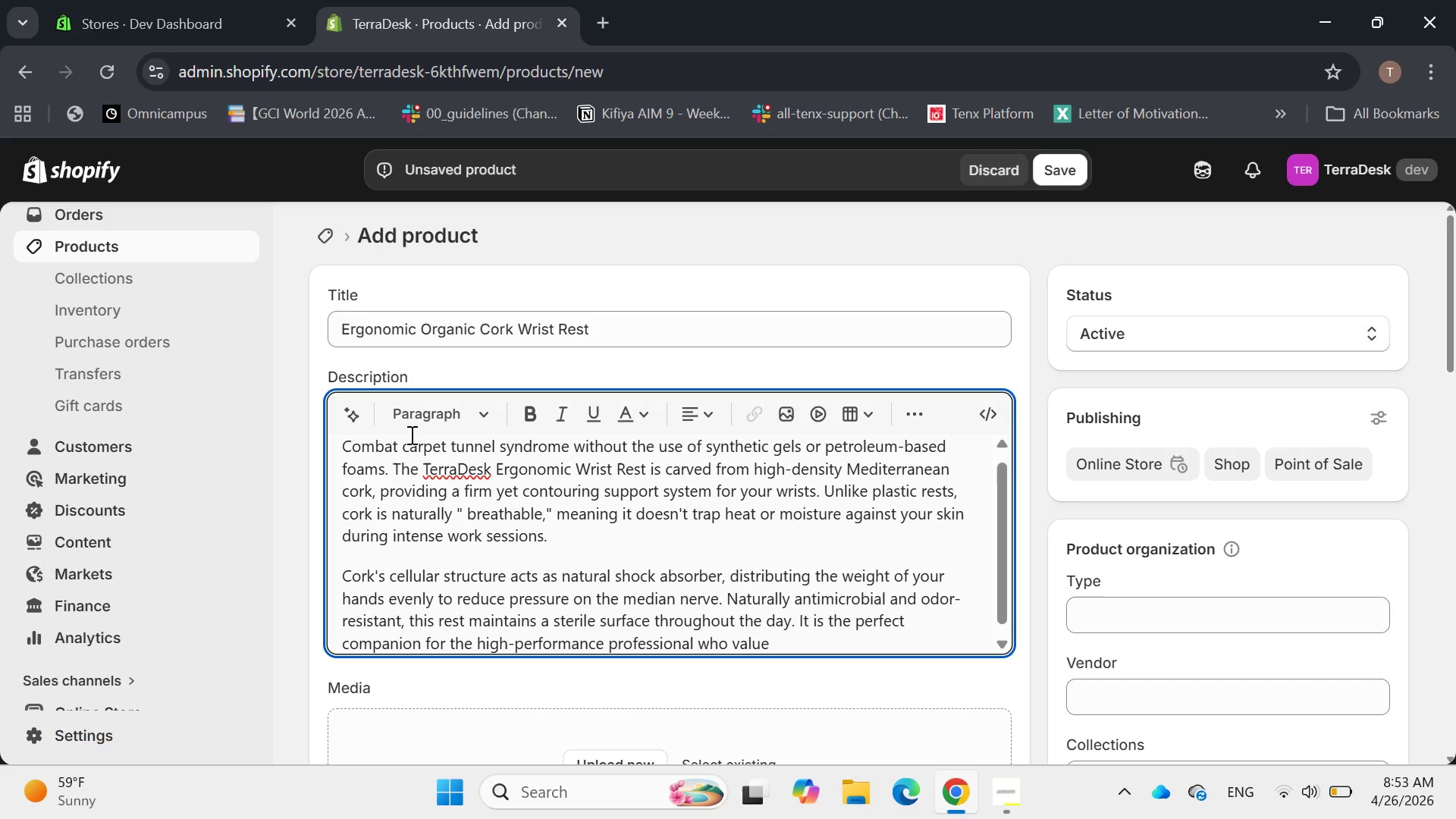 
key(Backspace)
type(s long)
 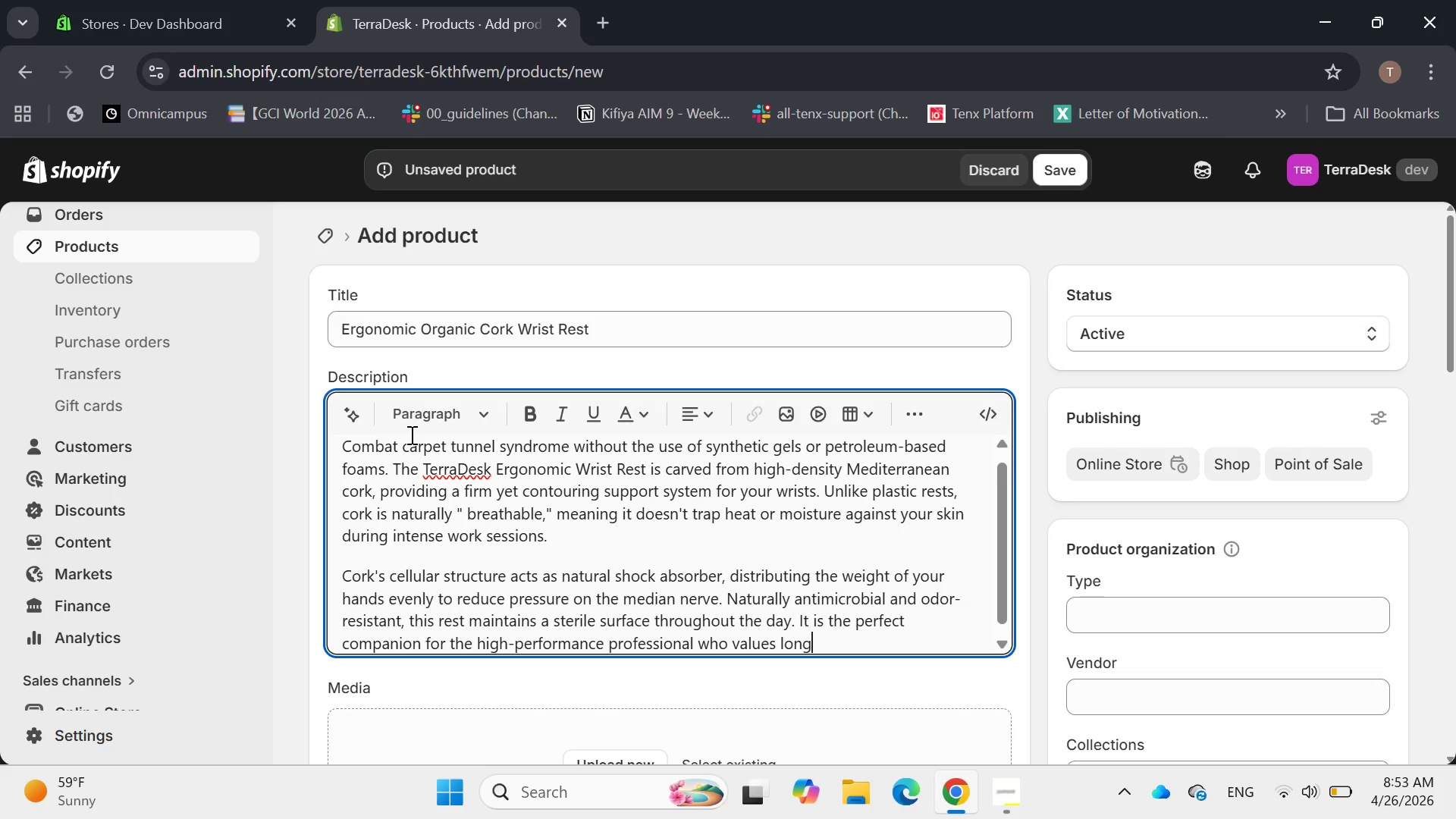 
wait(10.44)
 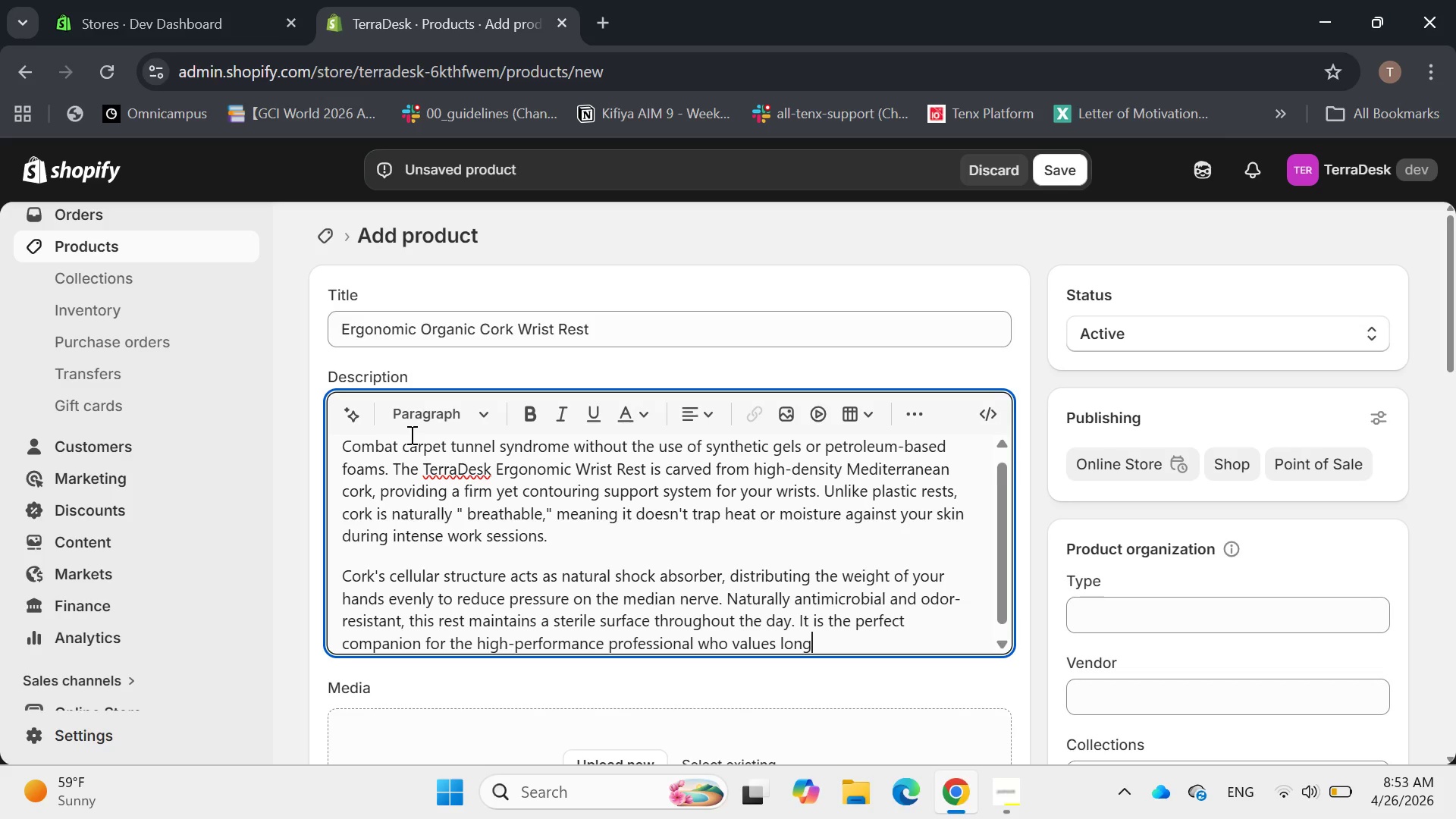 
type(-term joint health as much as environmrnt)
key(Backspace)
key(Backspace)
key(Backspace)
type(ental ethiv)
key(Backspace)
type(cd)
key(Backspace)
type(s .)
 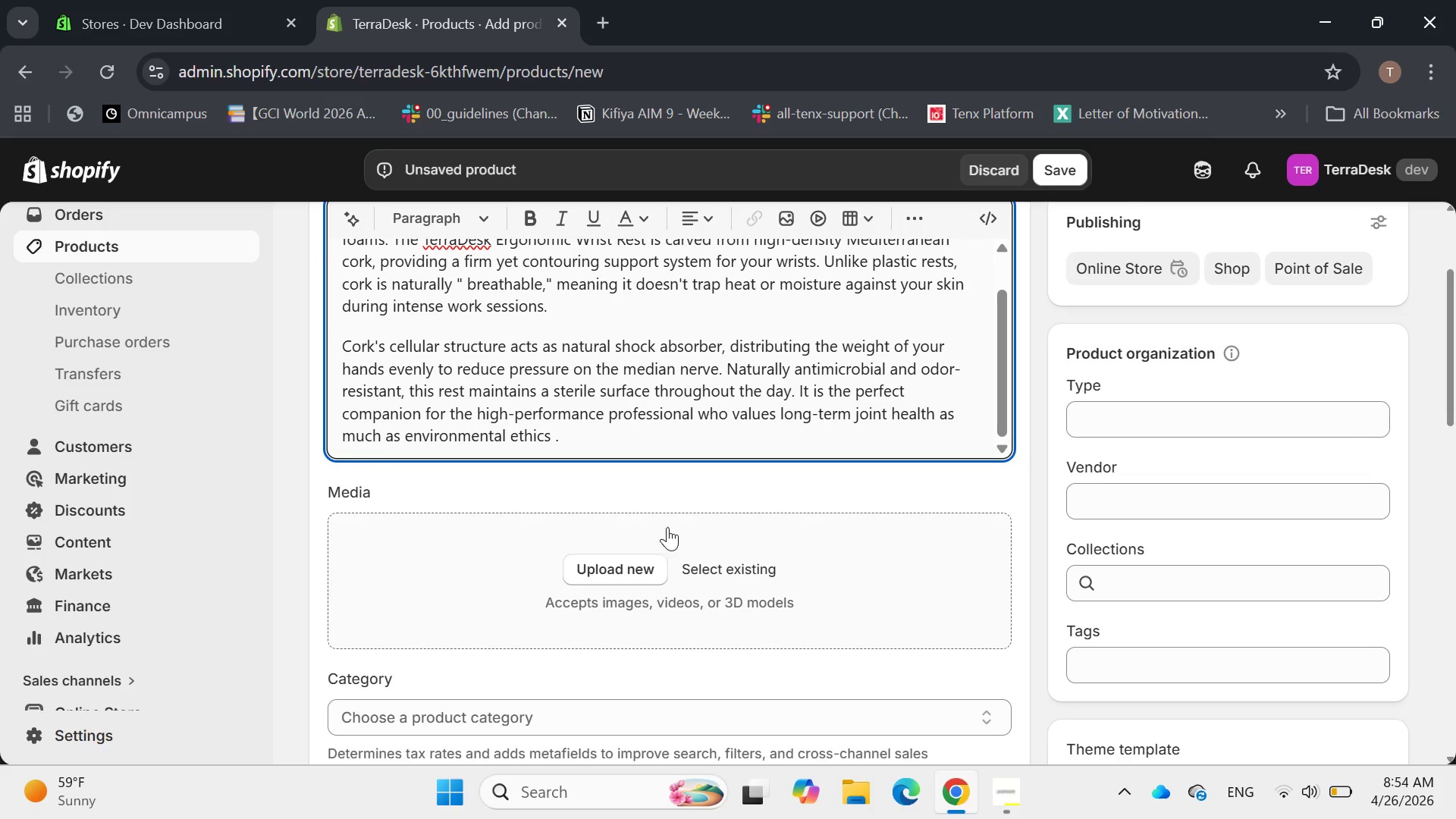 
wait(5.11)
 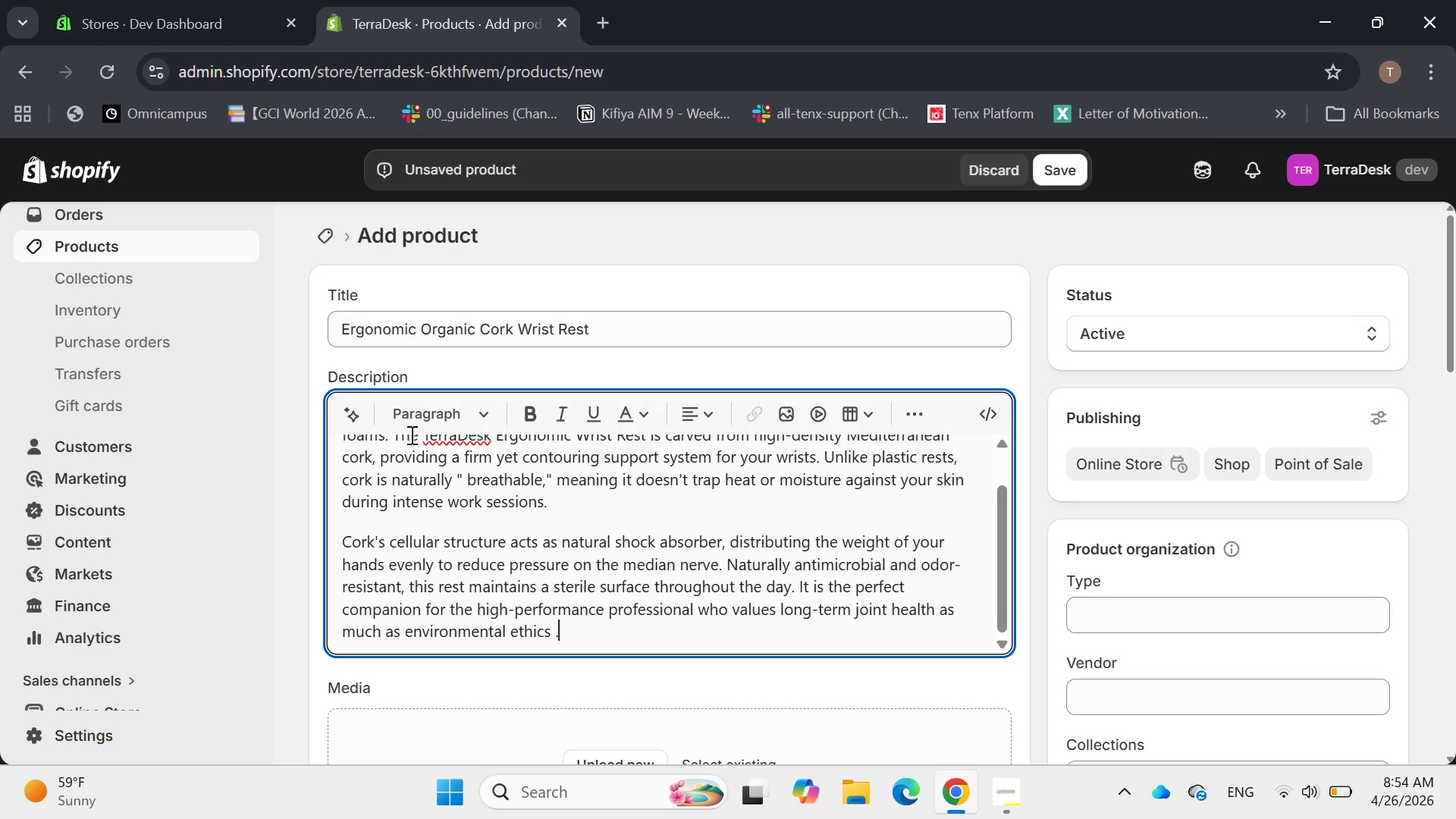 
mouse_move([615, 556])
 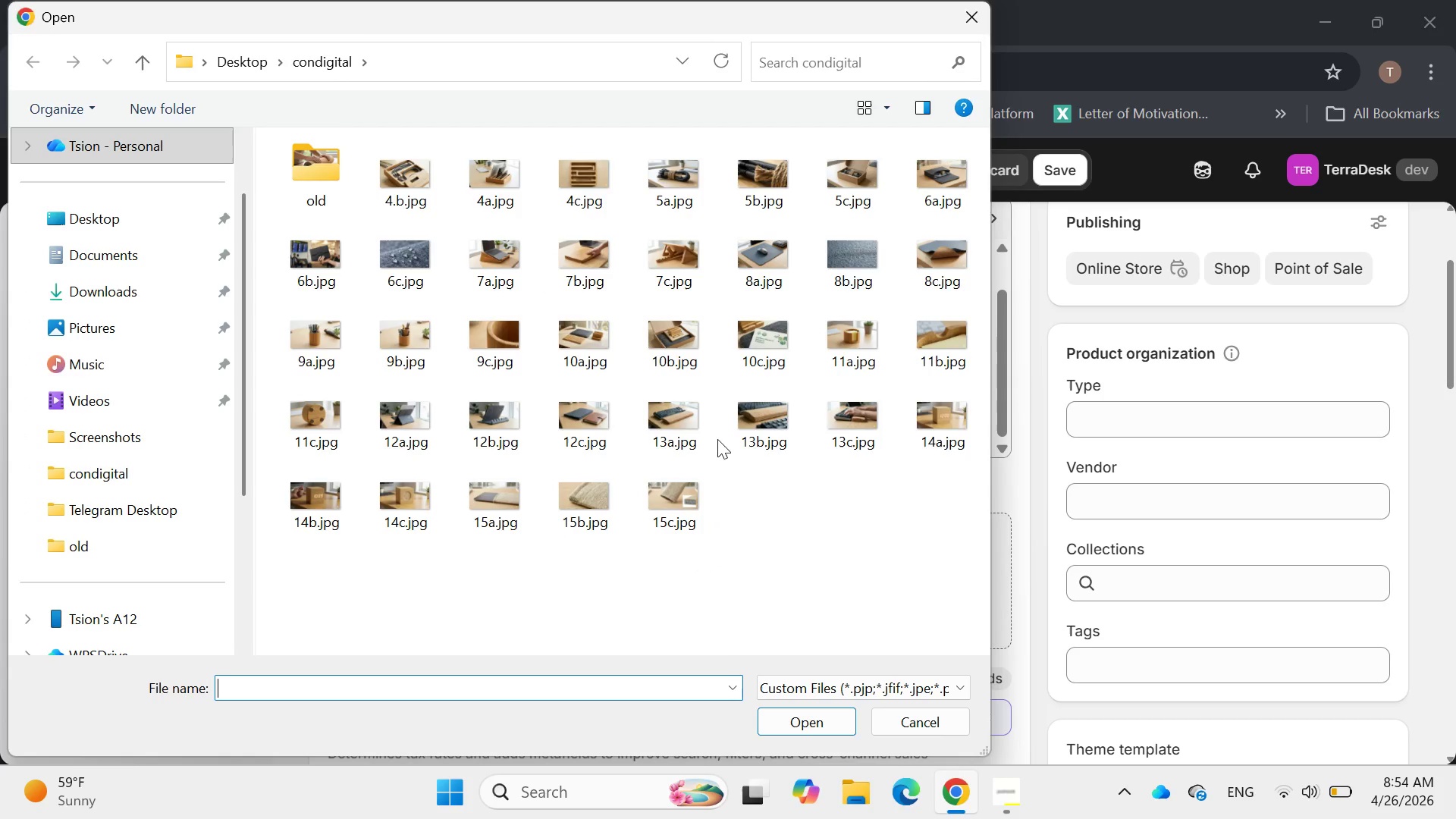 
double_click([706, 438])
 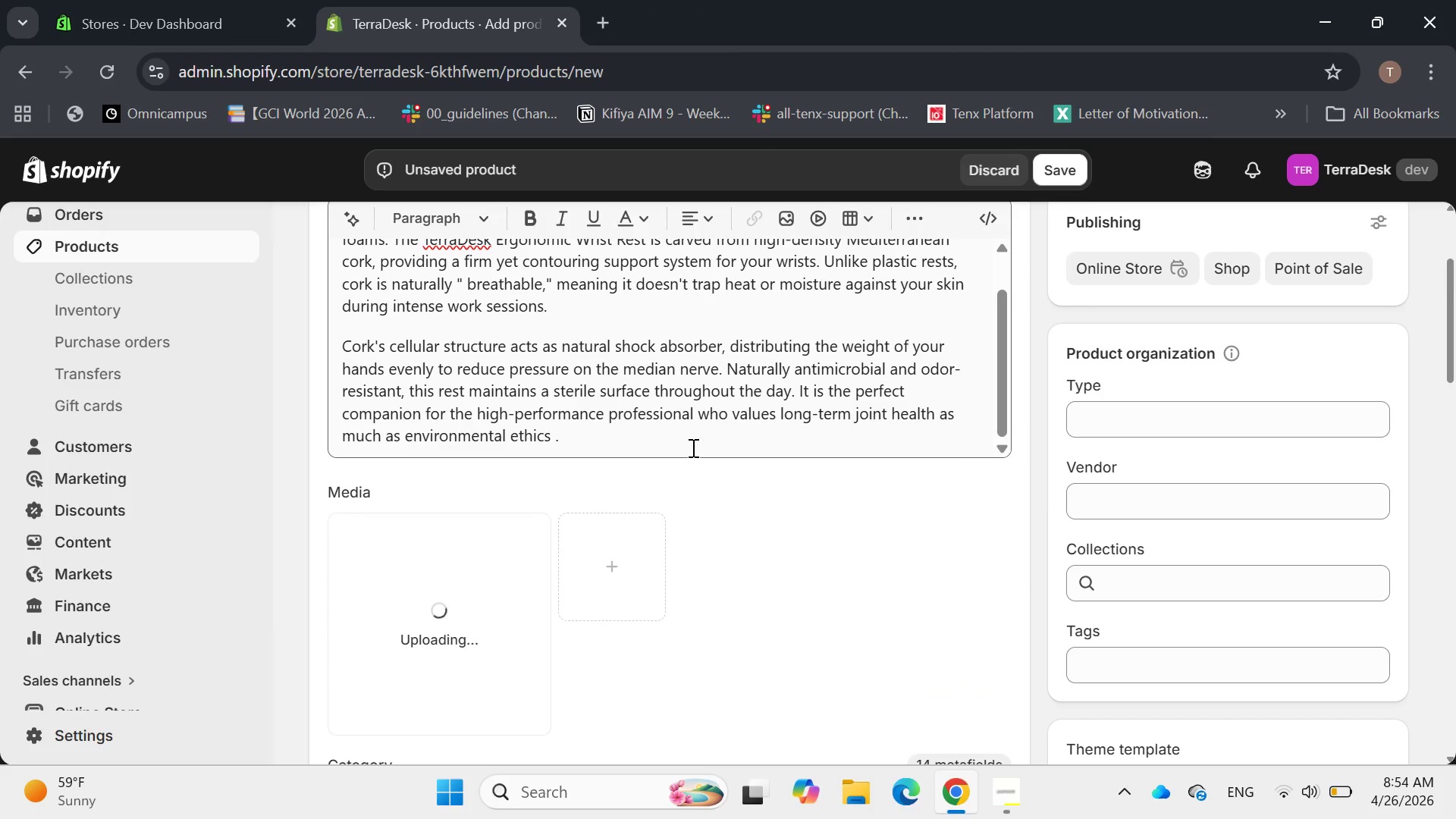 
scroll: coordinate [692, 447], scroll_direction: down, amount: 1.0
 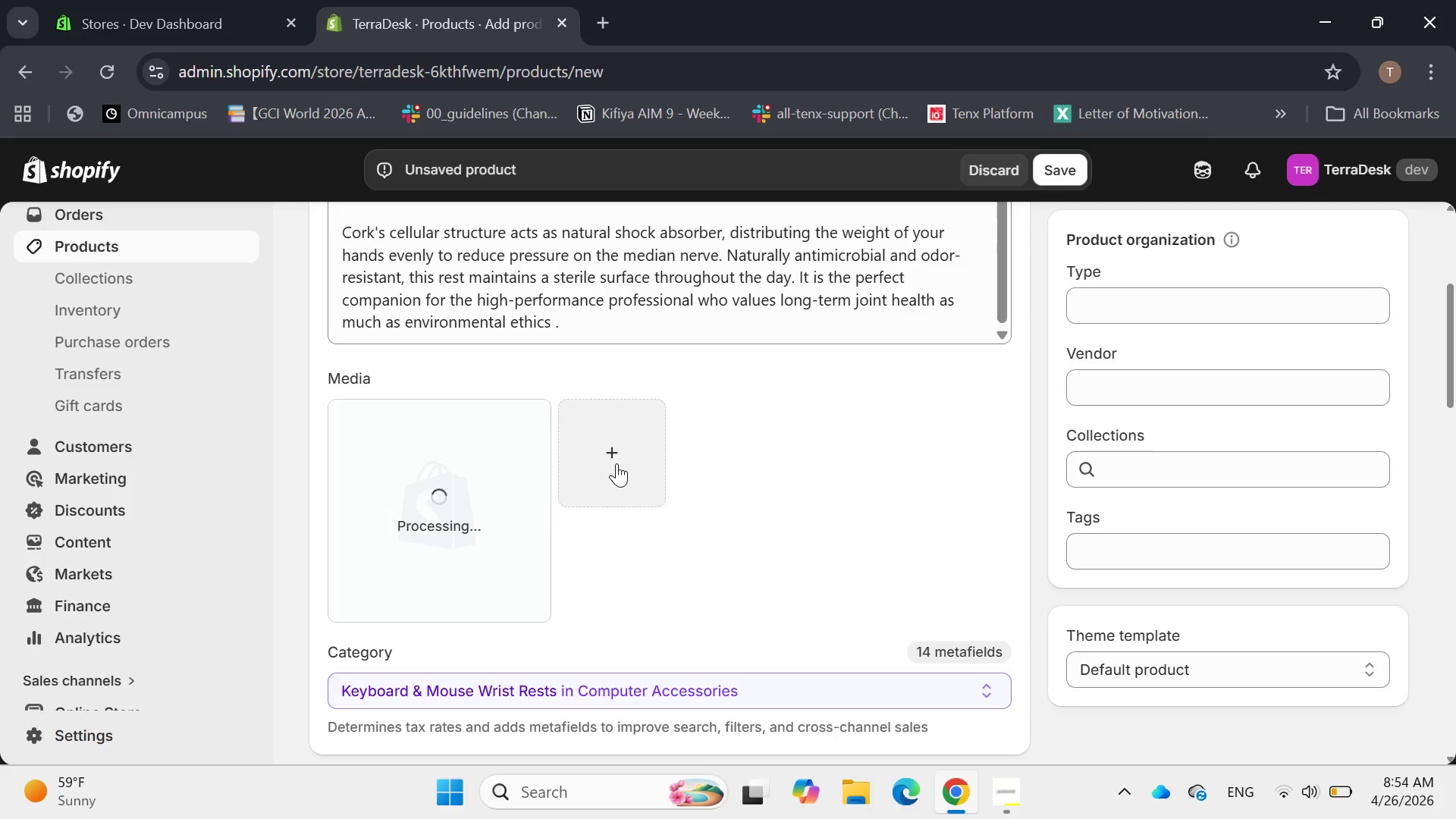 
left_click([617, 463])
 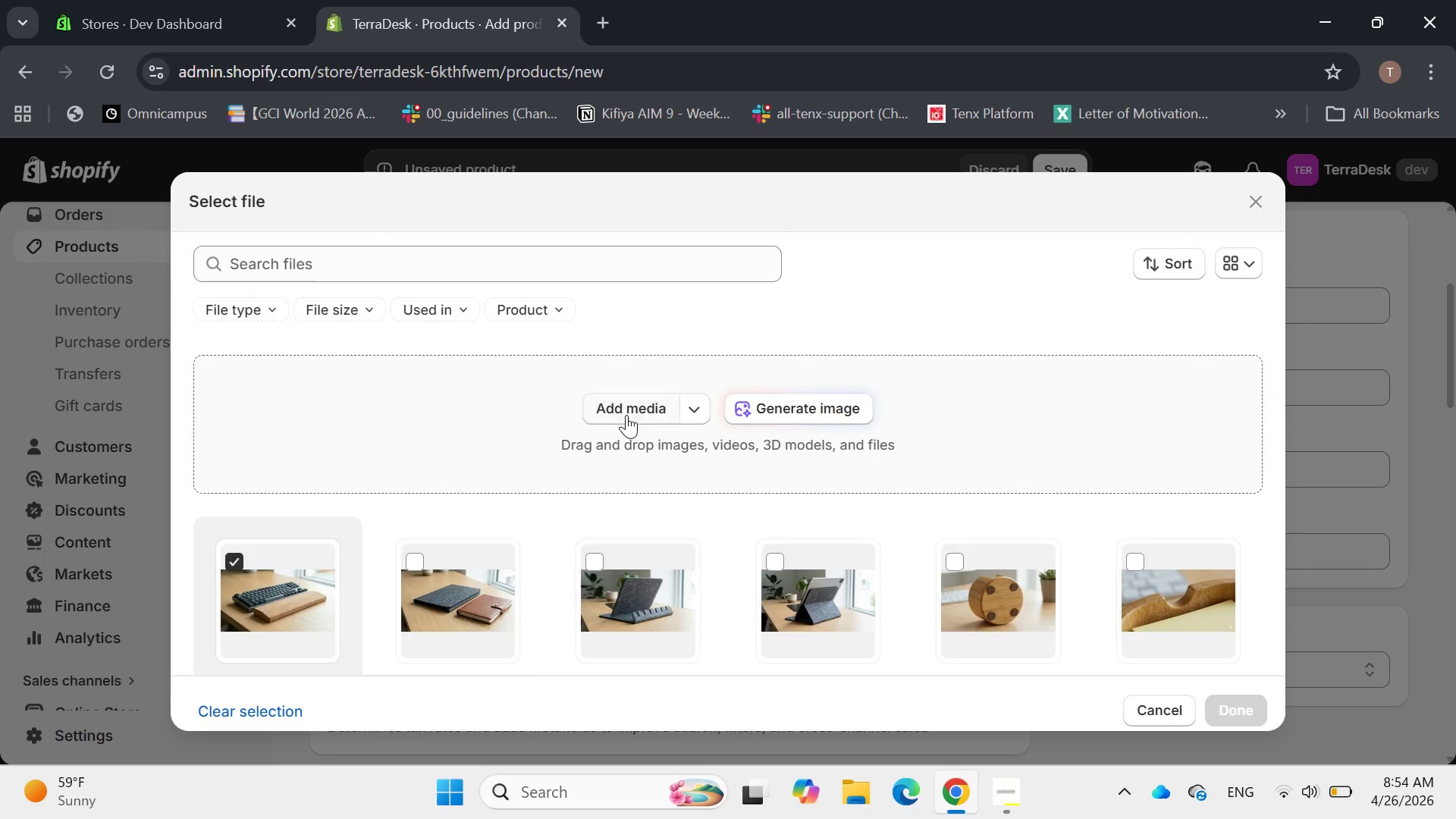 
left_click([626, 415])
 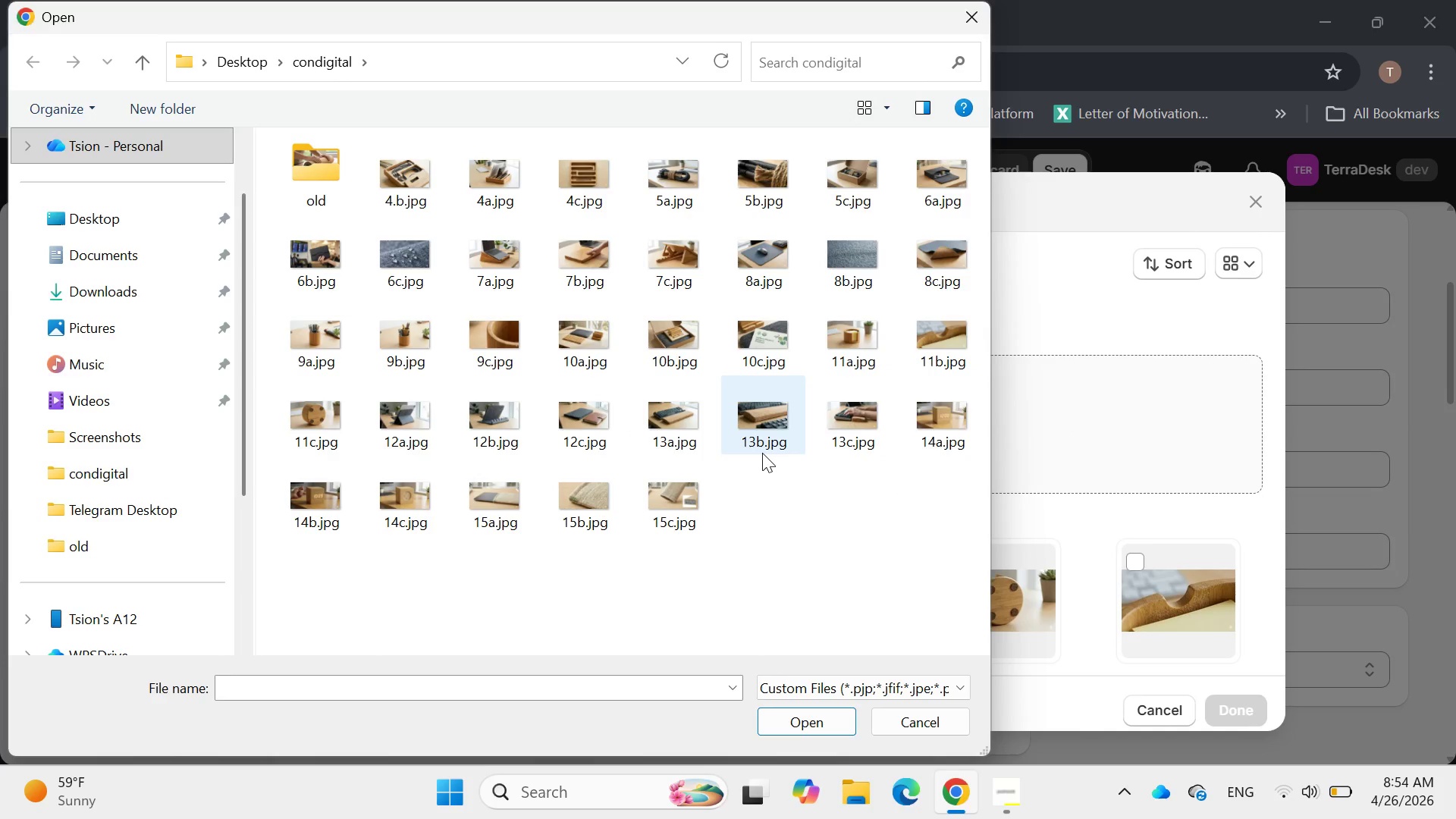 
double_click([758, 440])
 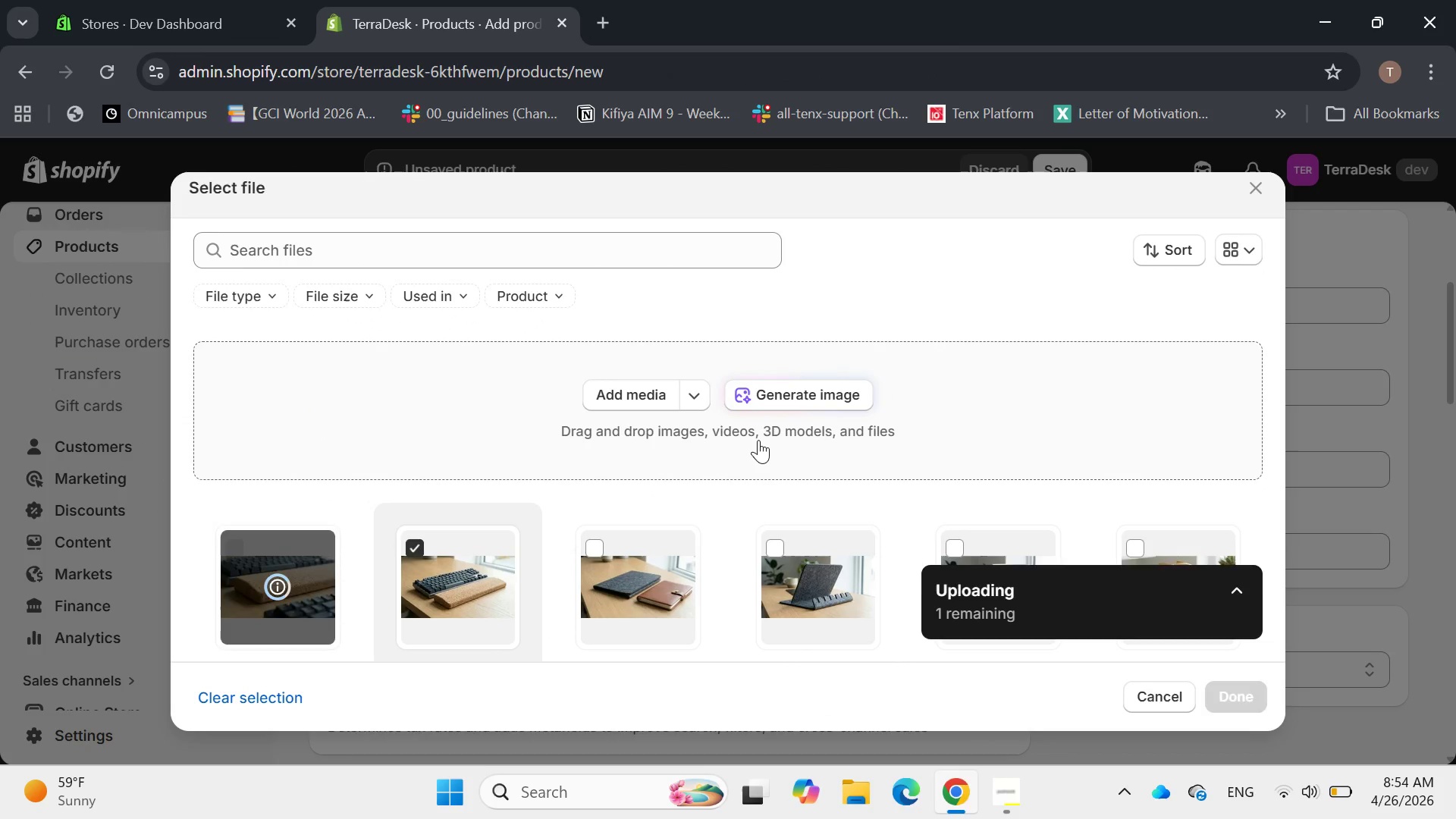 
wait(9.02)
 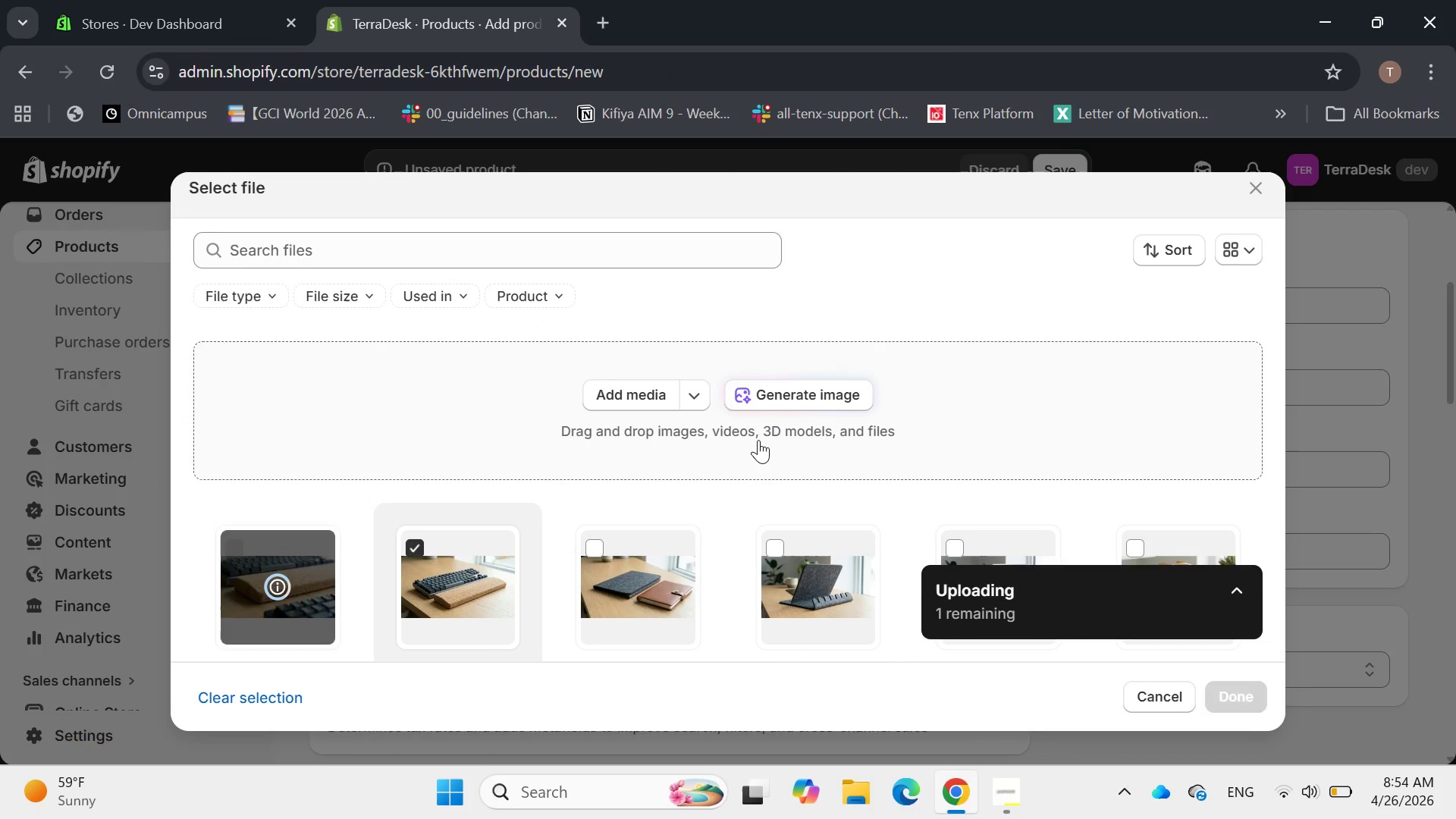 
mouse_move([641, 416])
 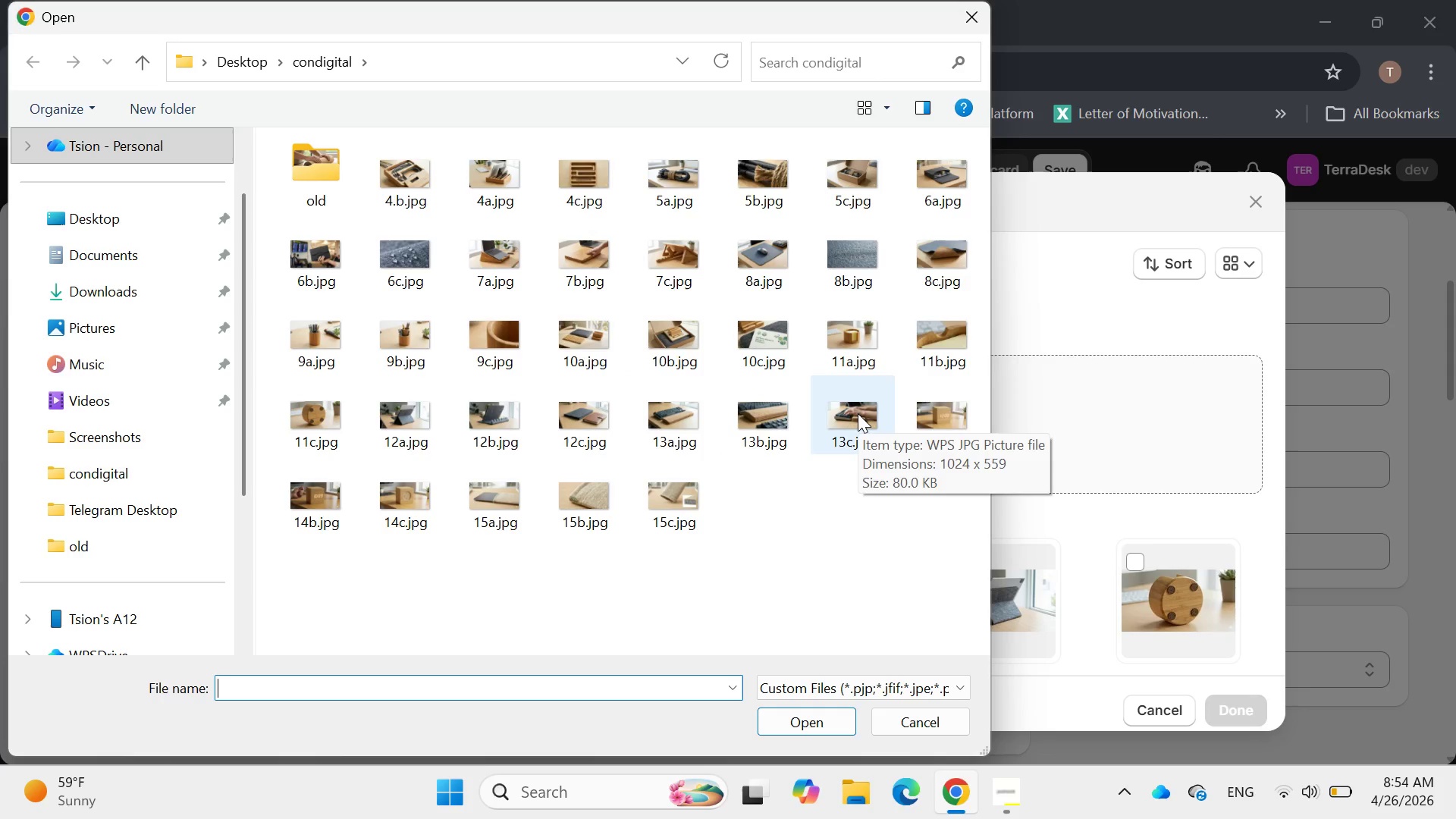 
double_click([858, 413])
 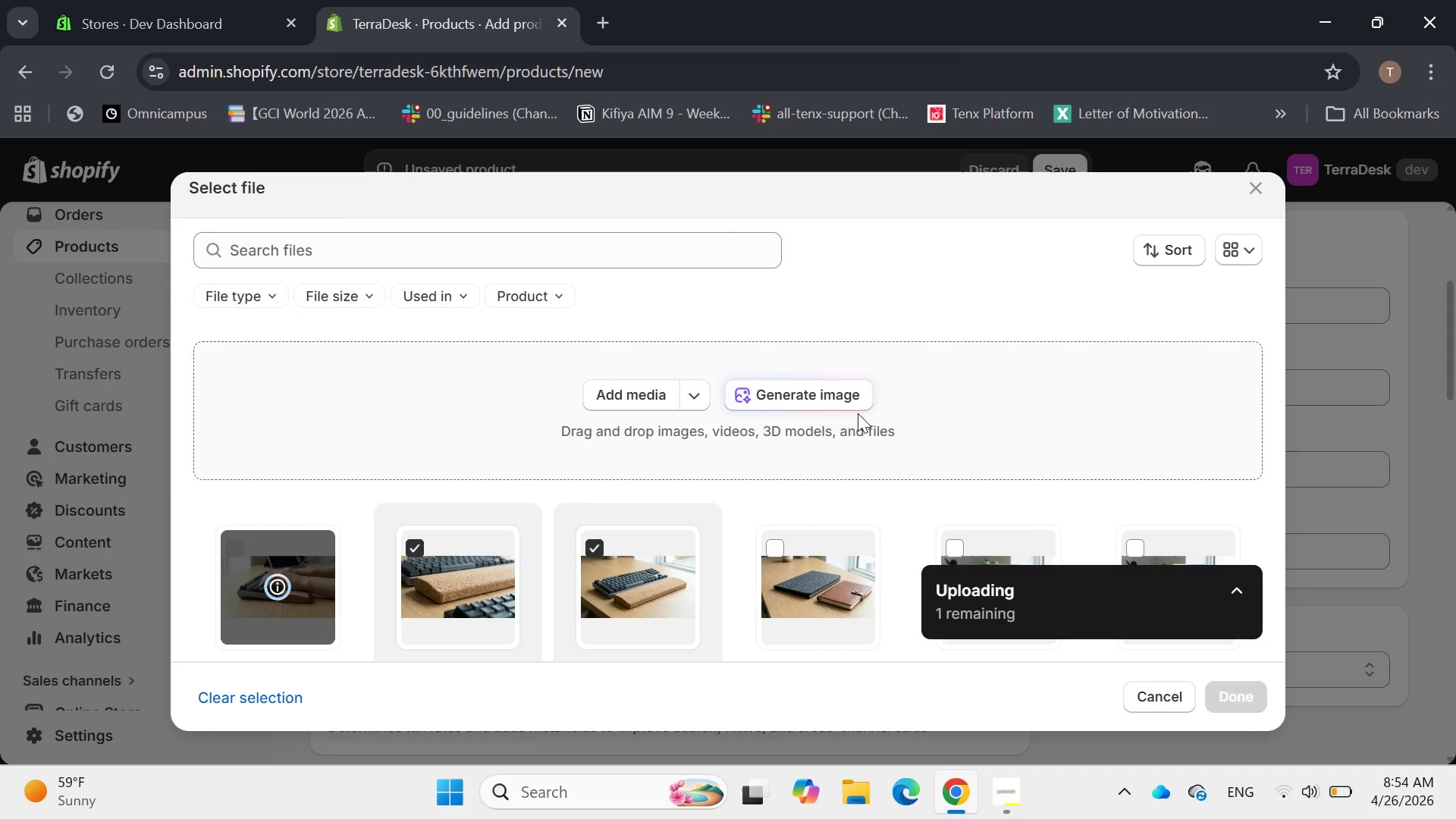 
wait(8.53)
 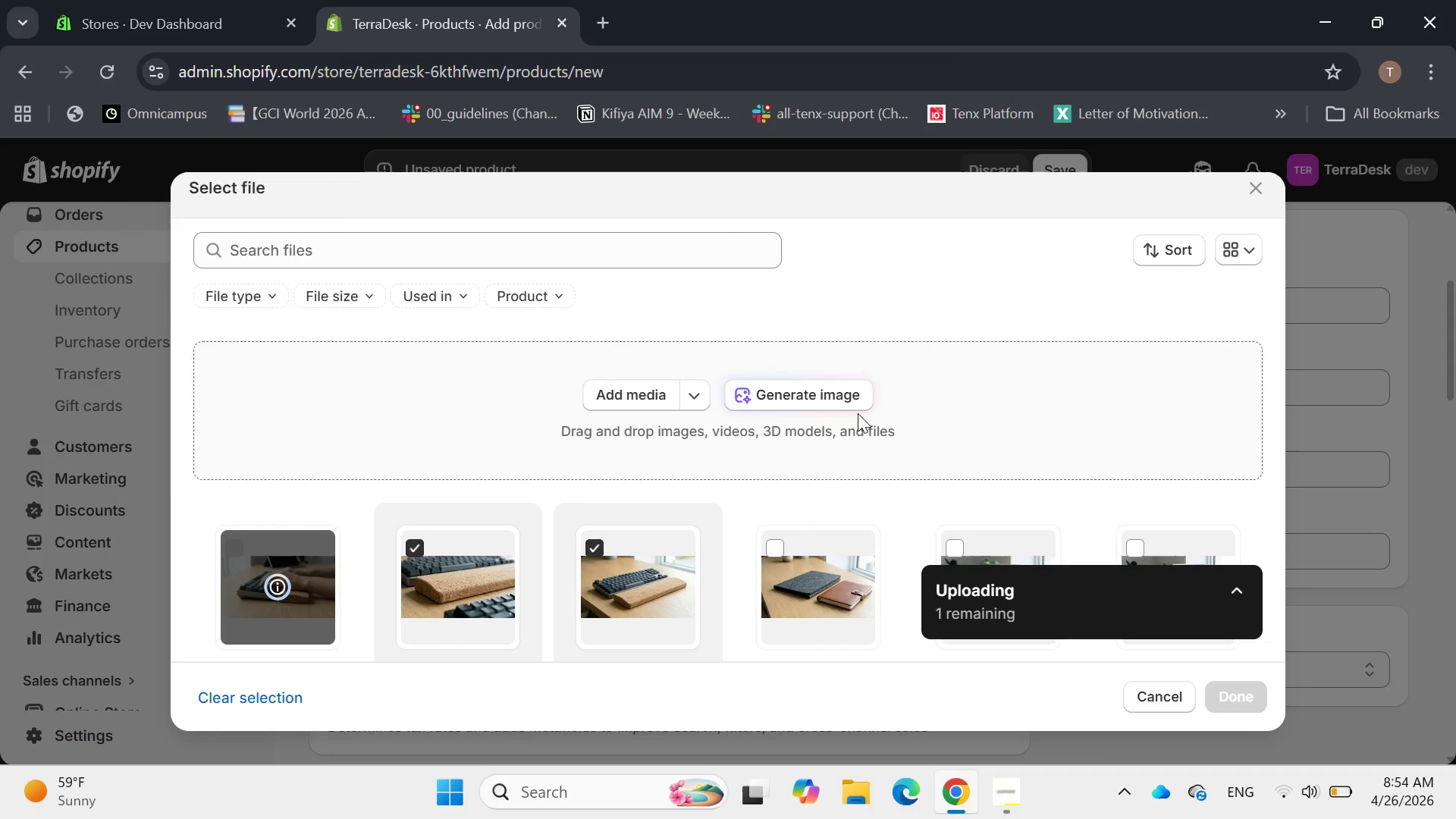 
left_click([1241, 697])
 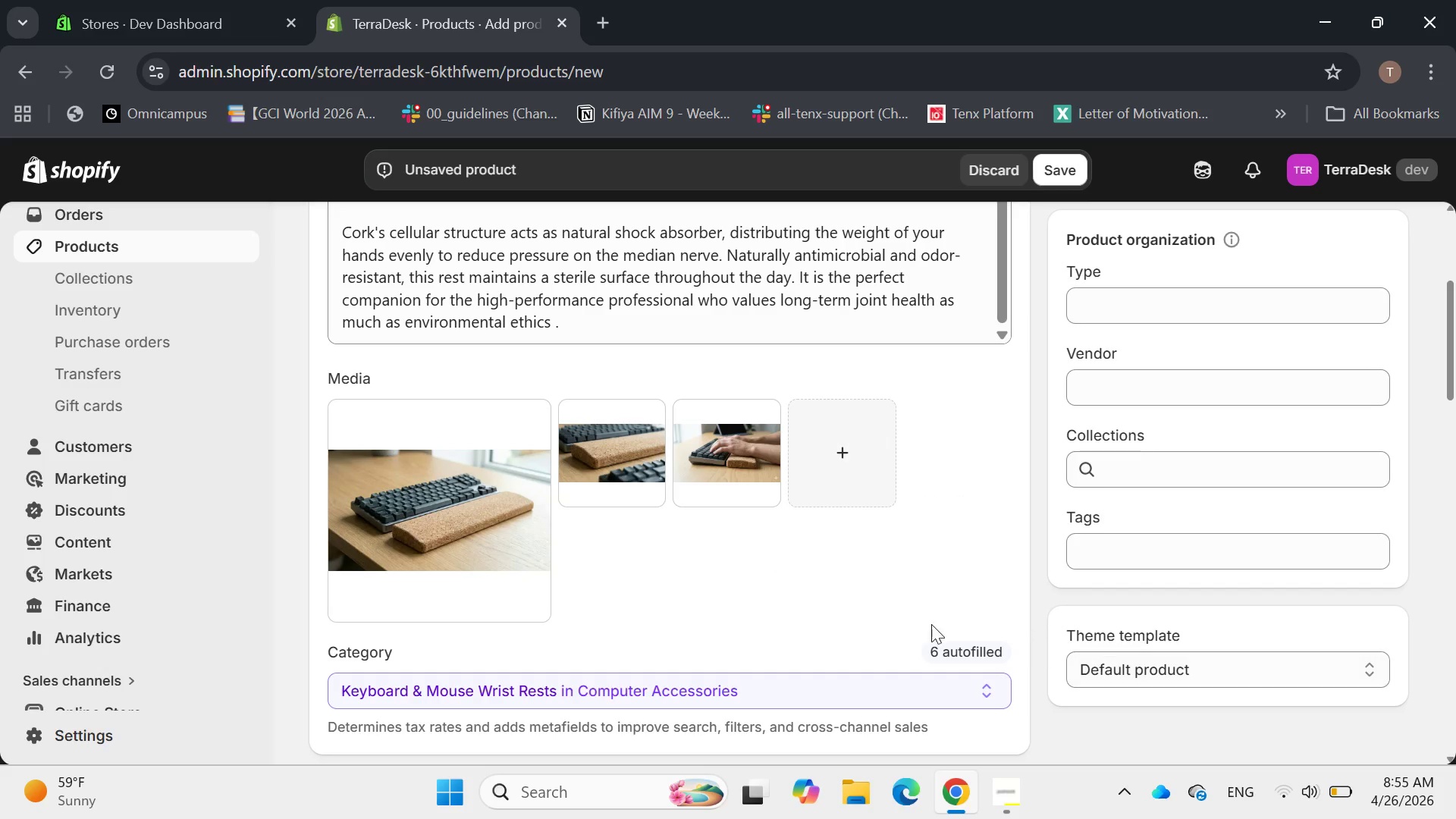 
scroll: coordinate [908, 615], scroll_direction: down, amount: 1.0
 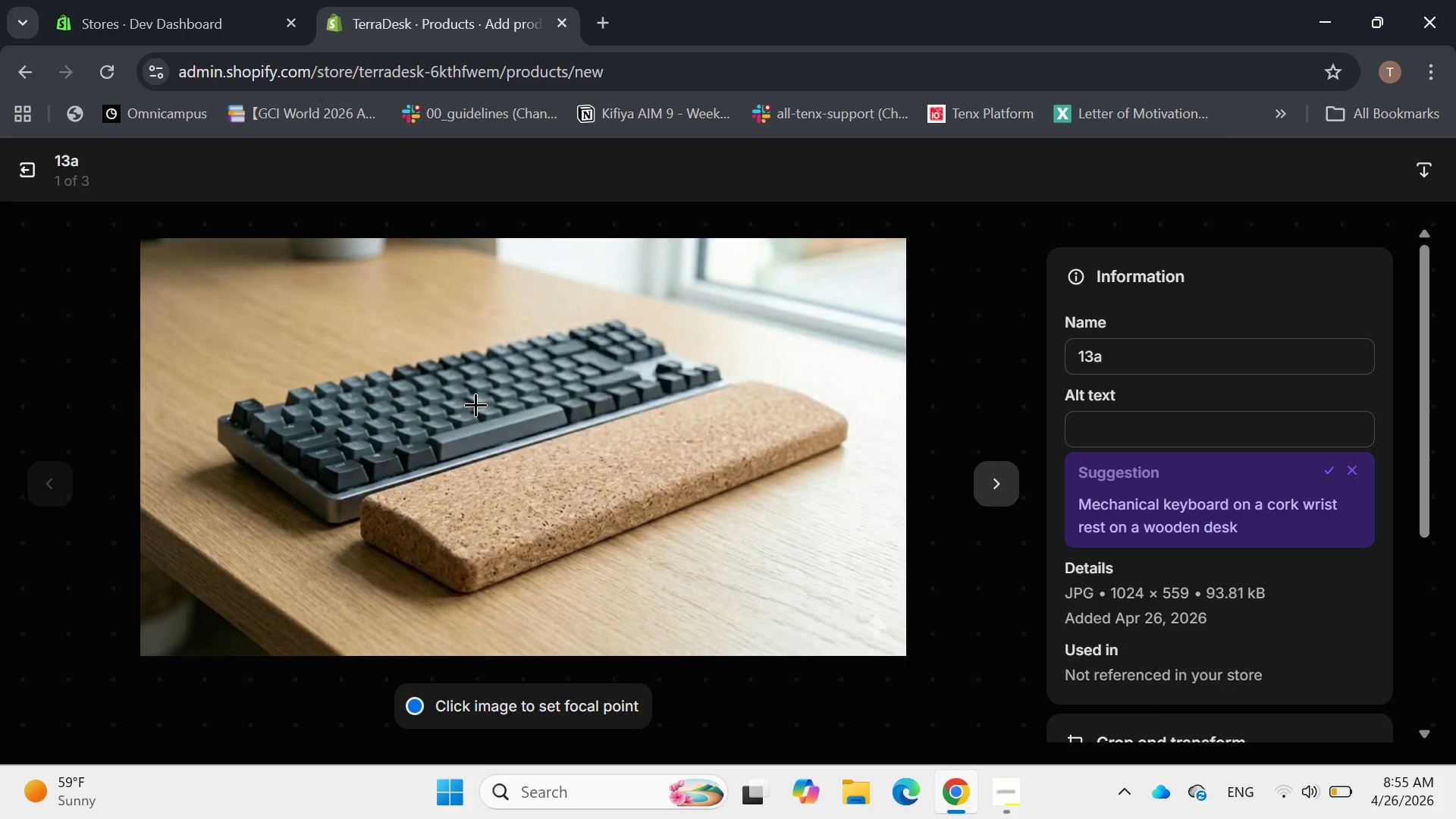 
wait(6.4)
 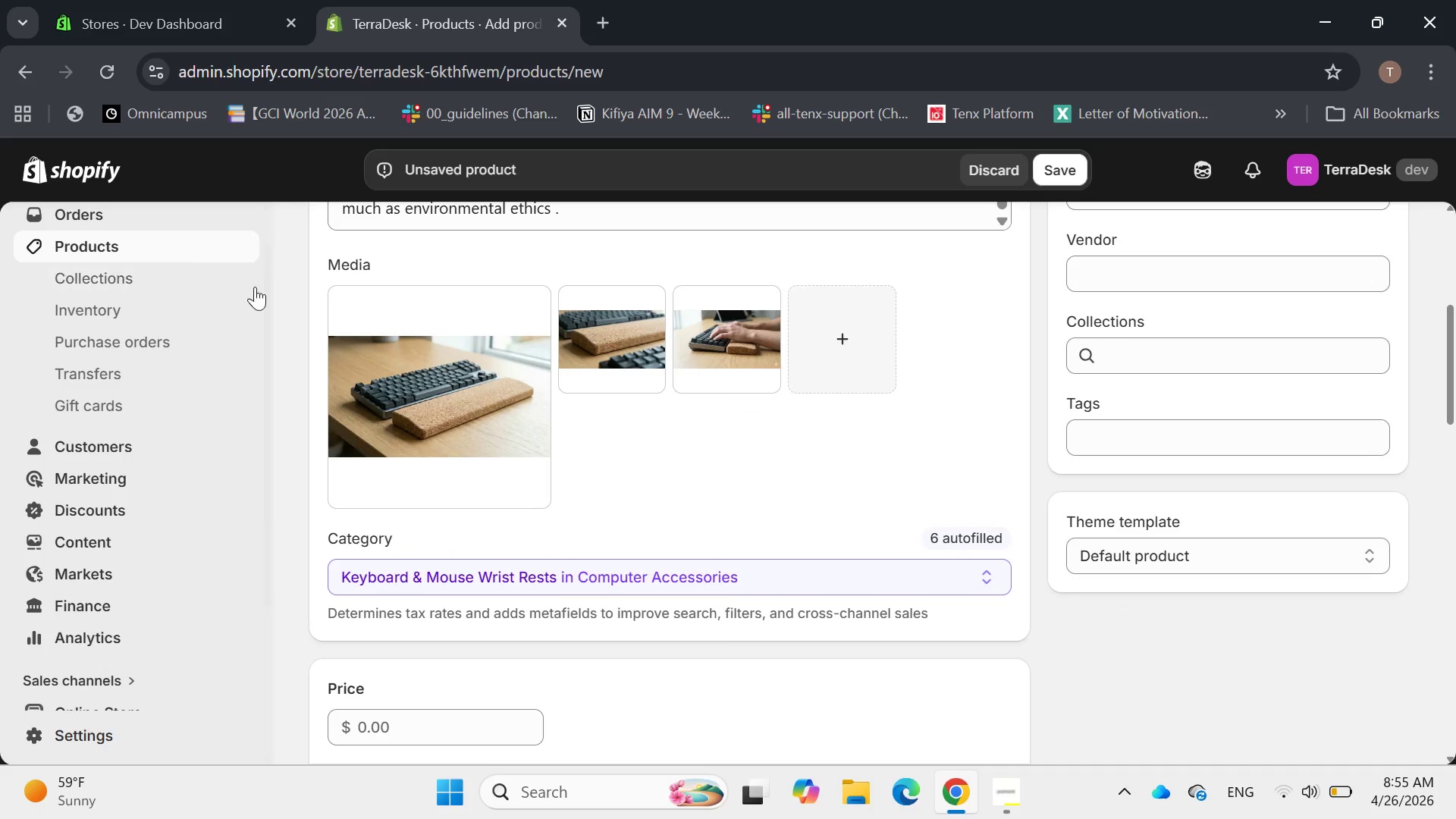 
left_click([1105, 435])
 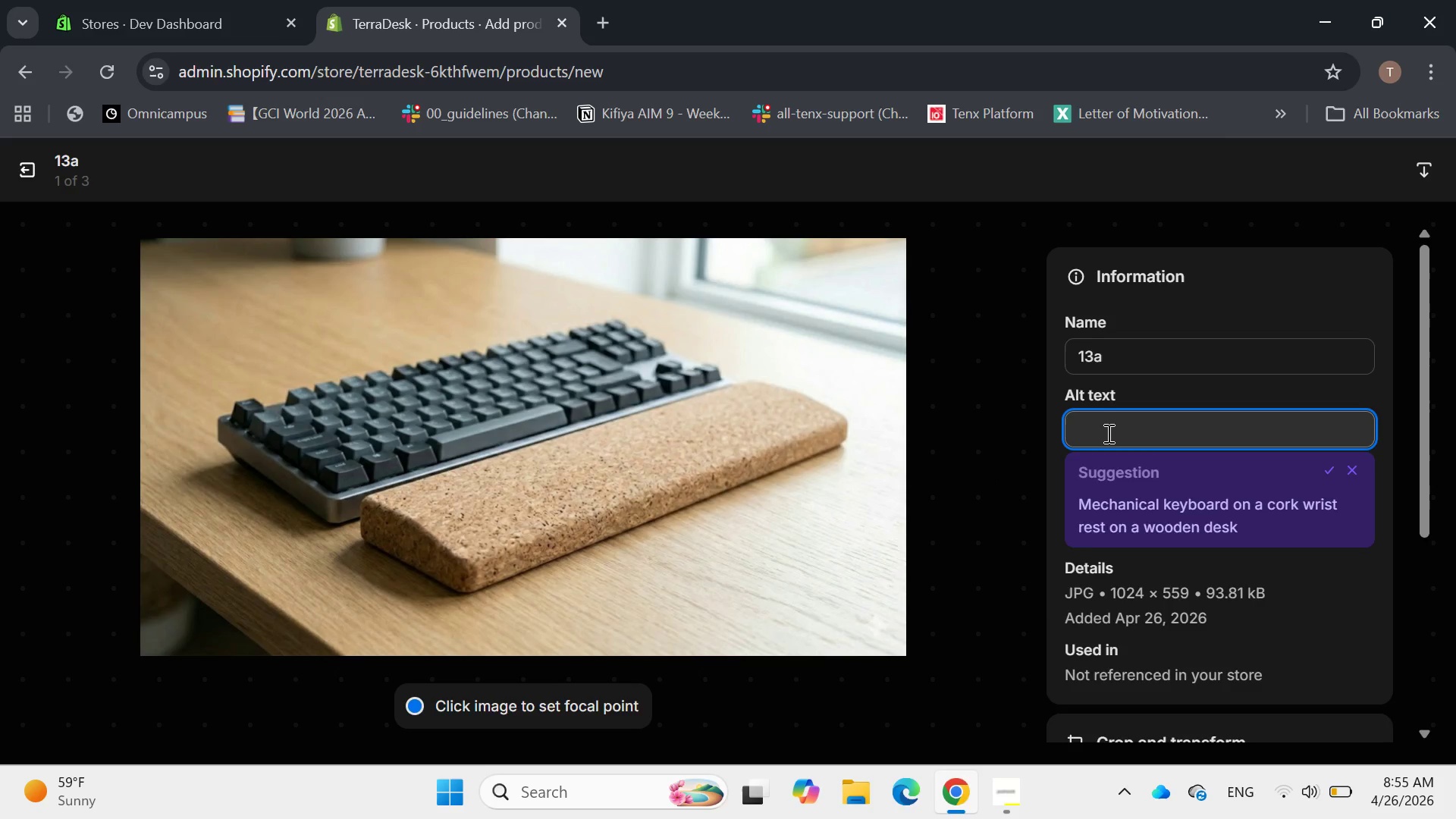 
type(ac)
key(Backspace)
key(Backspace)
key(Backspace)
type(A contoured cork block providing fo)
key(Backspace)
type(irm )
key(Backspace)
type(, ergonomic support for the wi)
key(Backspace)
type(rist during keyboard use.)
 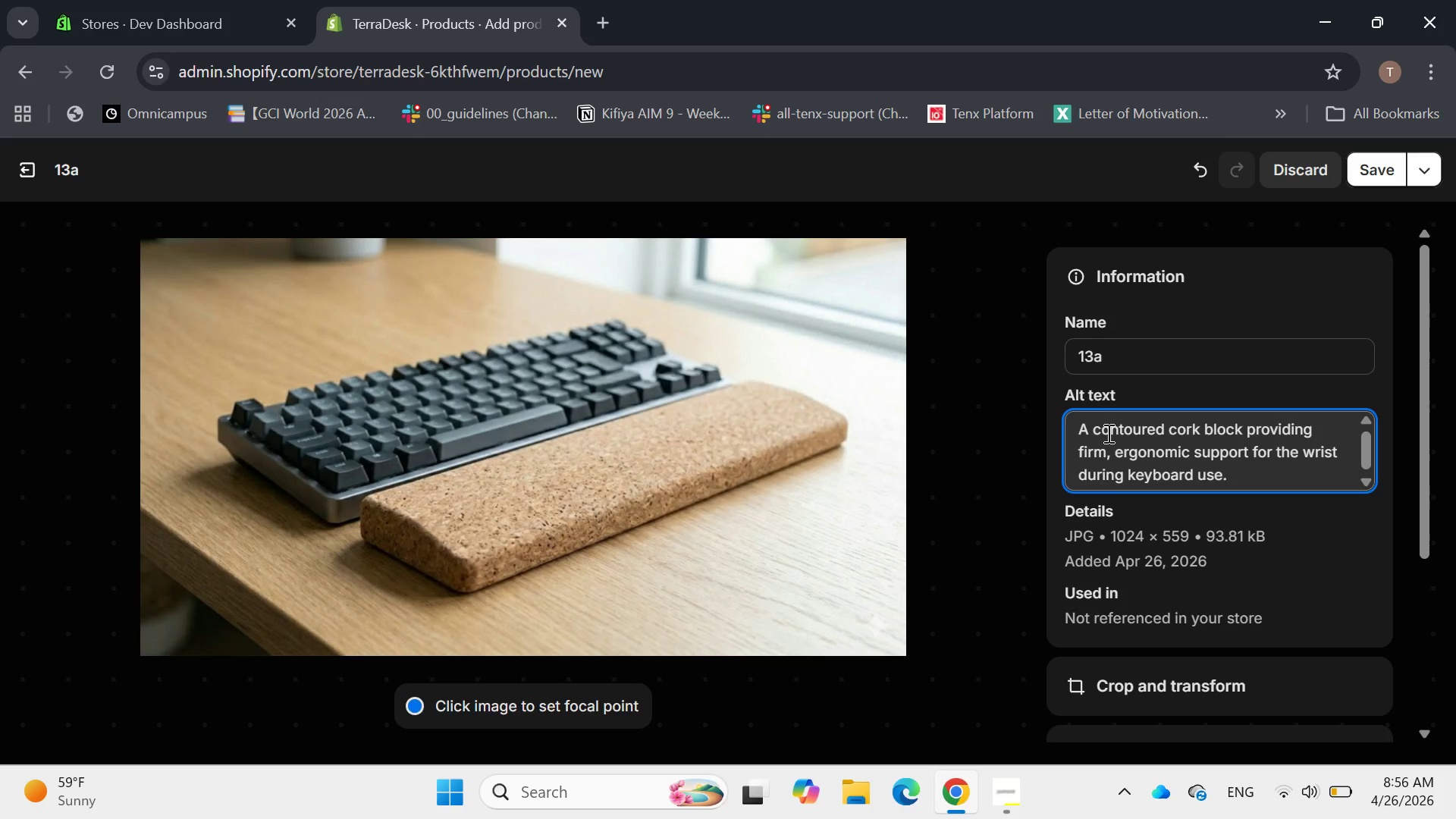 
left_click([1006, 472])
 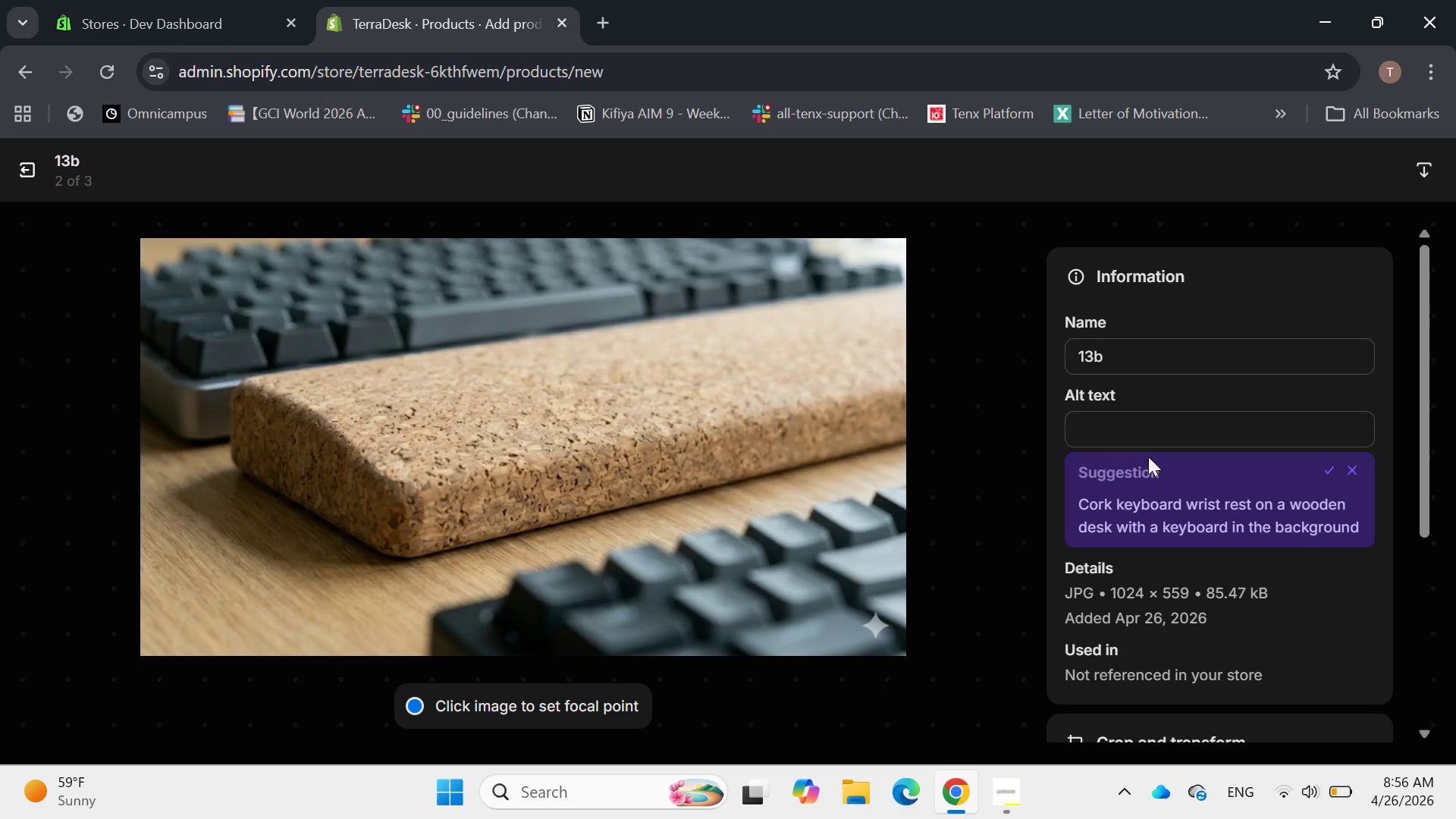 
left_click([1109, 422])
 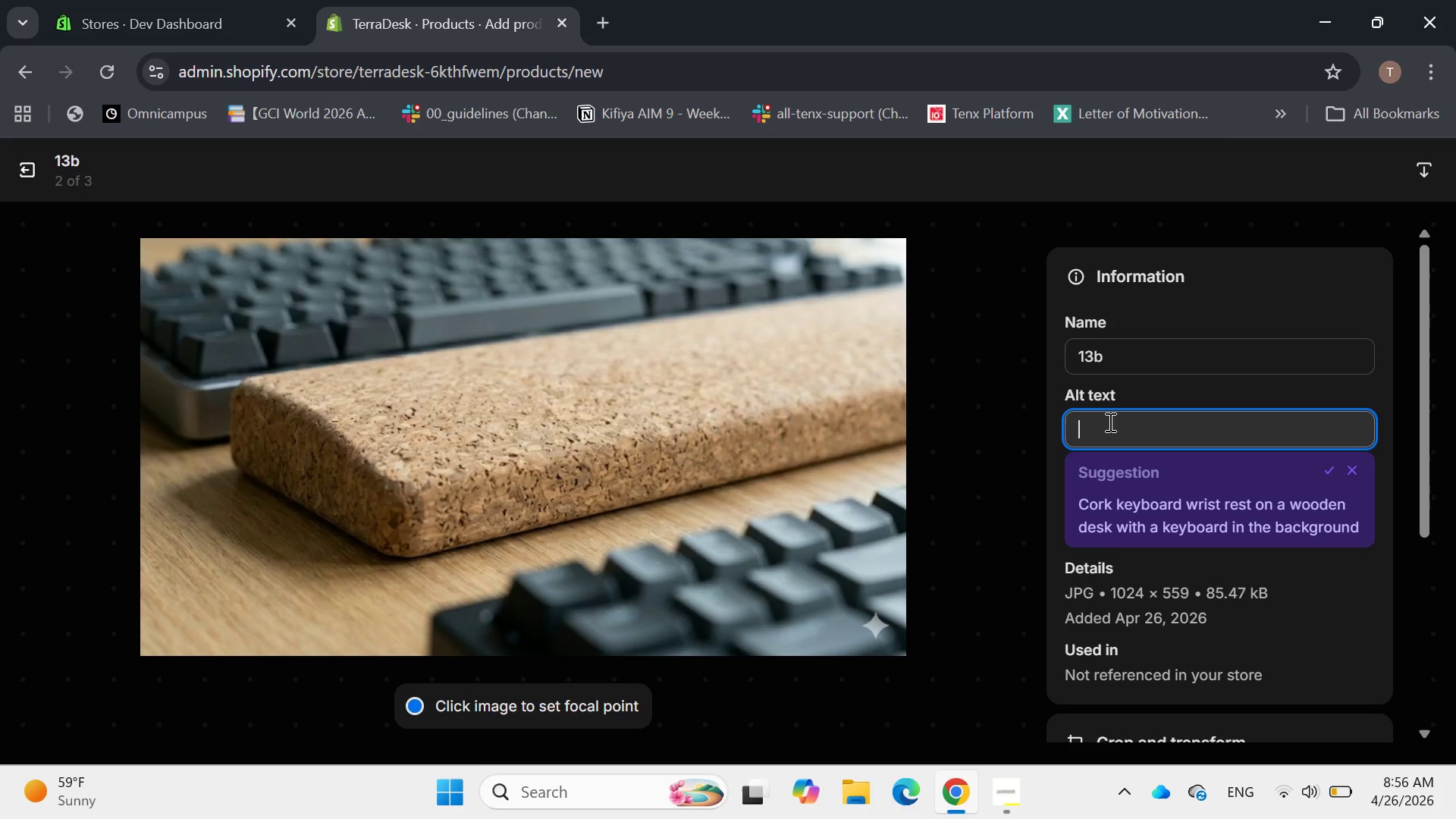 
type(Detailed )
 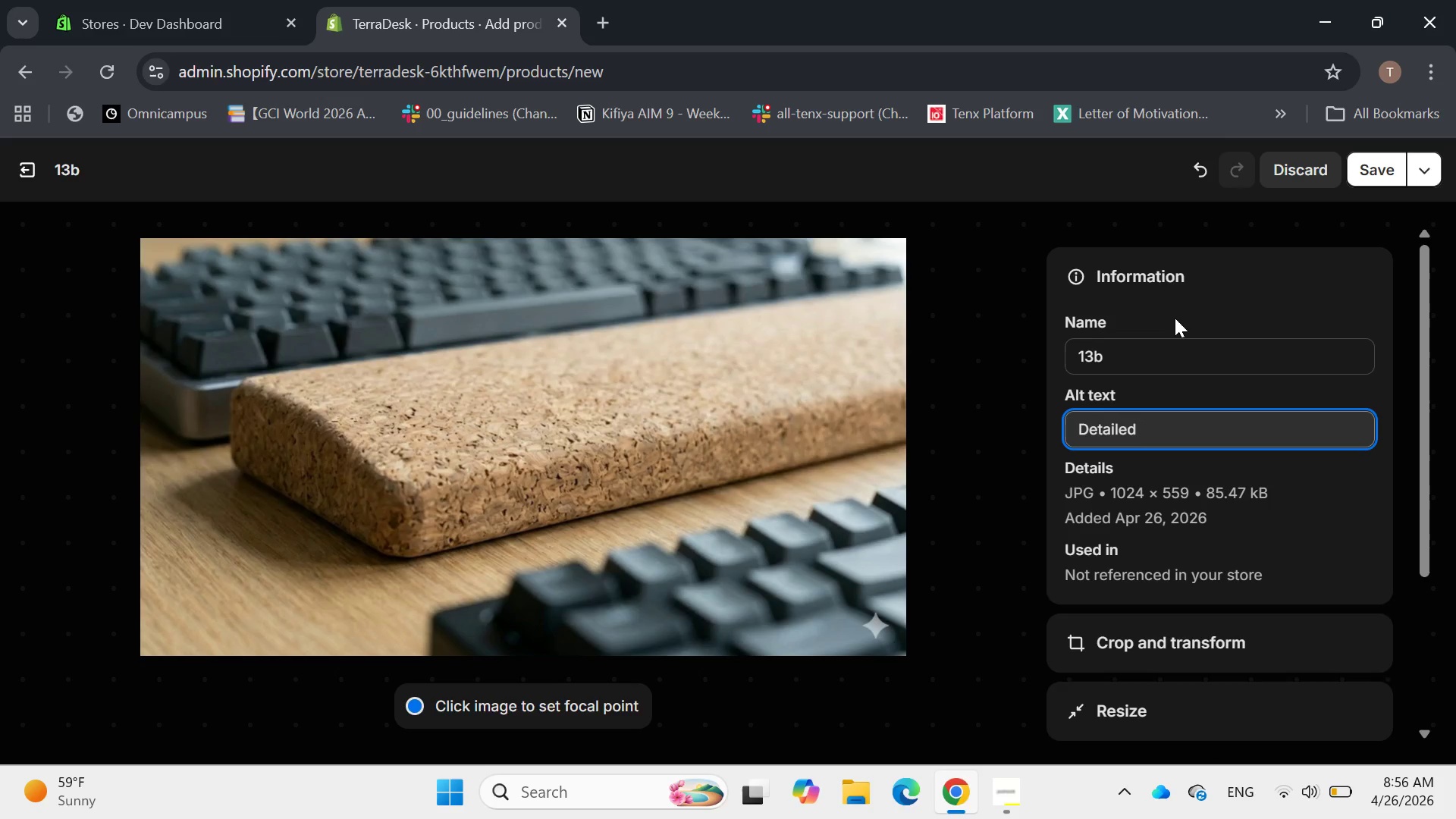 
type(shot )
 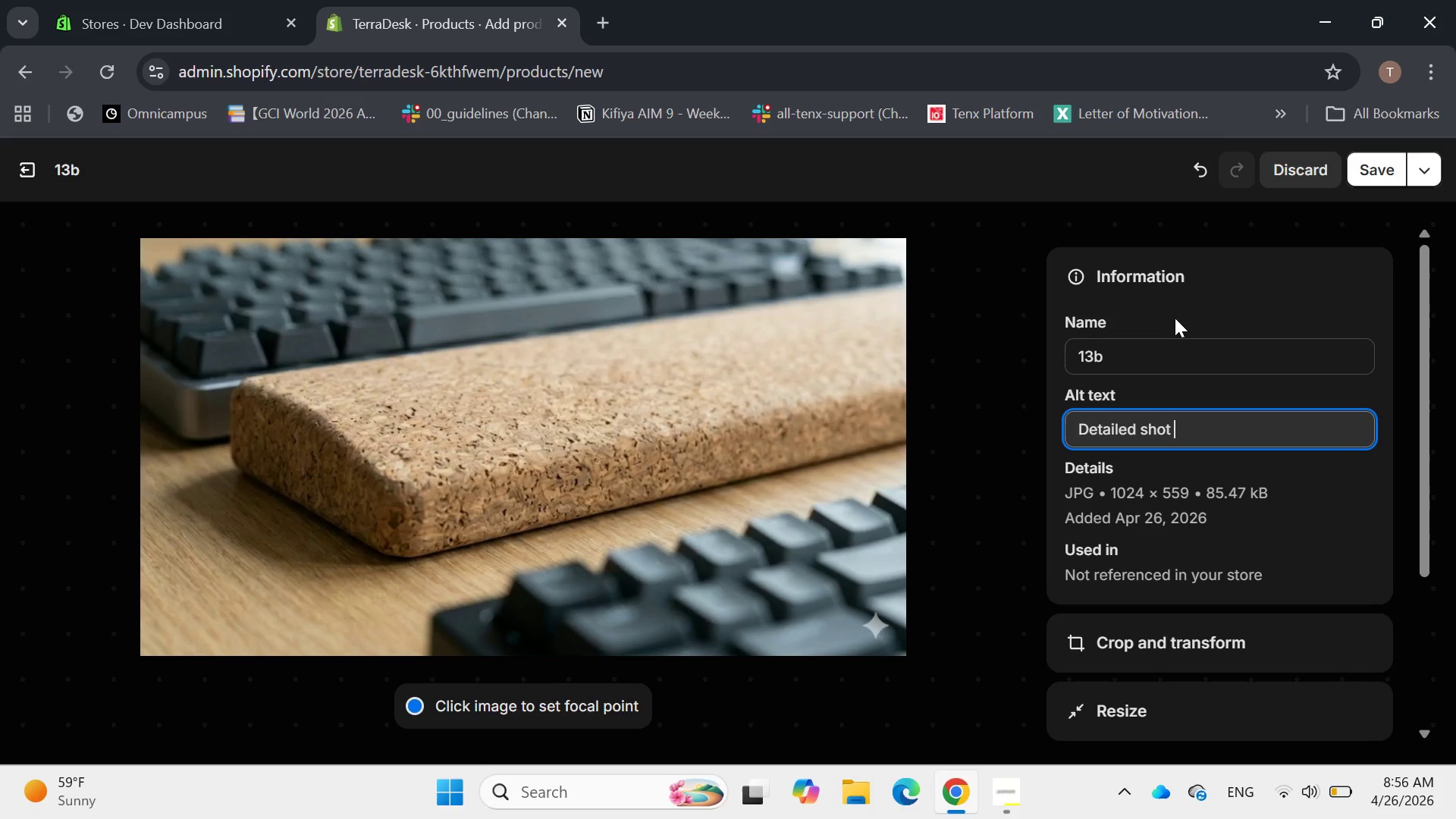 
wait(5.67)
 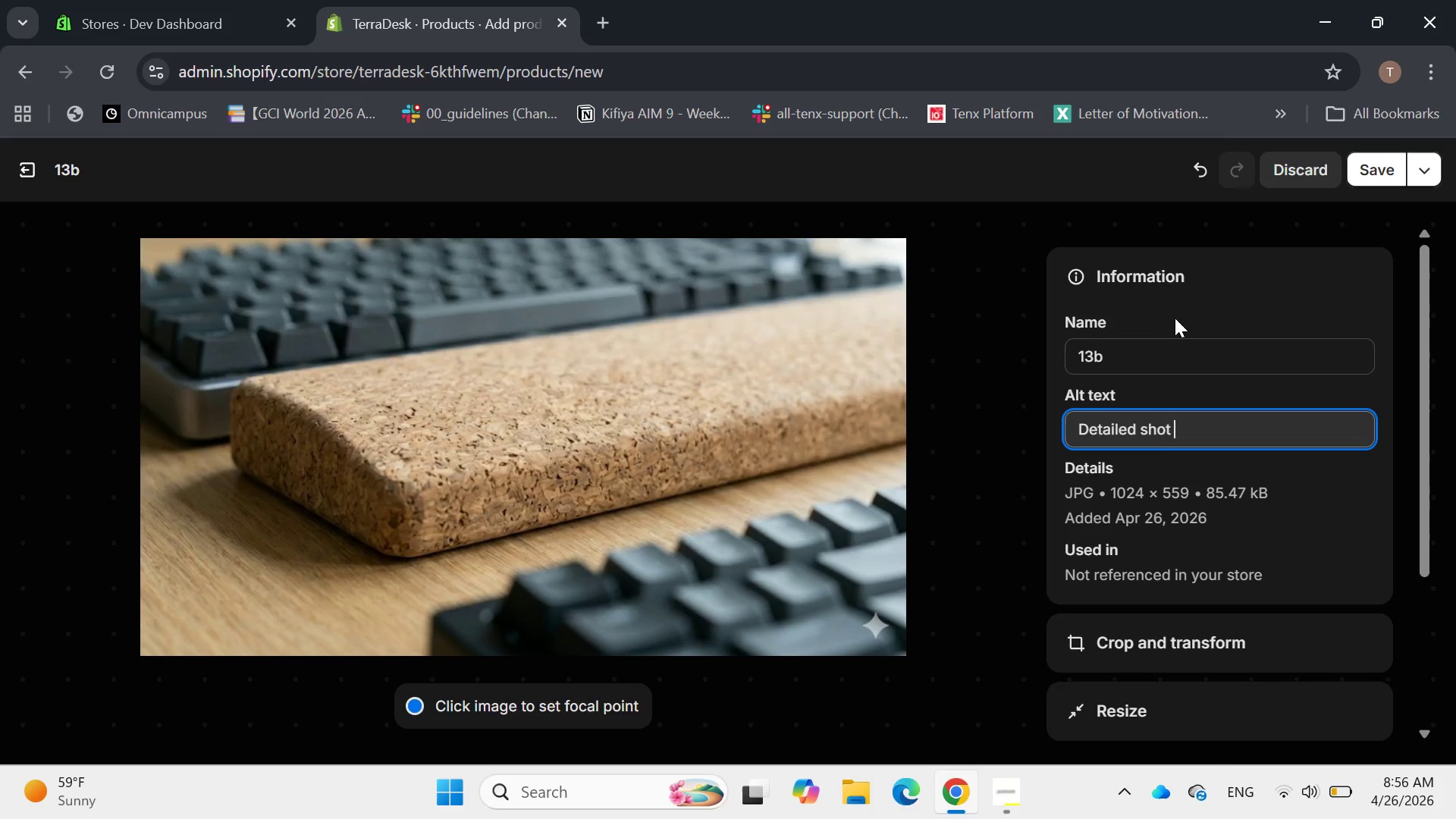 
type(of the breathable )
key(Backspace)
type(, organic cork sur)
 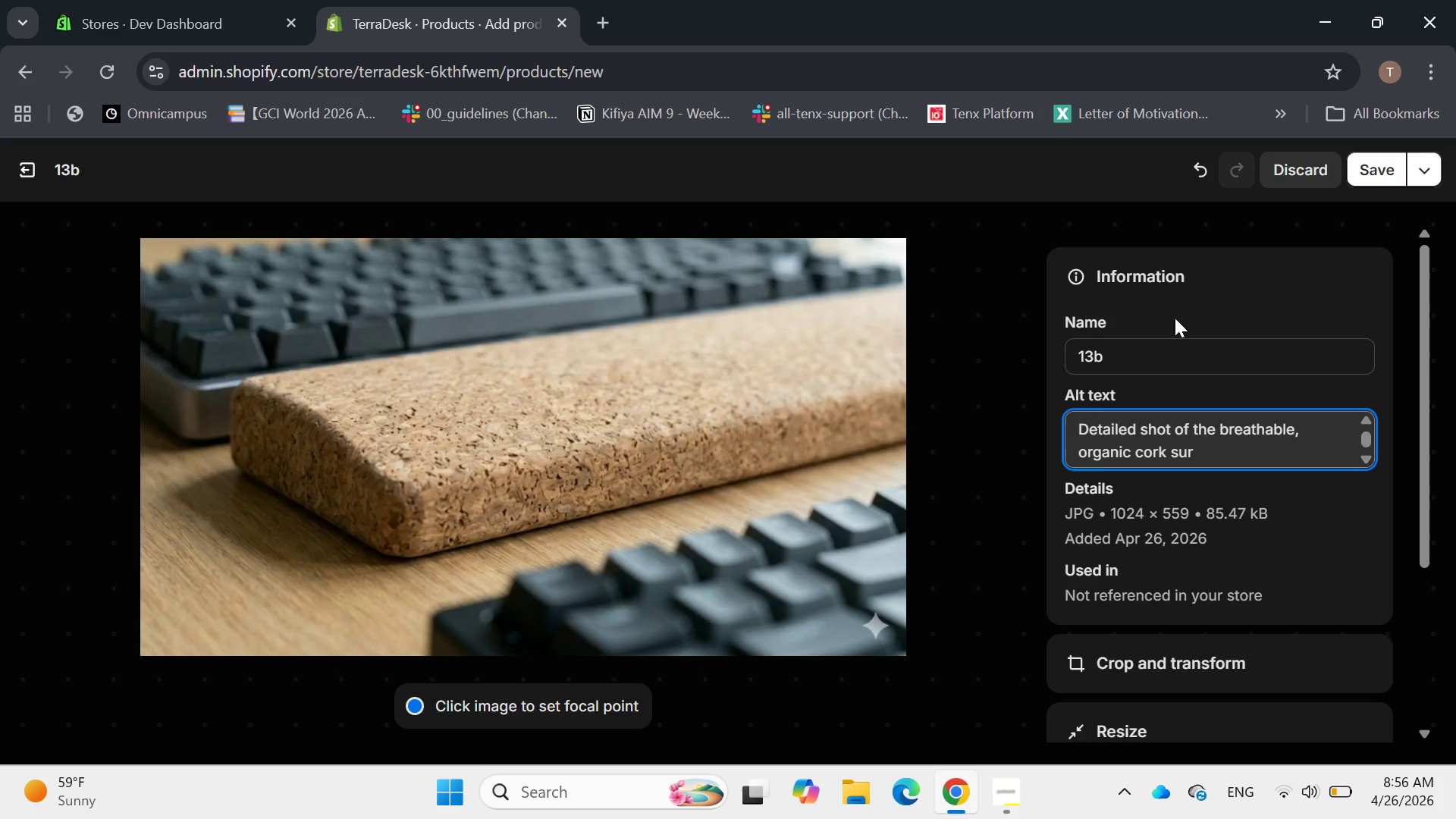 
wait(5.33)
 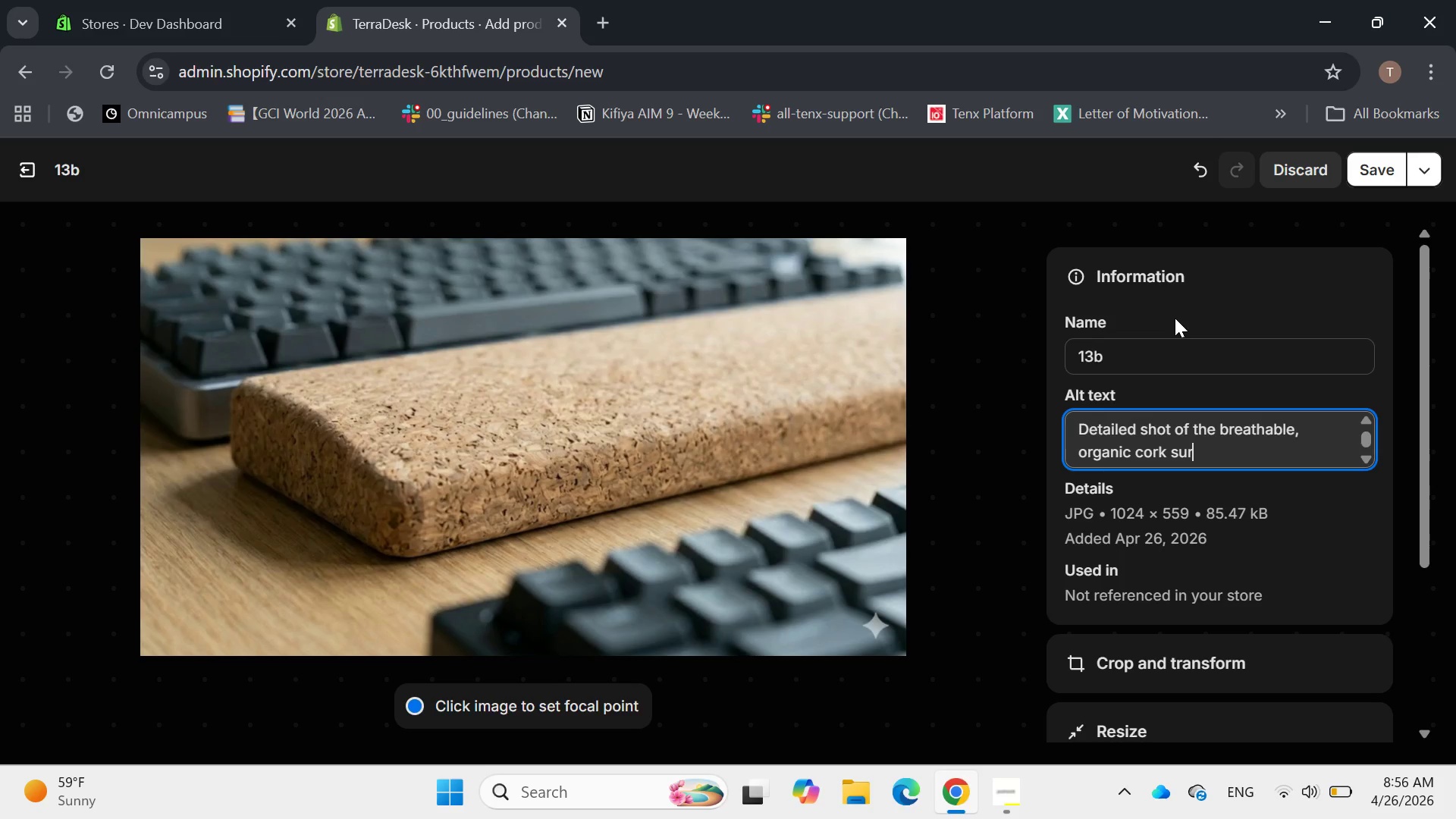 
type(fsce)
 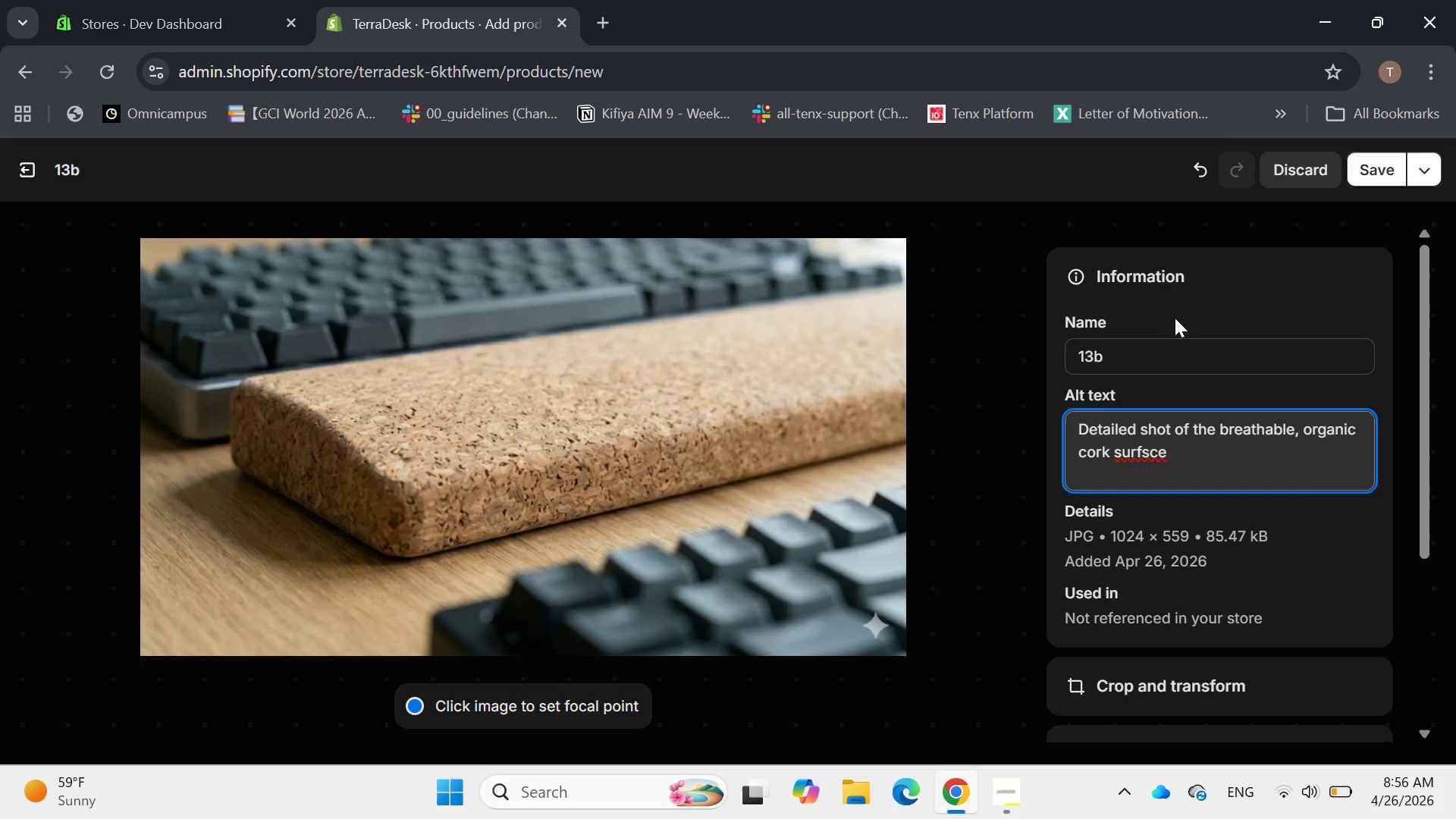 
key(Backspace)
key(Backspace)
key(Backspace)
type(ace used to prevent heat building work.)
 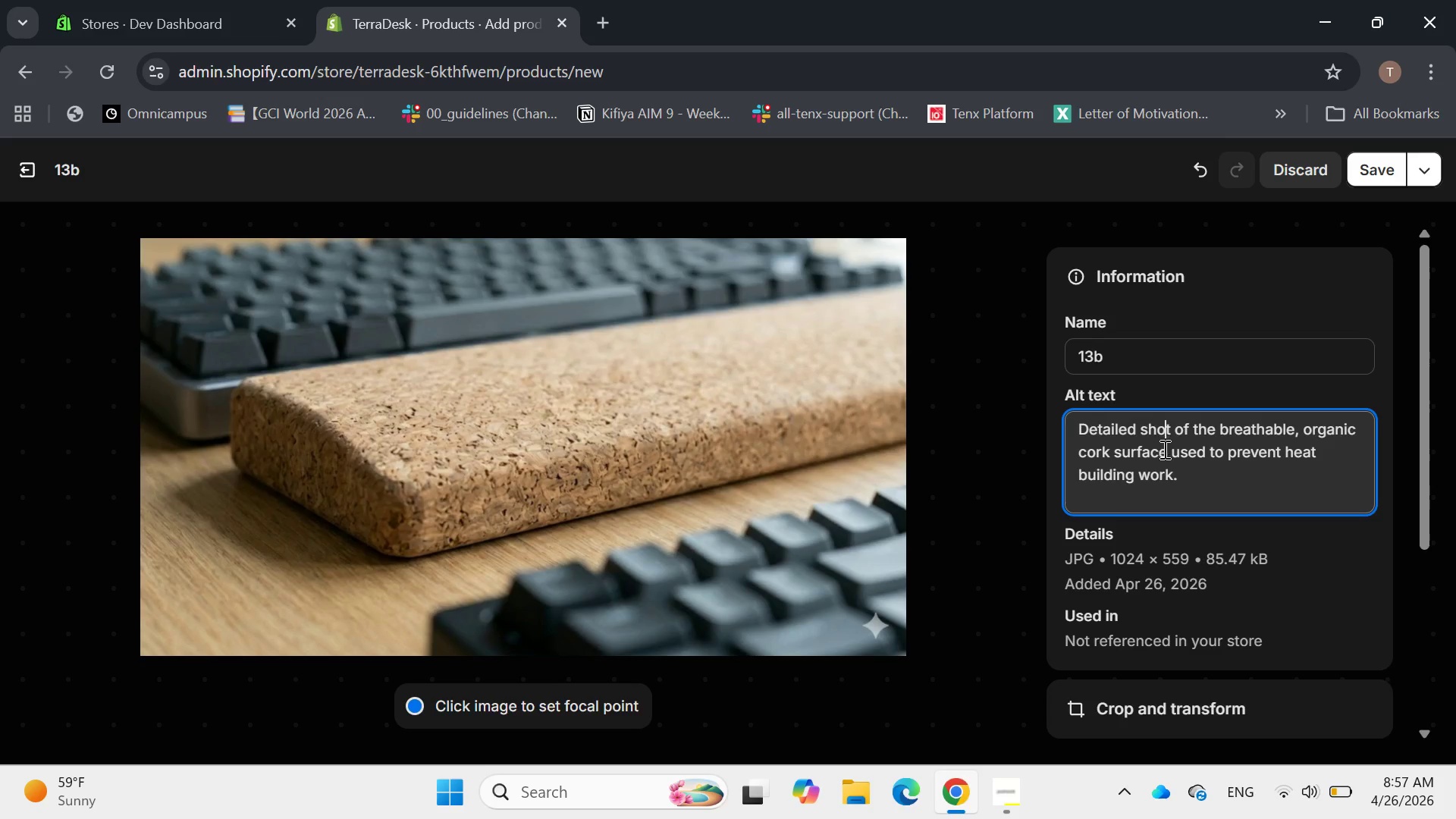 
wait(11.38)
 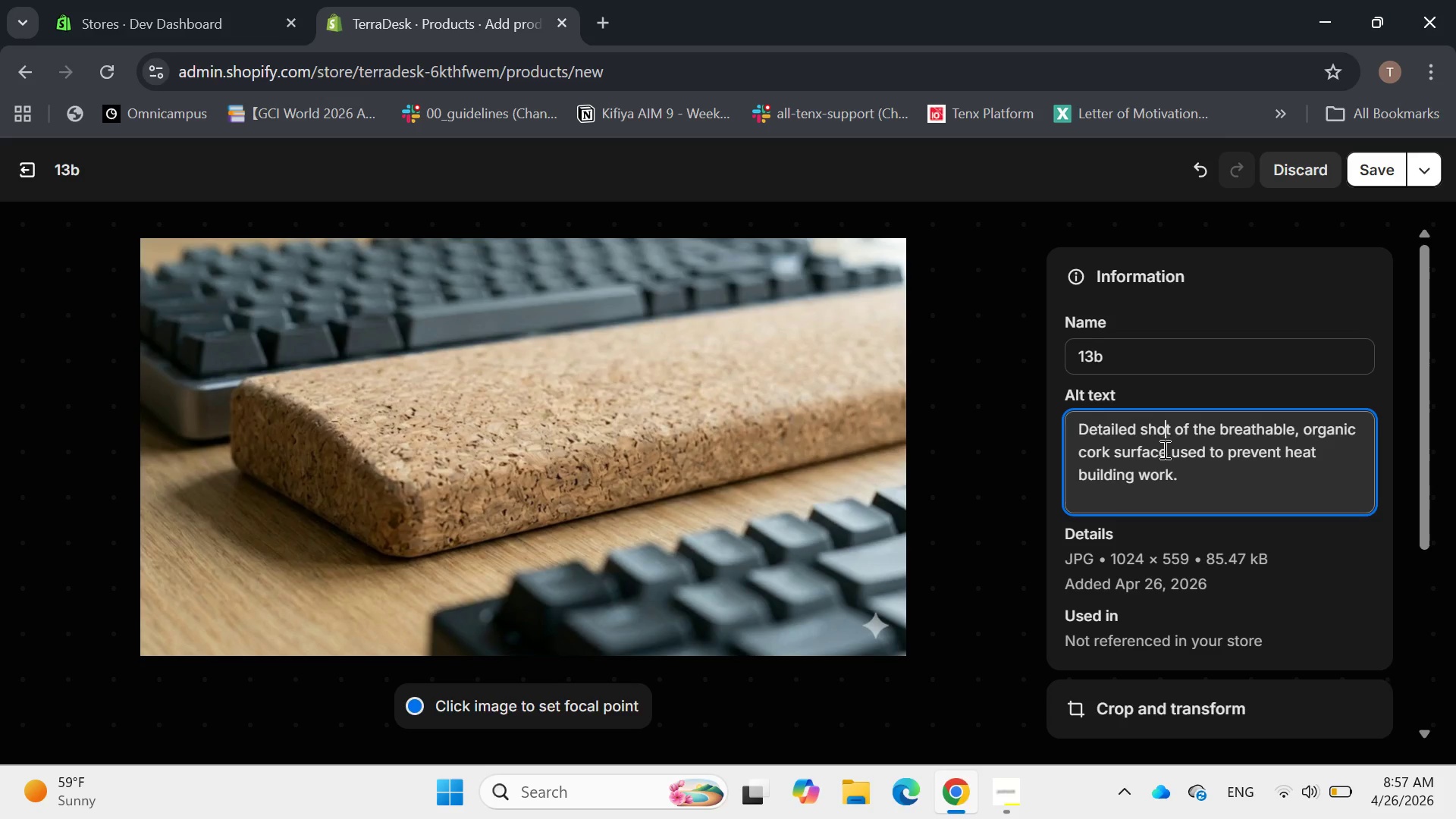 
left_click([1374, 163])
 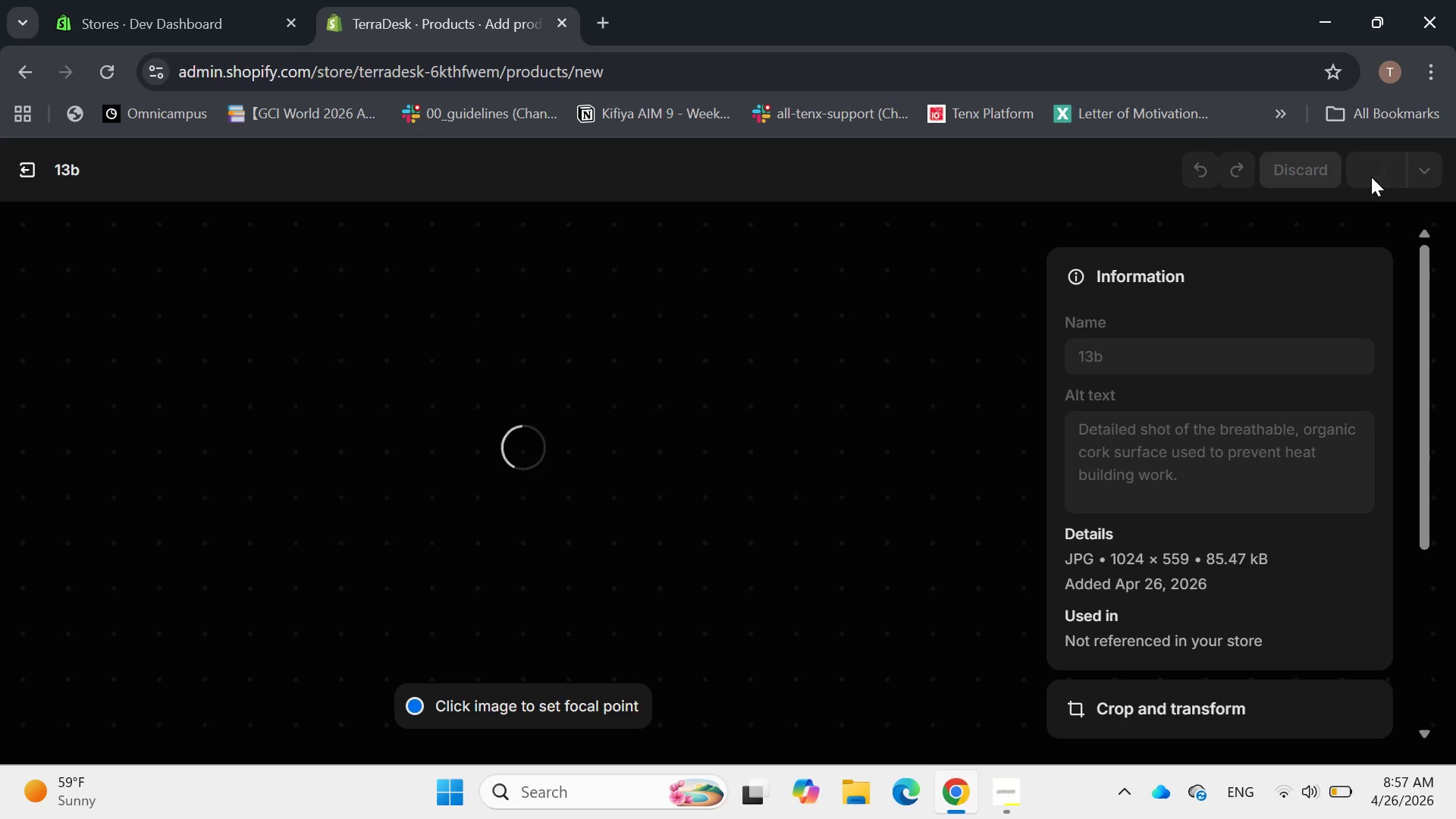 
mouse_move([1350, 201])
 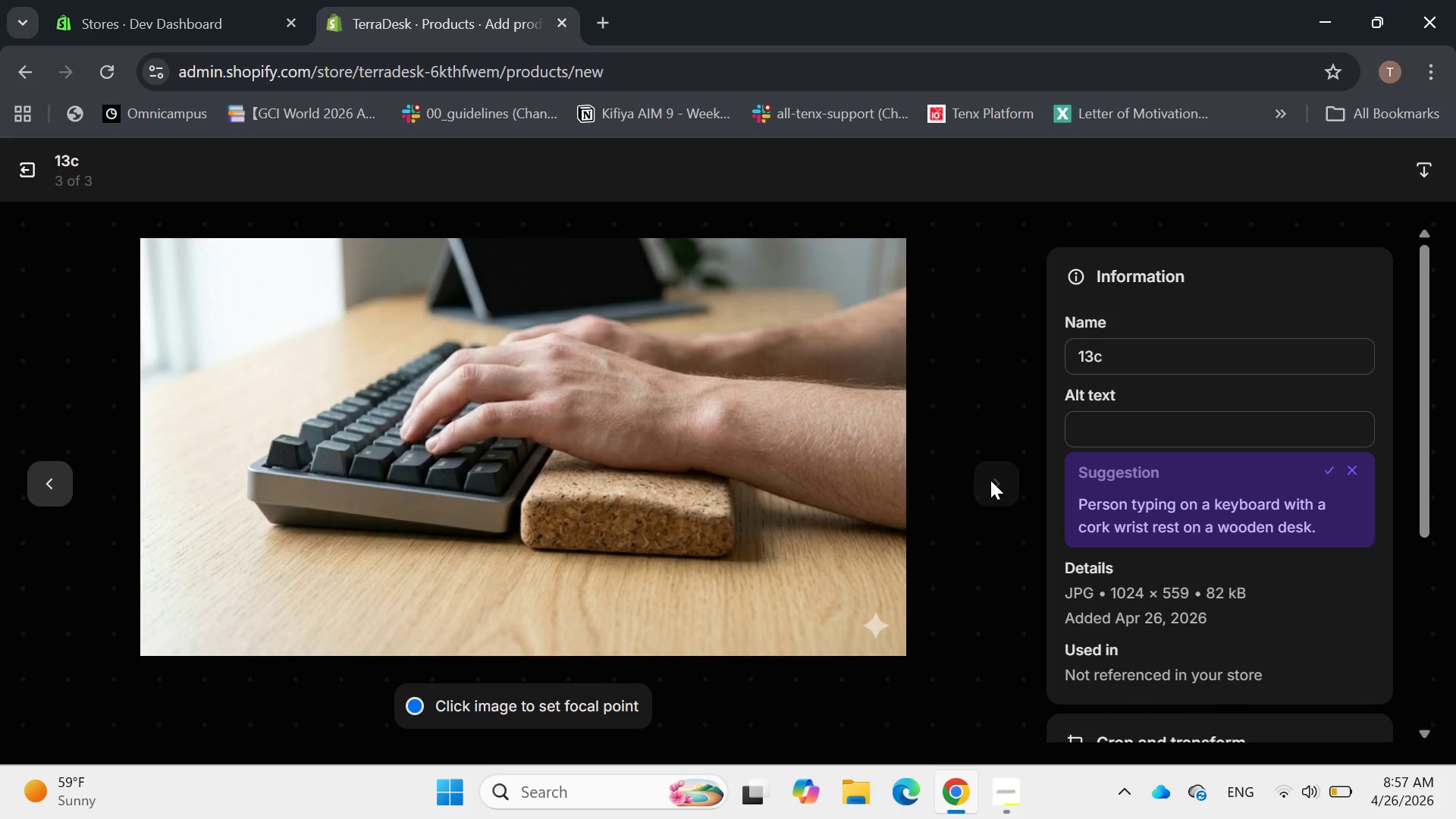 
wait(7.25)
 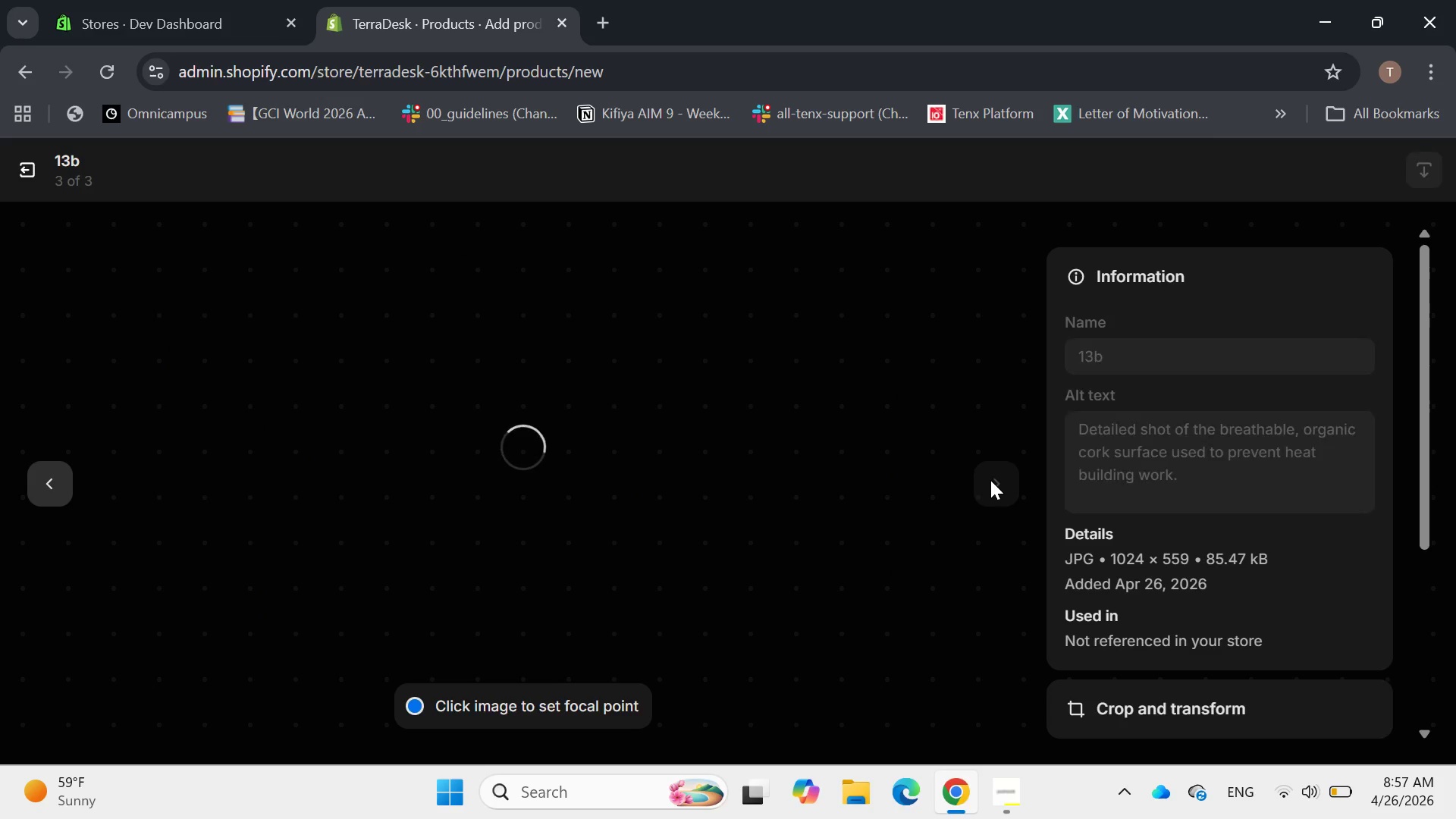 
type(Den)
key(Backspace)
 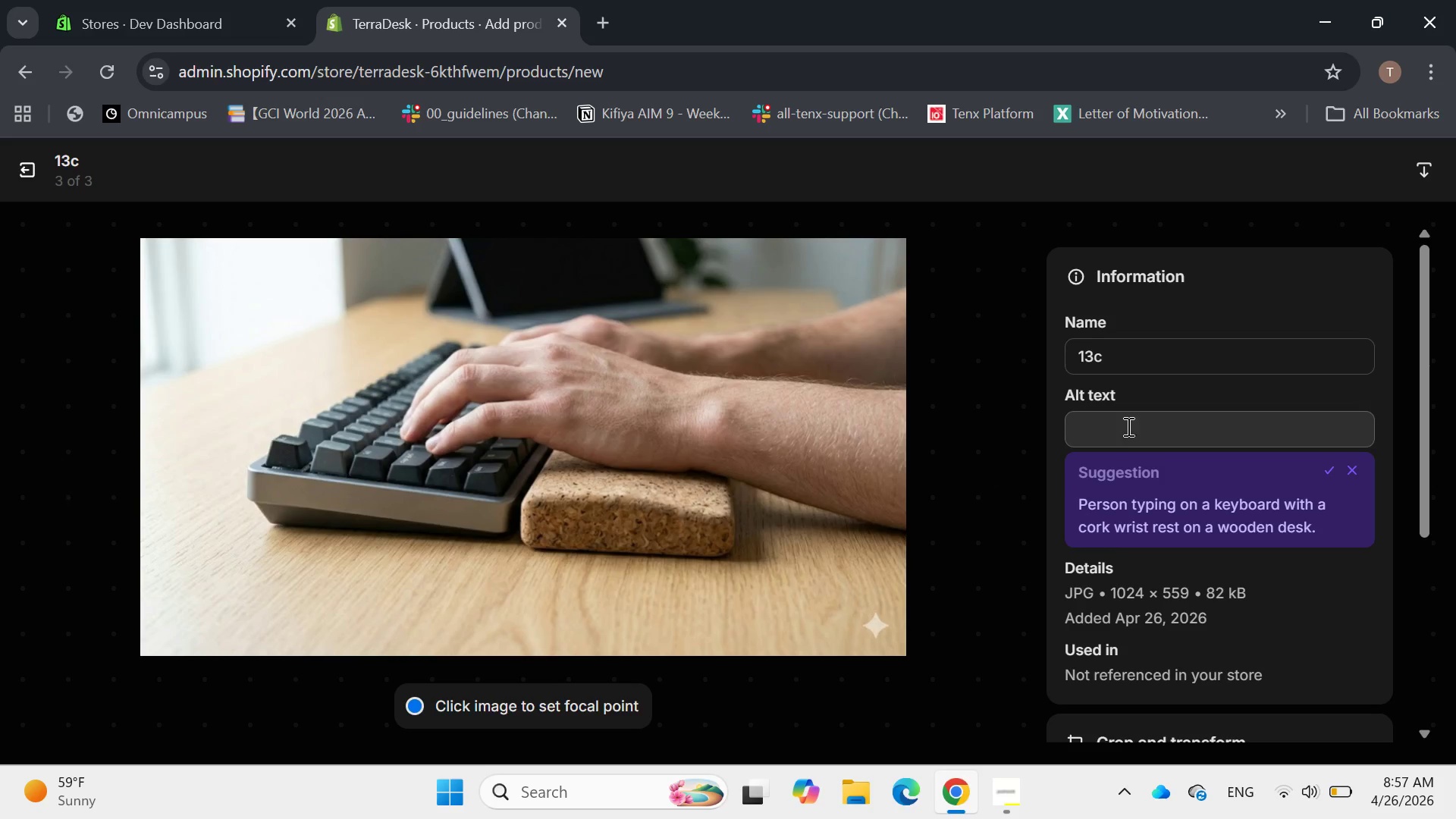 
left_click([1125, 425])
 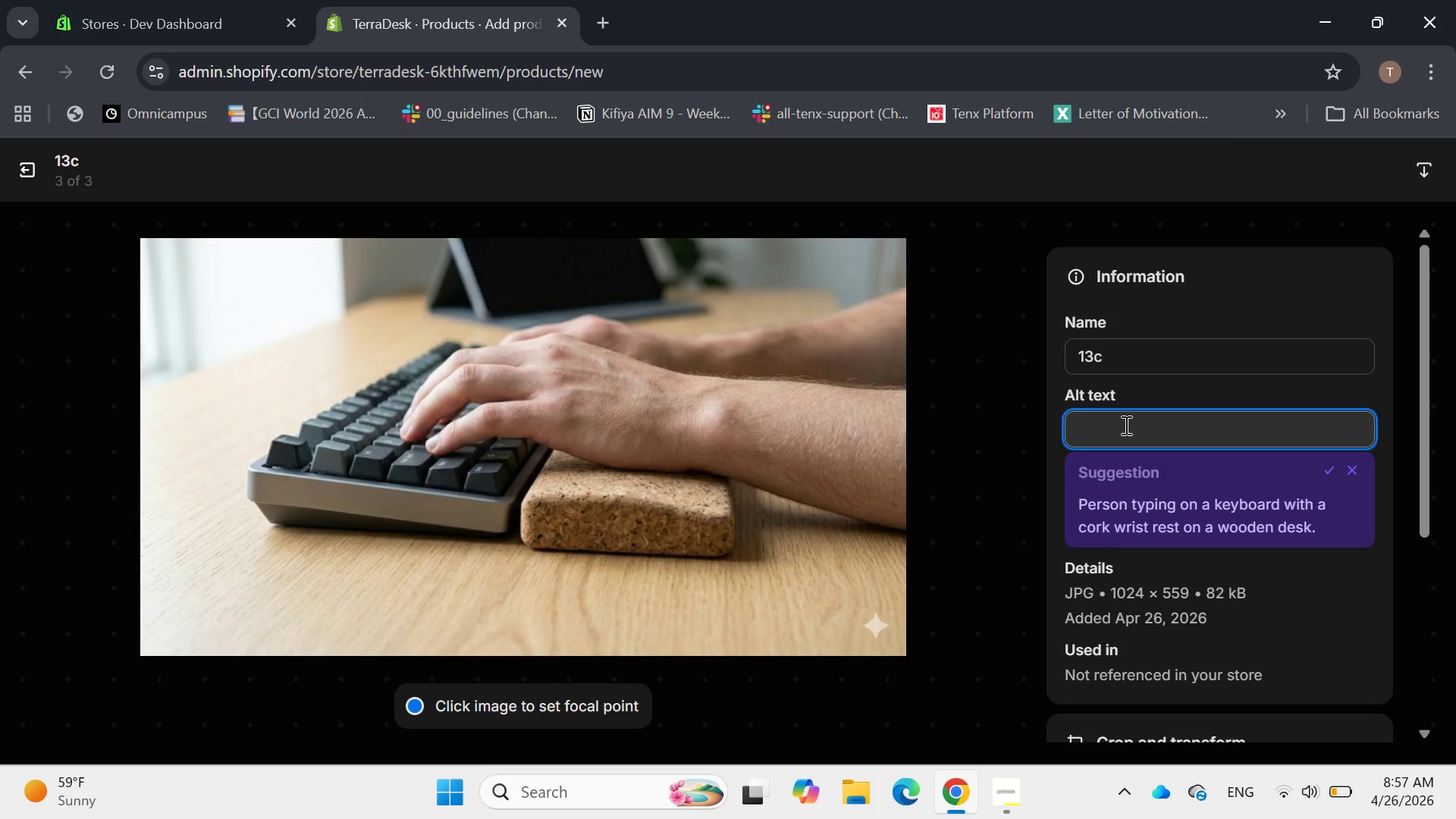 
type(Demonstrating The )
key(Backspace)
key(Backspace)
key(Backspace)
key(Backspace)
type(the net)
key(Backspace)
type(utral wrist position )
 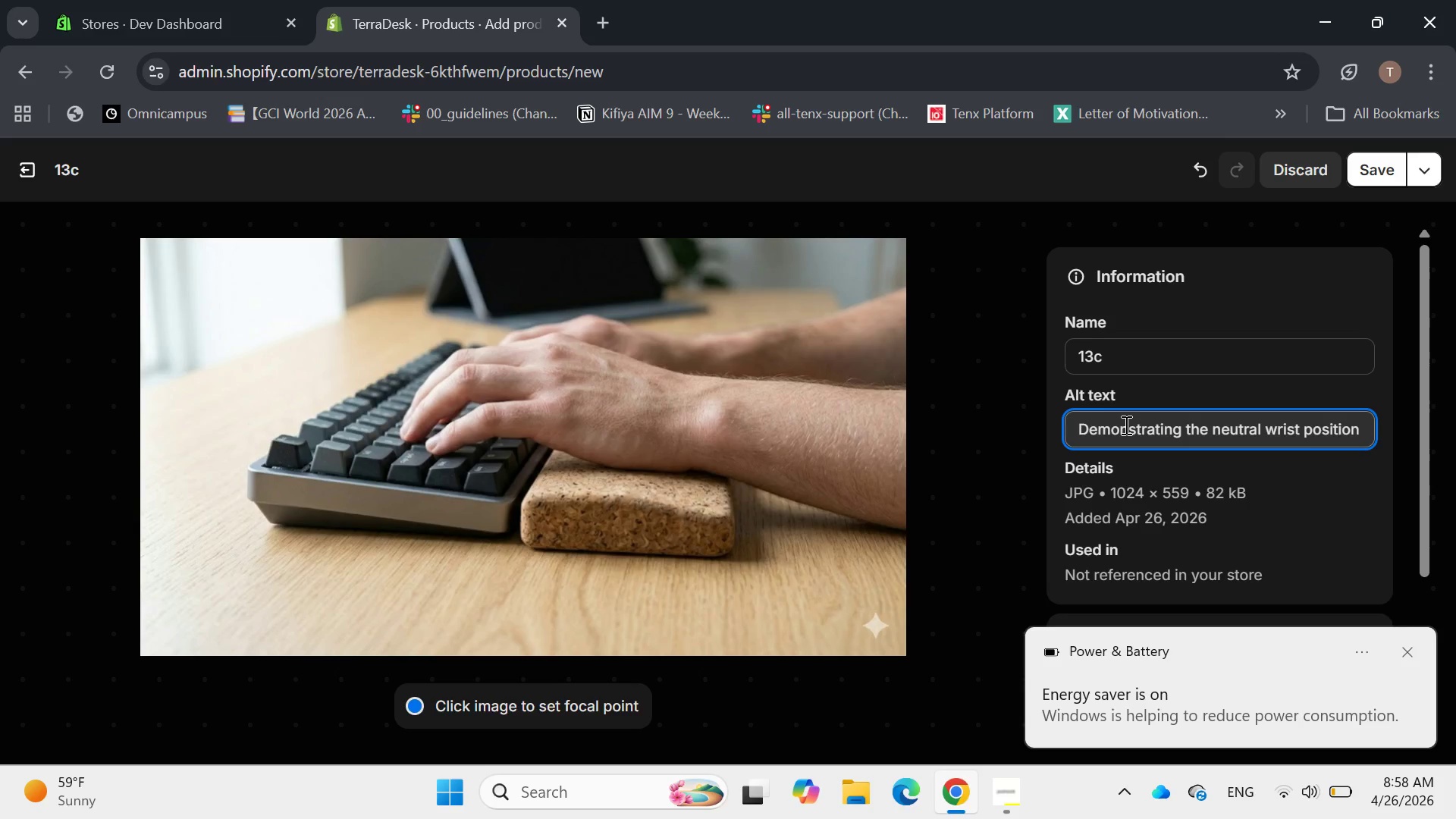 
wait(16.51)
 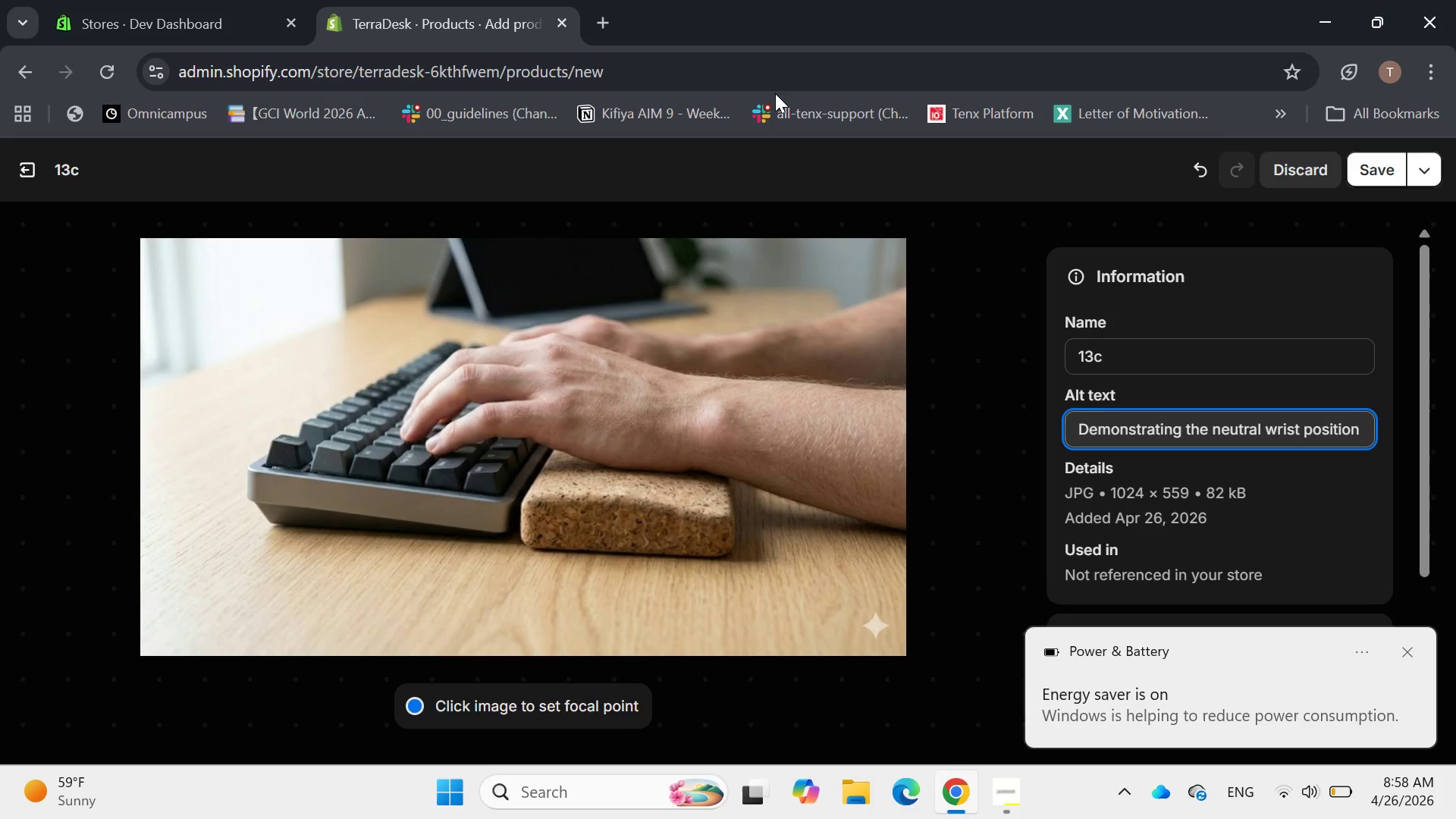 
mouse_move([239, 9])
 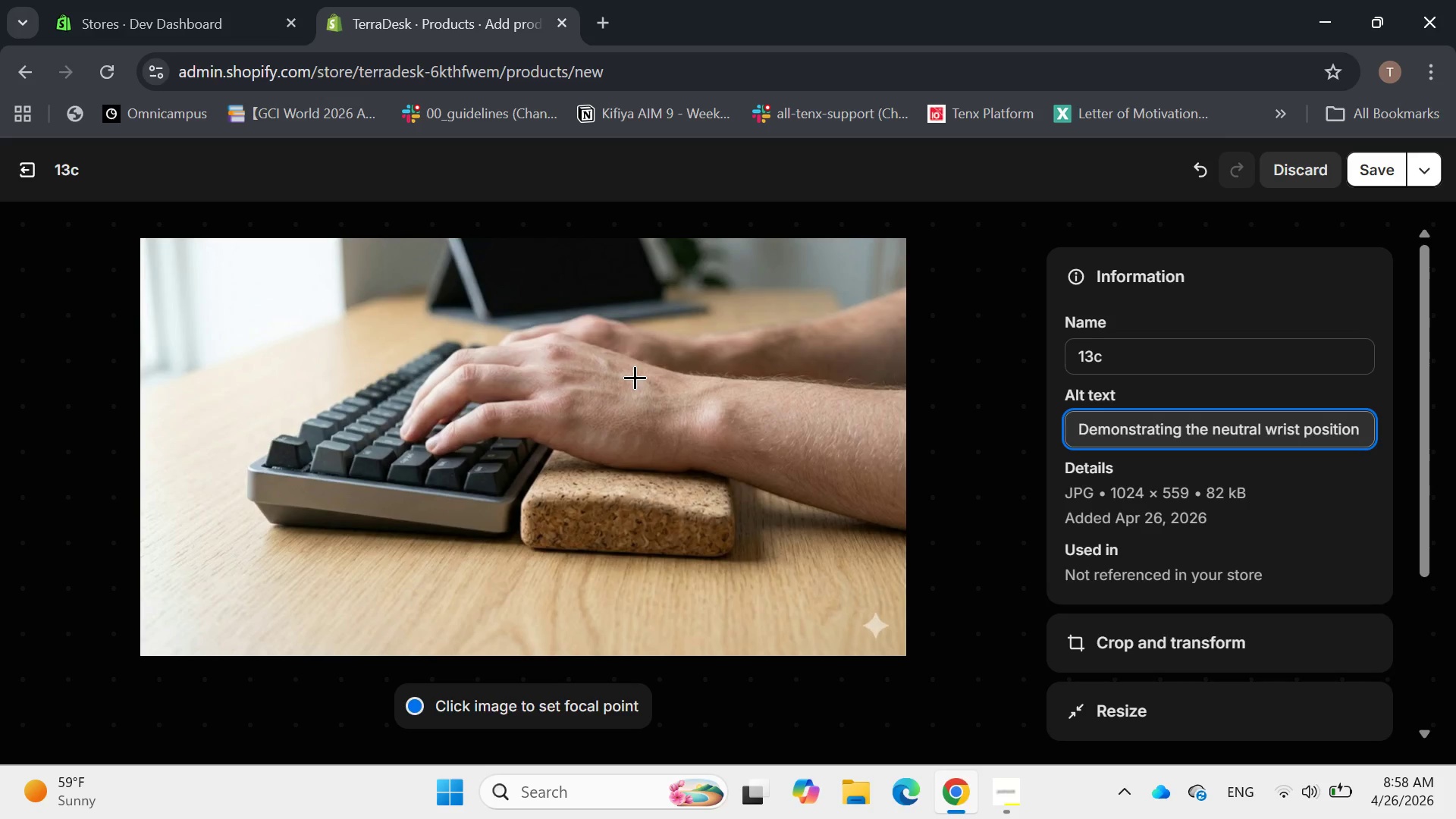 
wait(6.94)
 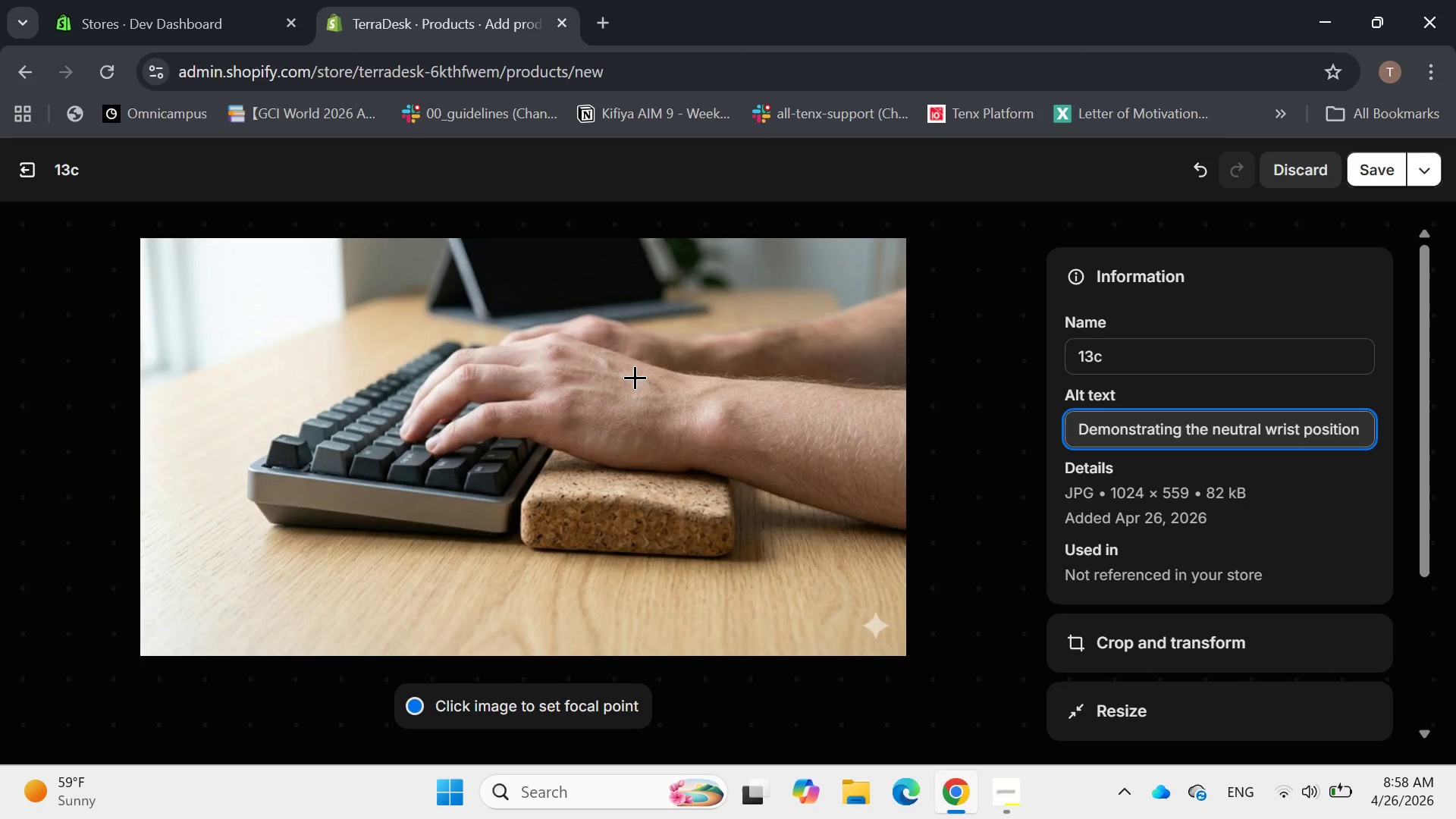 
key(Space)
 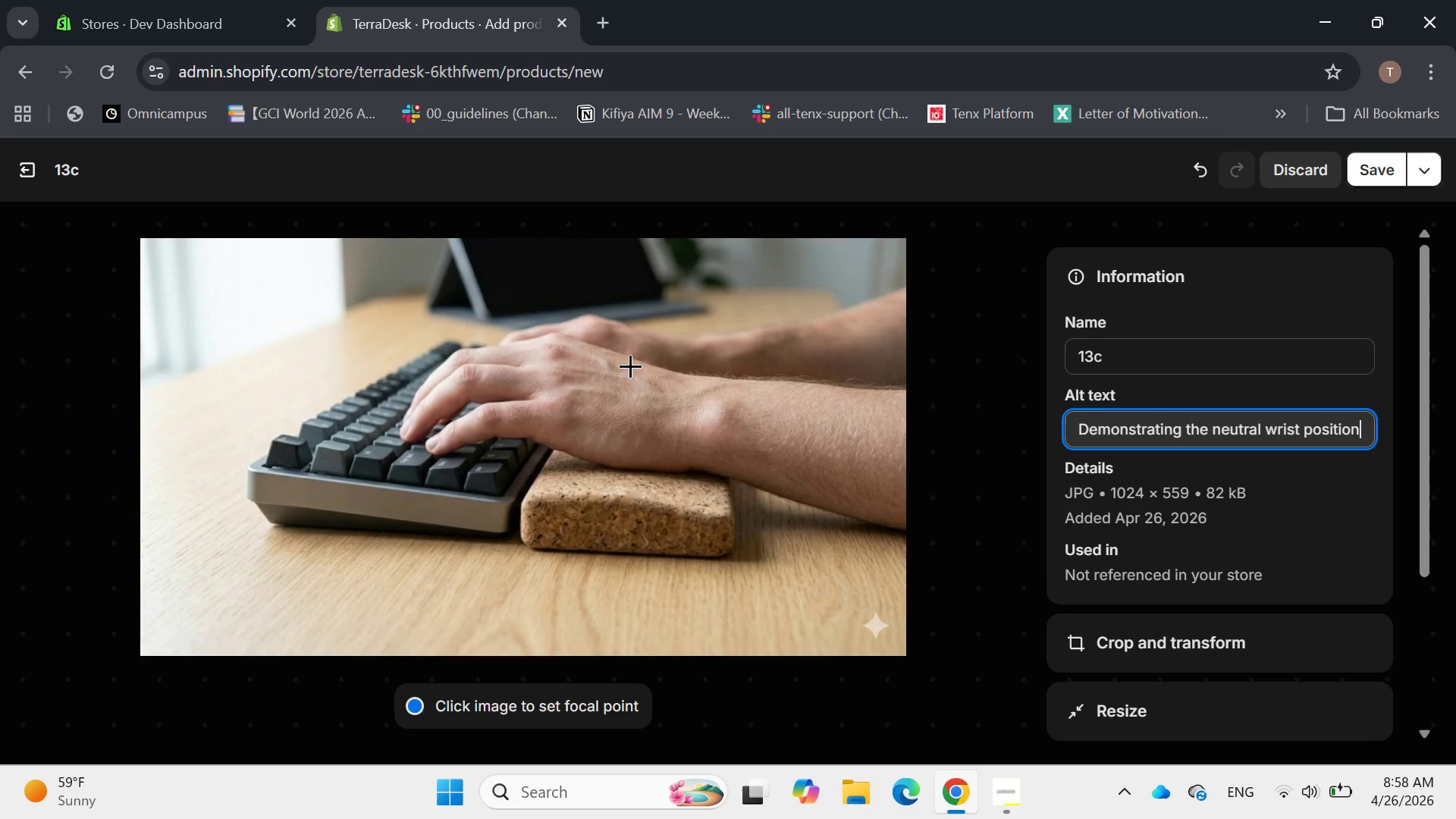 
wait(15.75)
 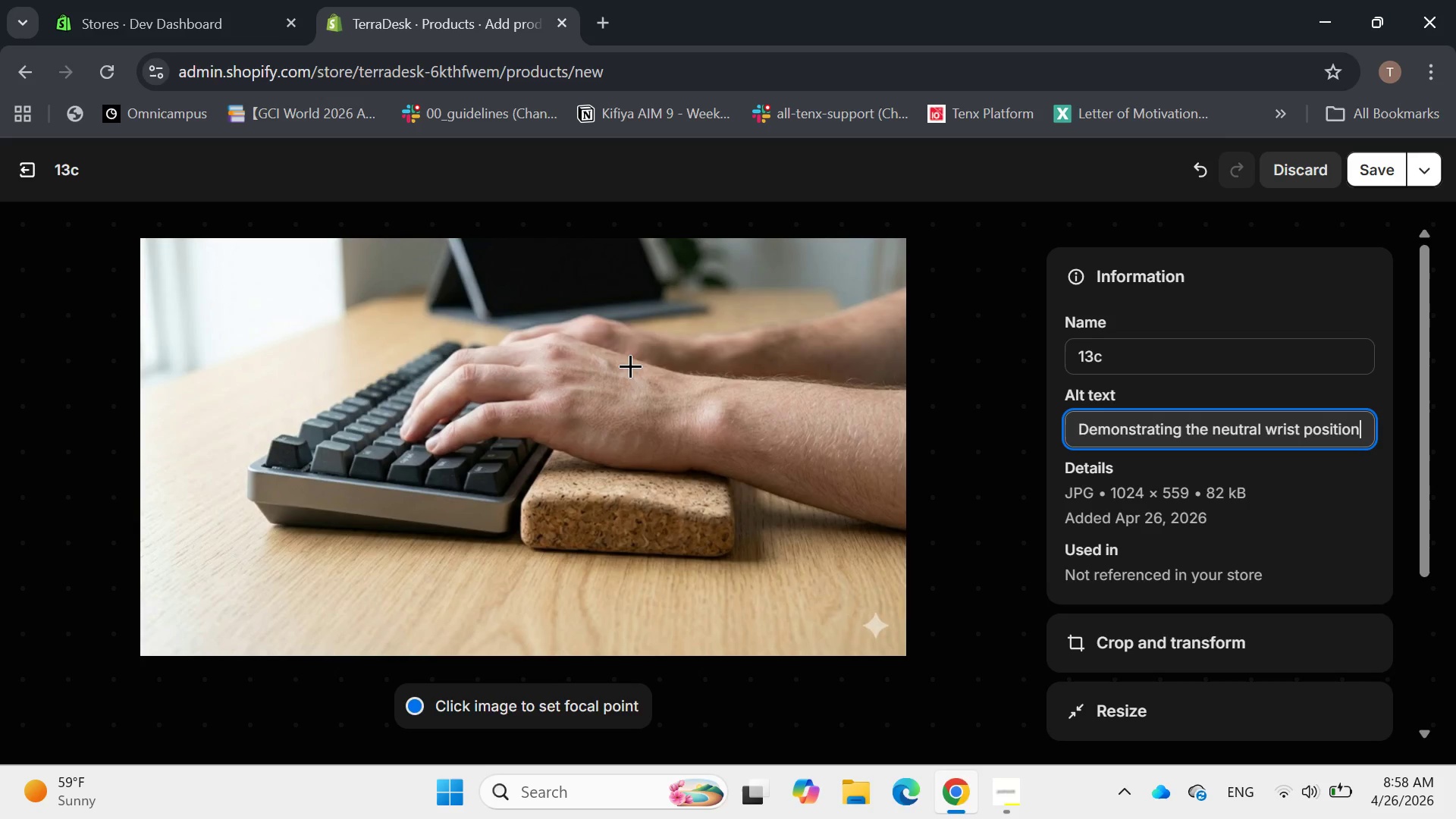 
type( ac)
key(Backspace)
key(Backspace)
key(Backspace)
type(achievement )
 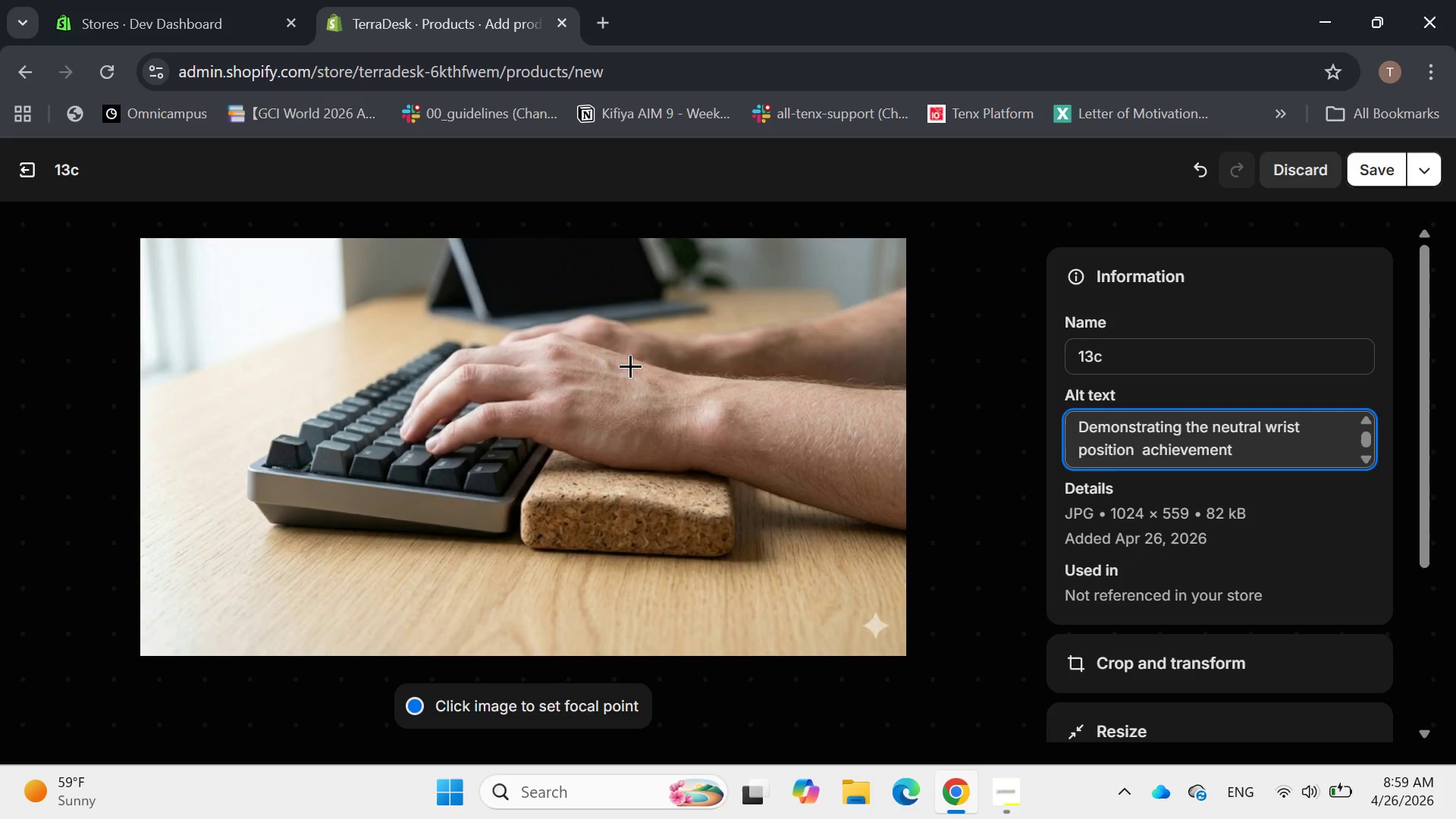 
key(Backspace)
key(Backspace)
key(Backspace)
key(Backspace)
key(Backspace)
type(d using the t)
key(Backspace)
type(Tra)
key(Backspace)
key(Backspace)
type(erra)
 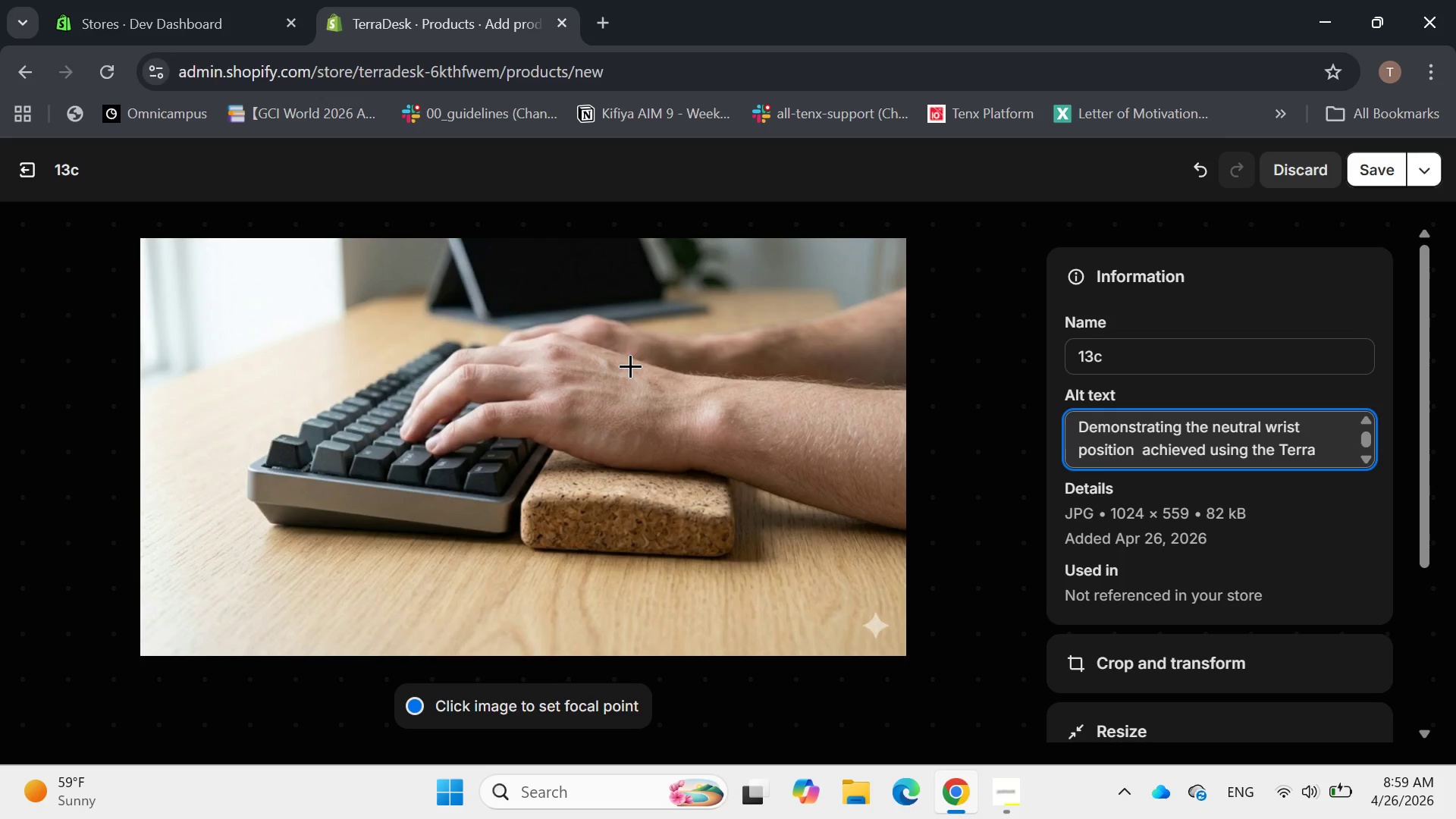 
hold_key(key=ShiftLeft, duration=0.39)
 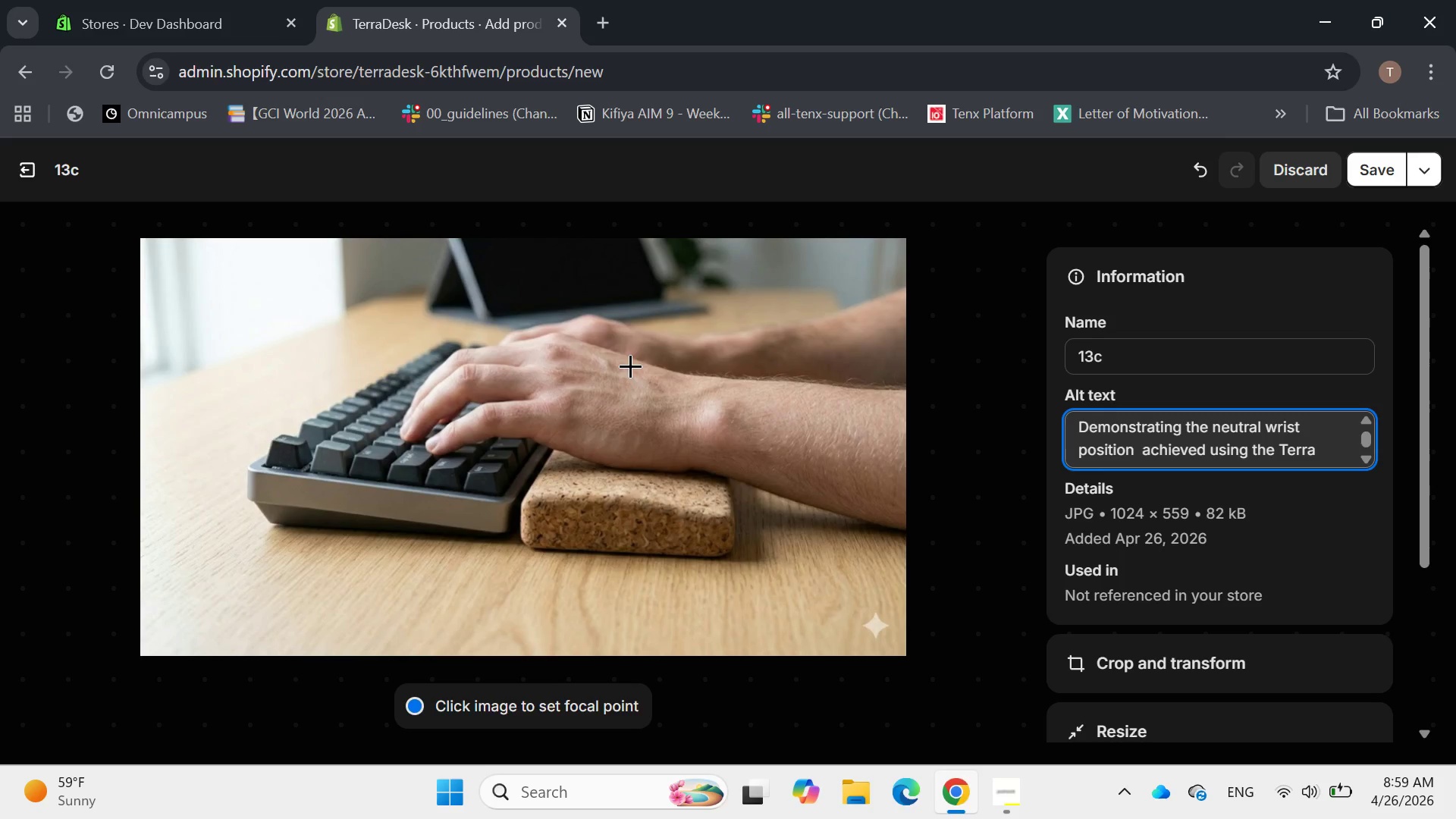 
type(Desk )
 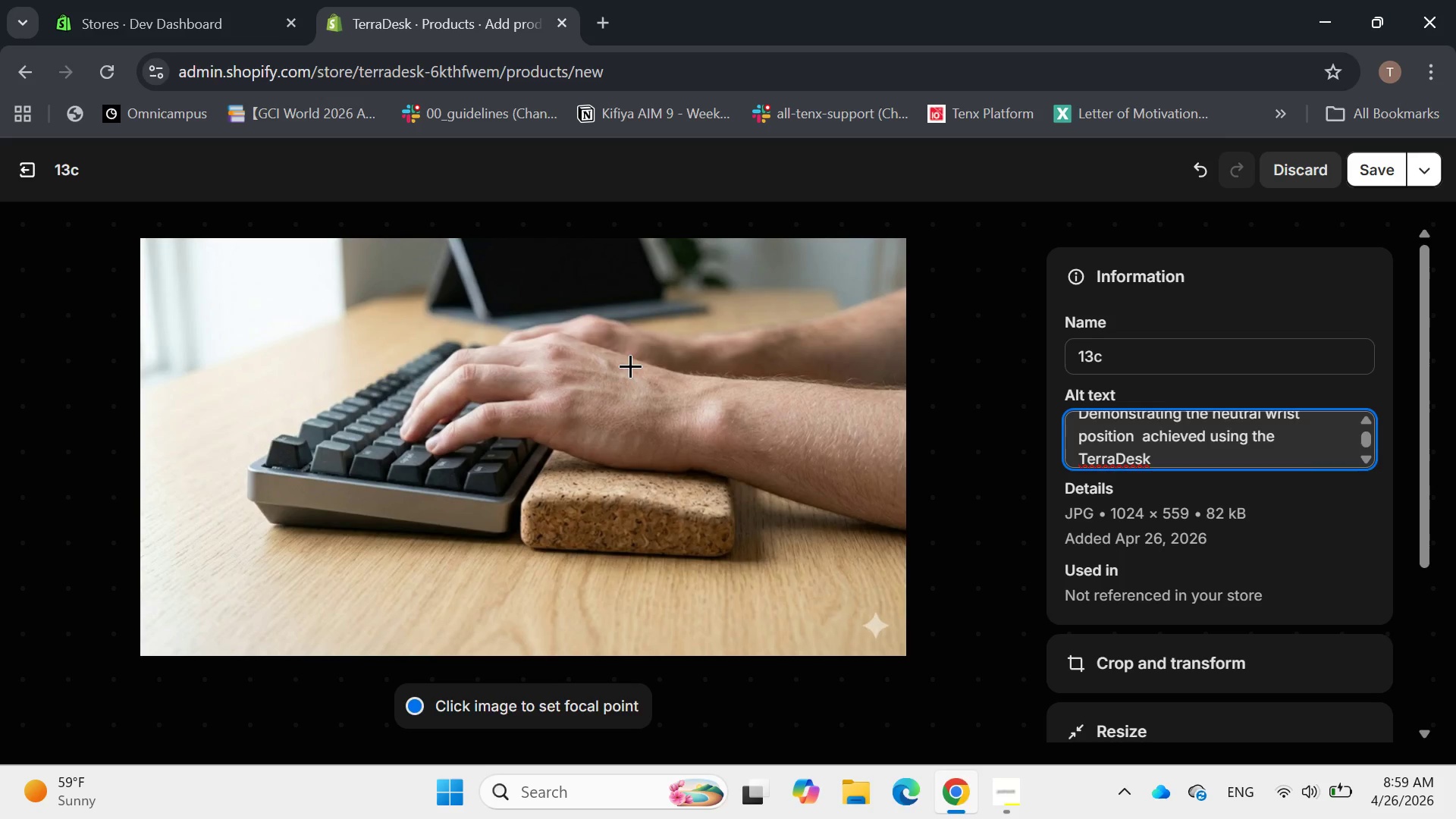 
type(sustainable cork support.)
 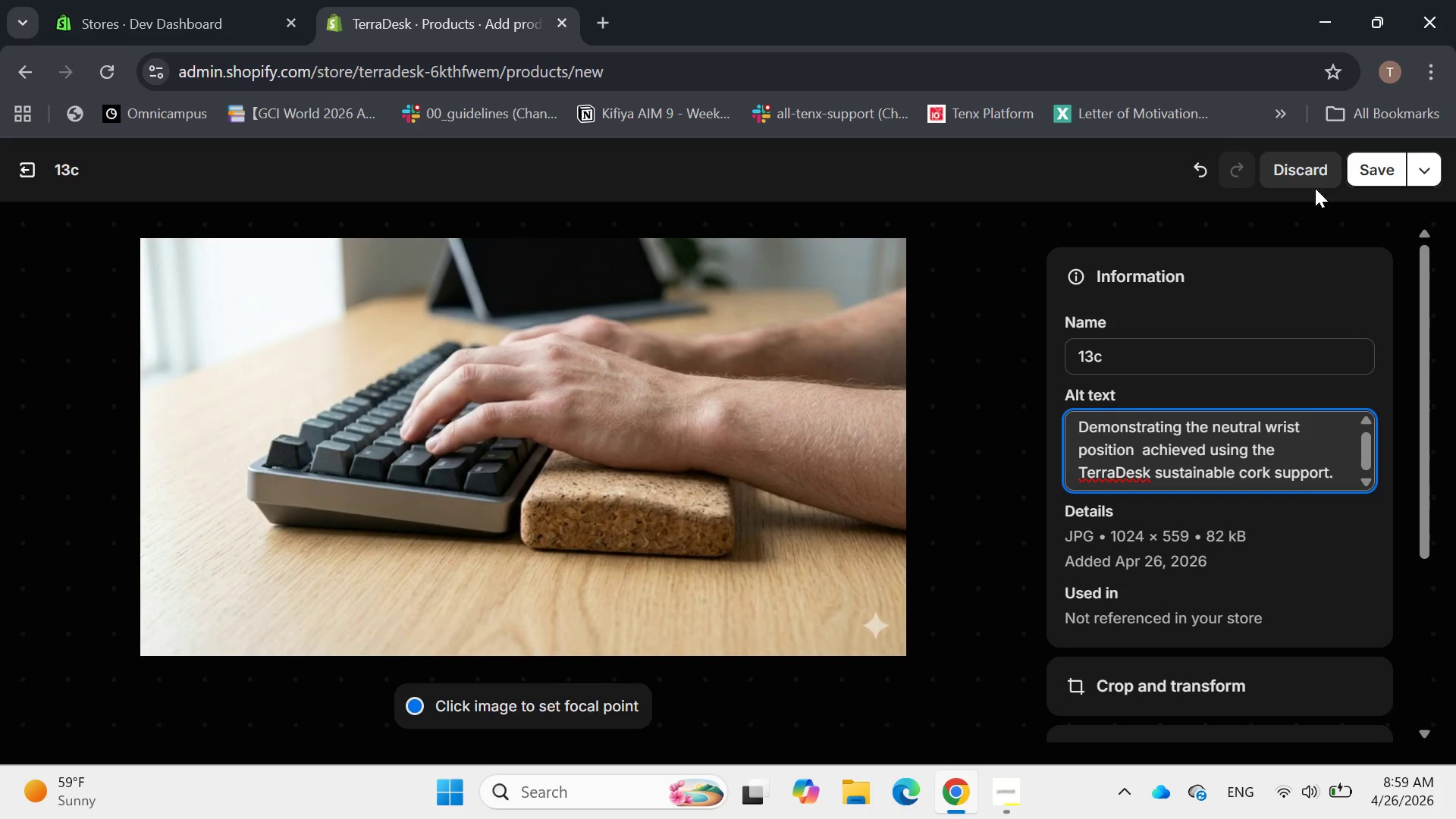 
left_click([1369, 168])
 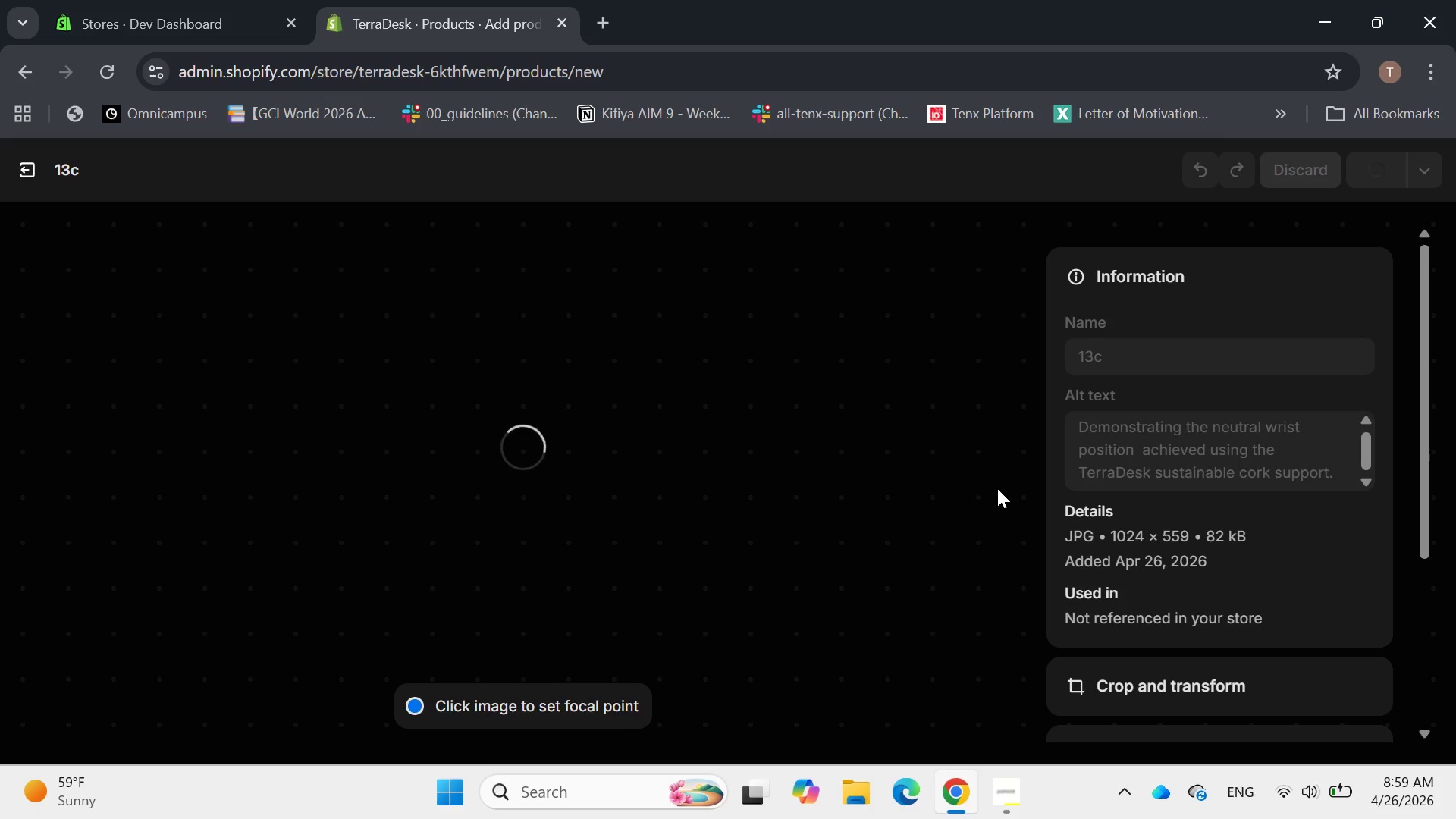 
mouse_move([974, 451])
 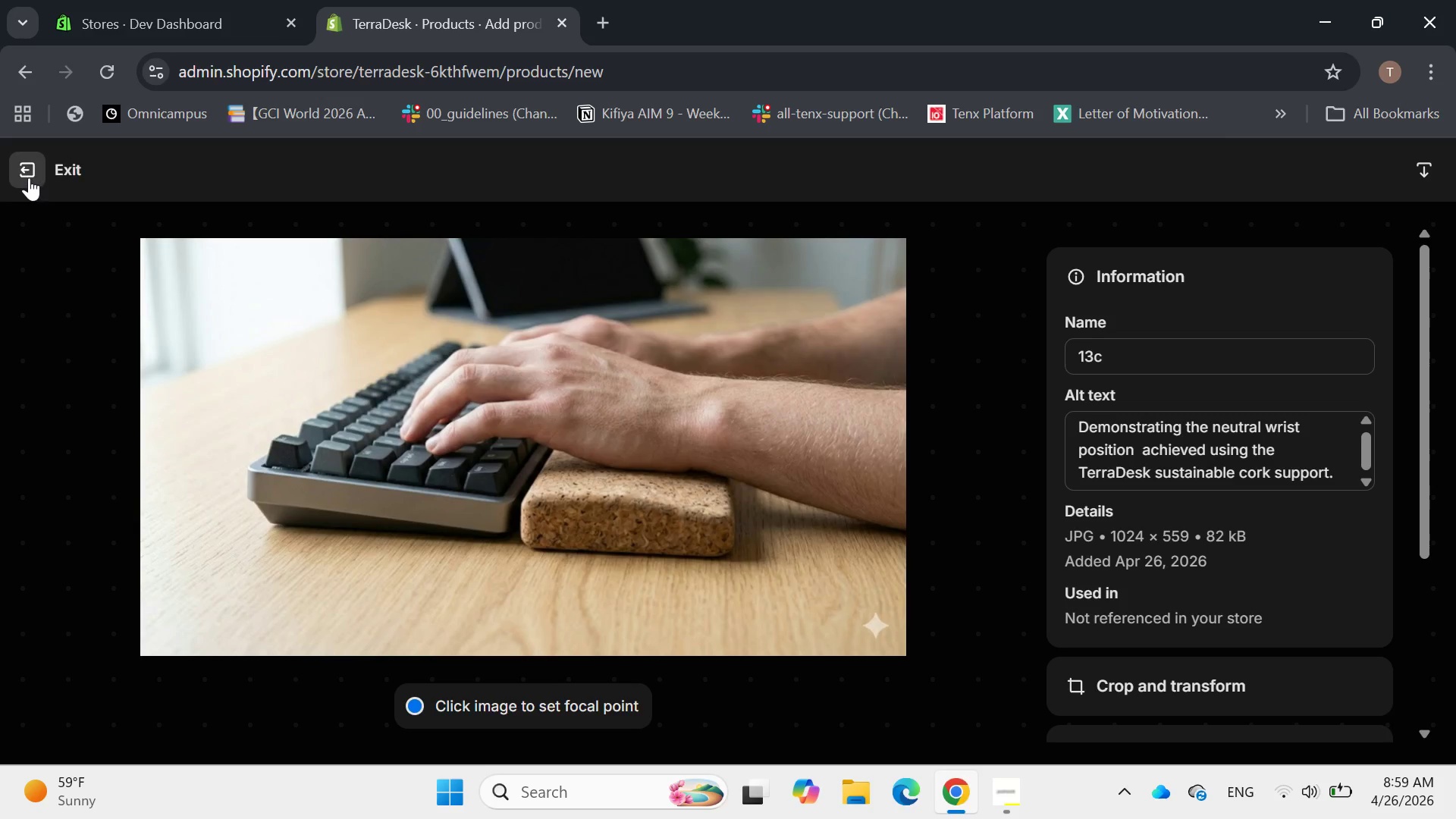 
left_click([29, 177])
 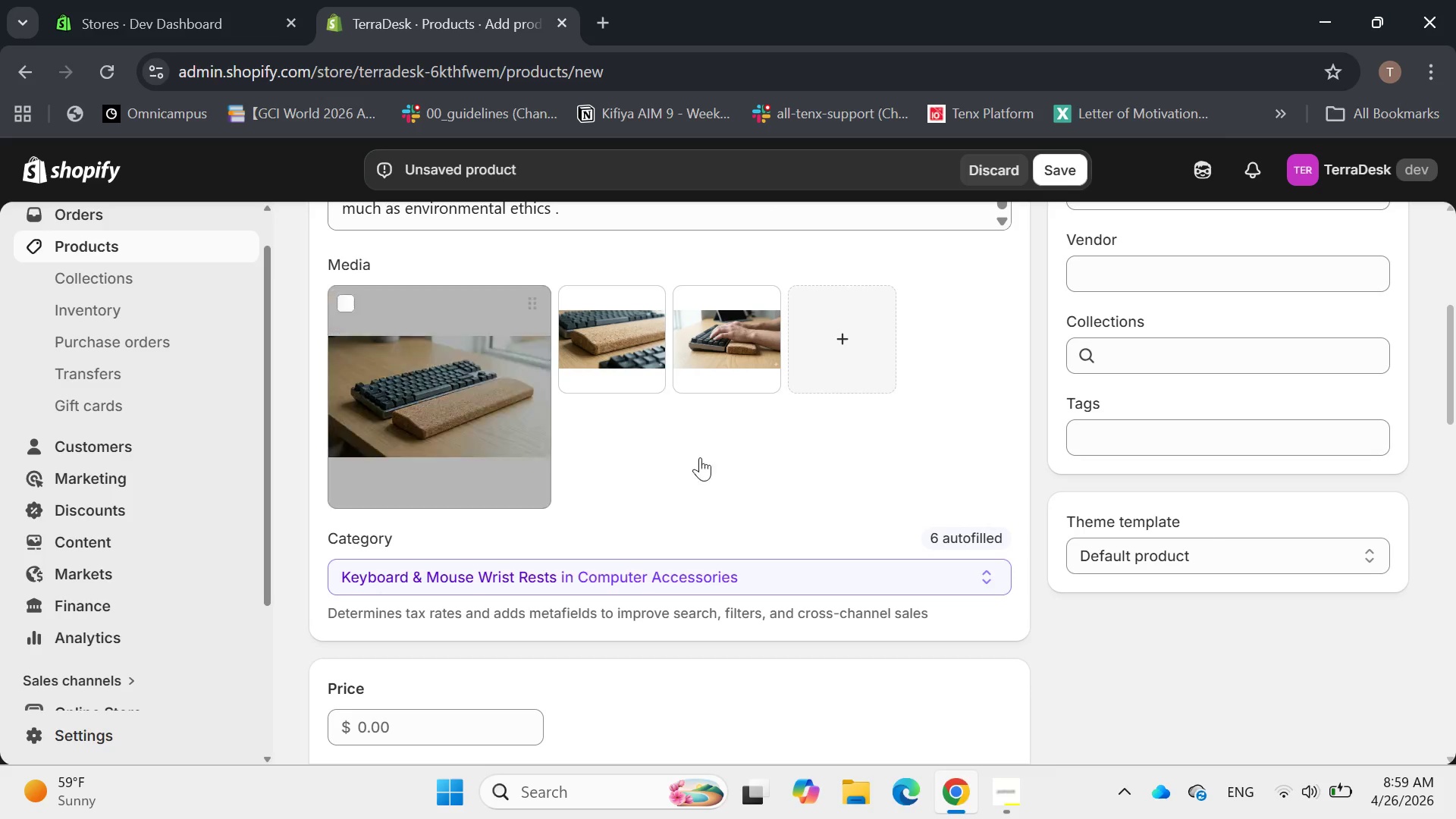 
left_click([1124, 439])
 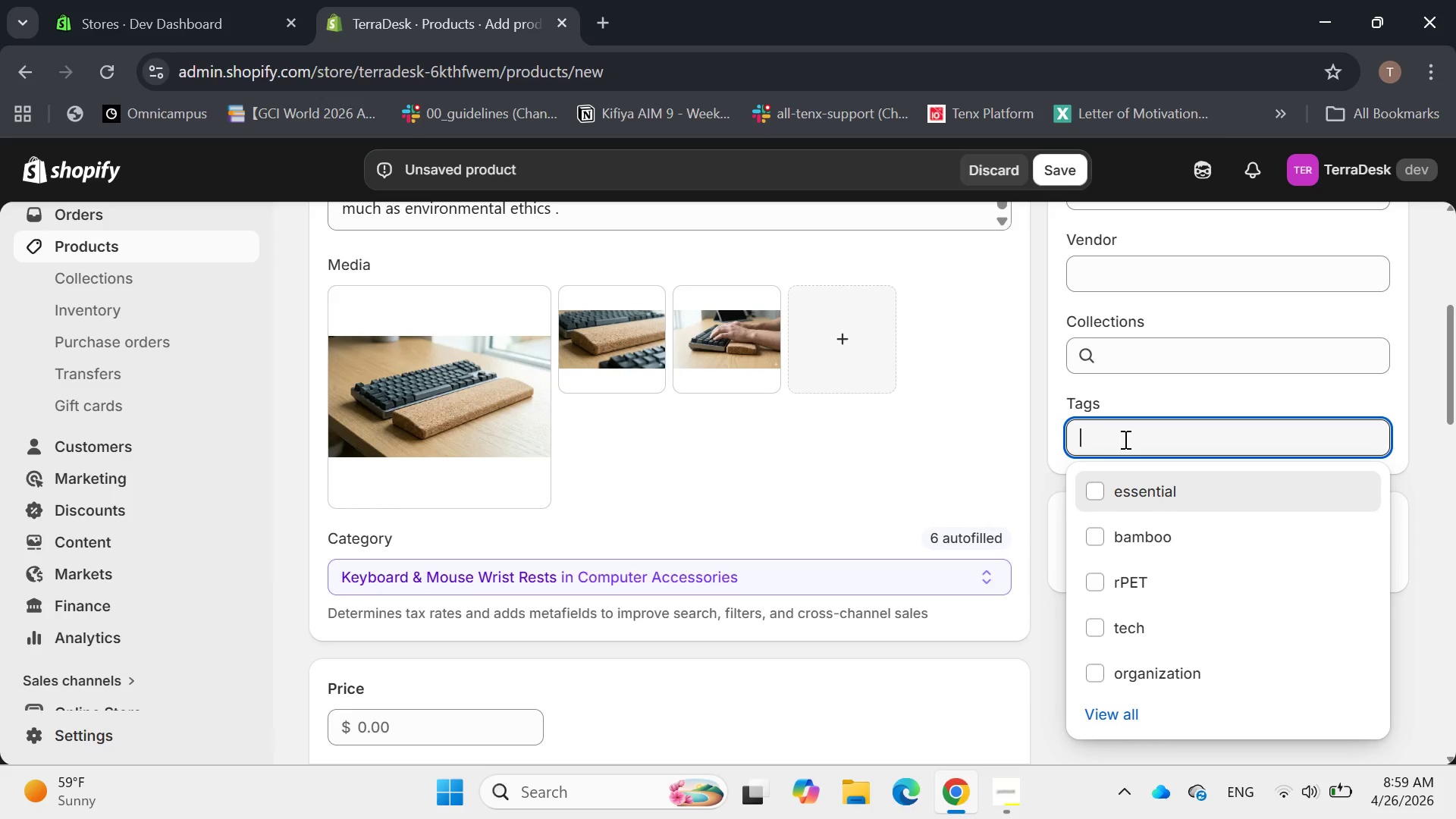 
type(essential, cork, ergonomic)
 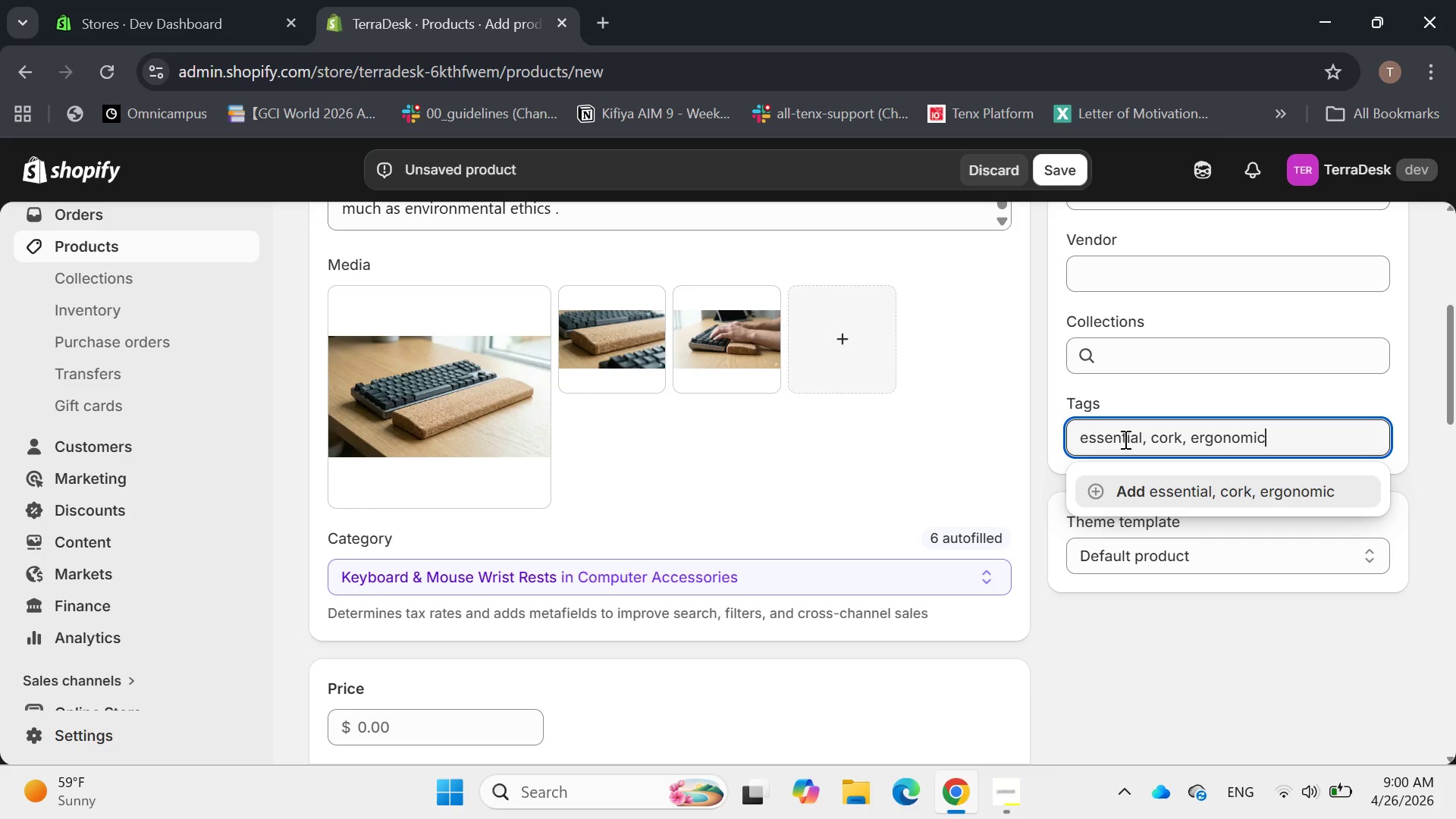 
wait(5.58)
 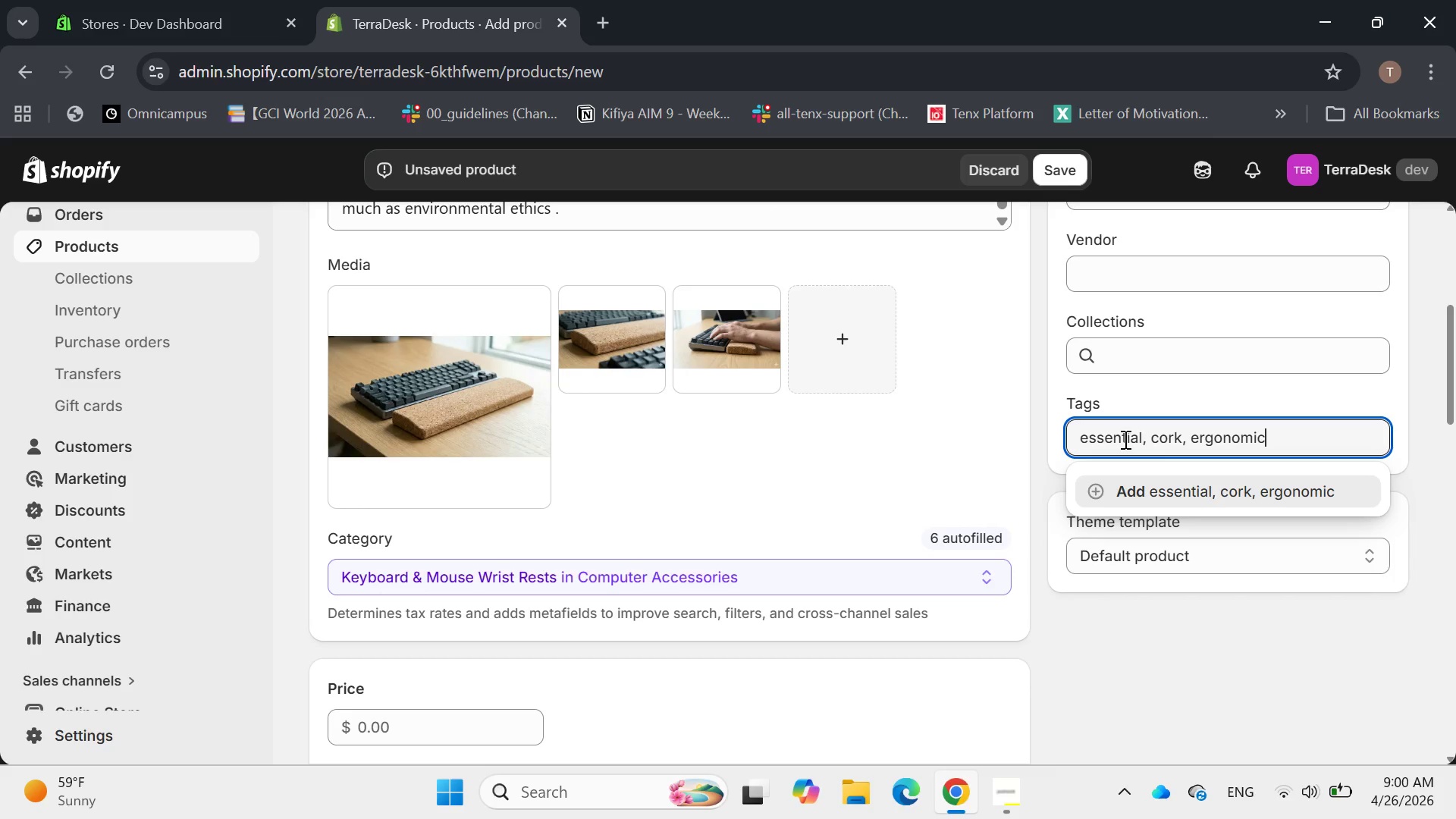 
key(Enter)
 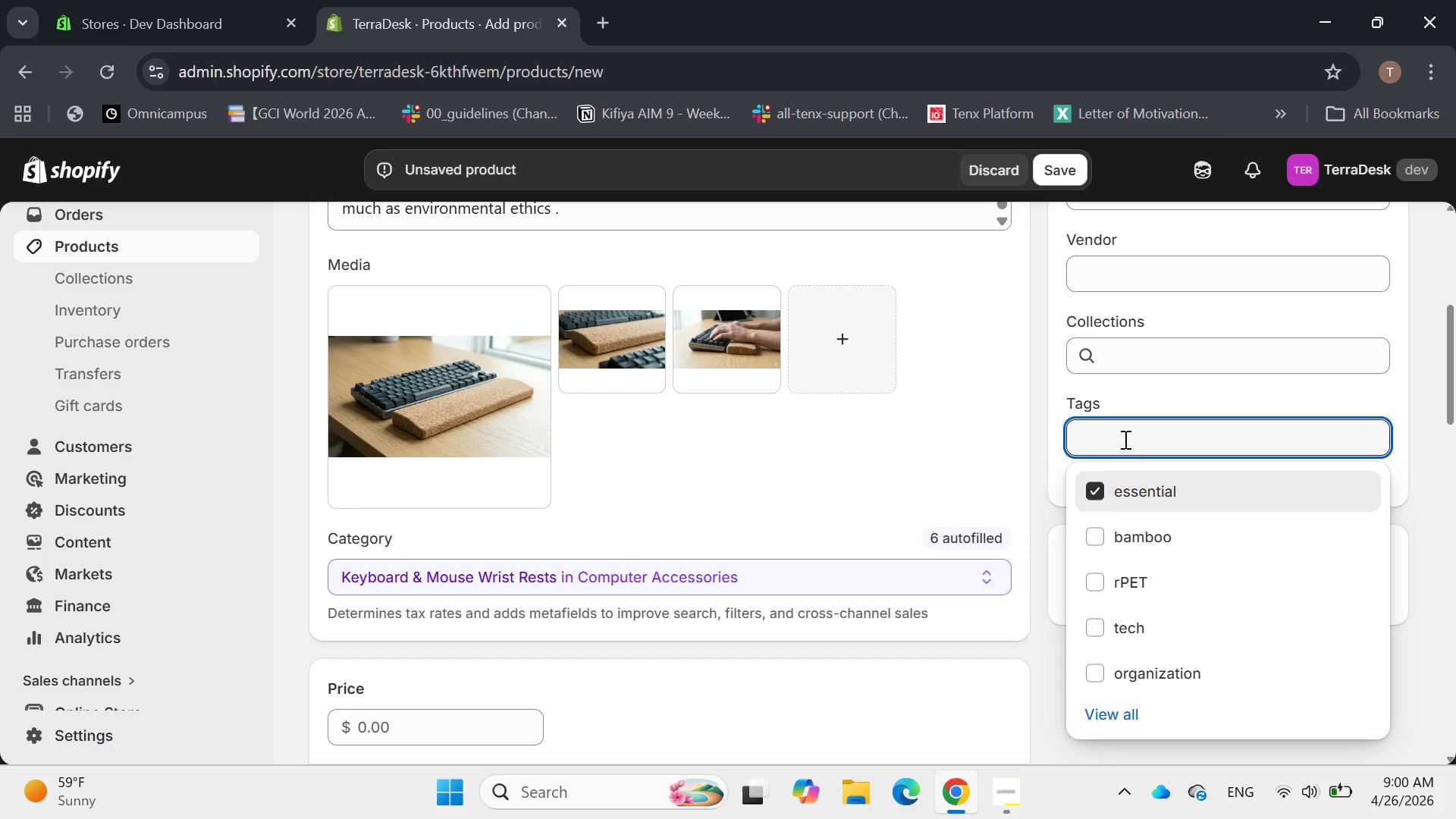 
left_click([930, 469])
 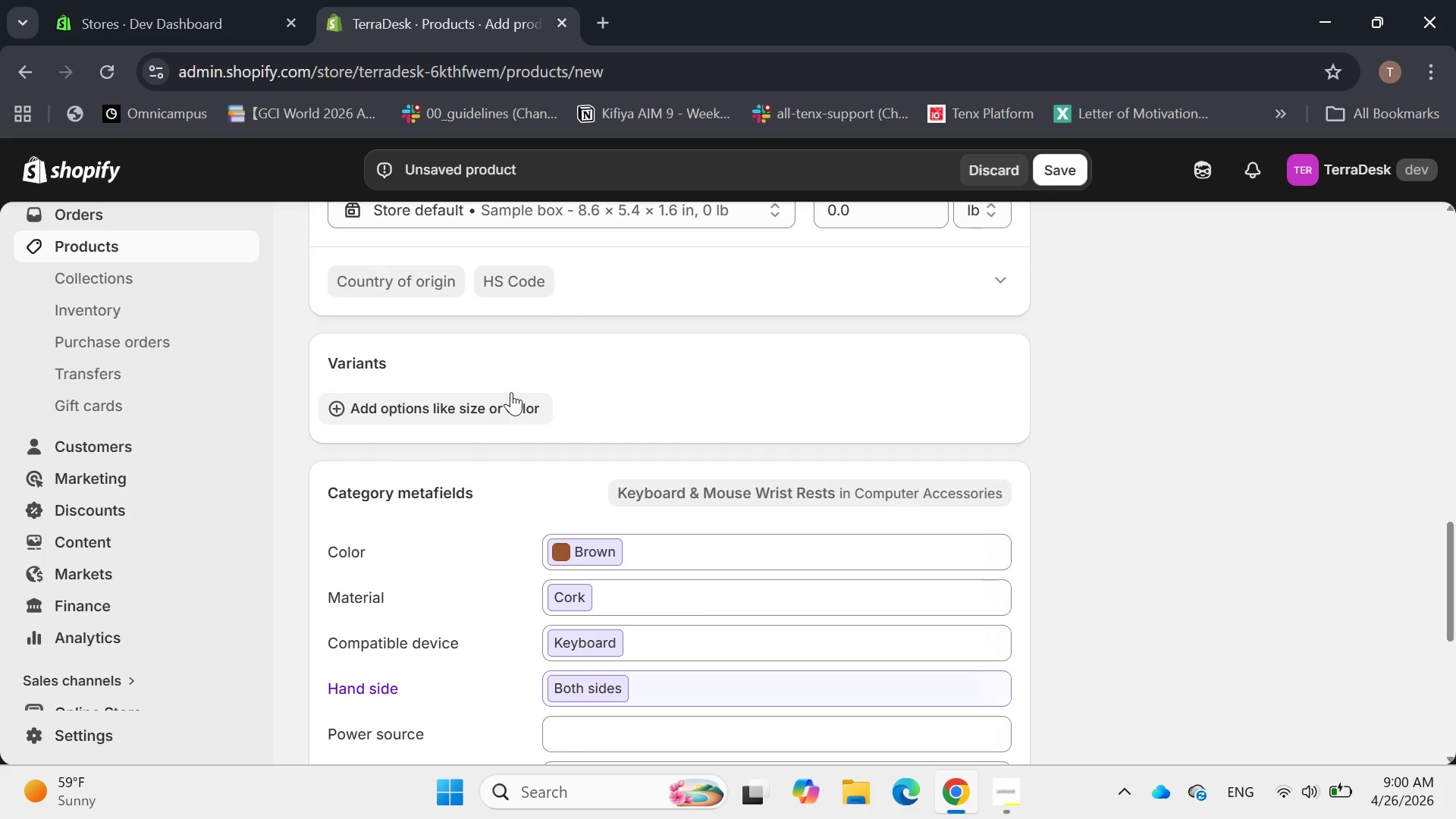 
wait(5.22)
 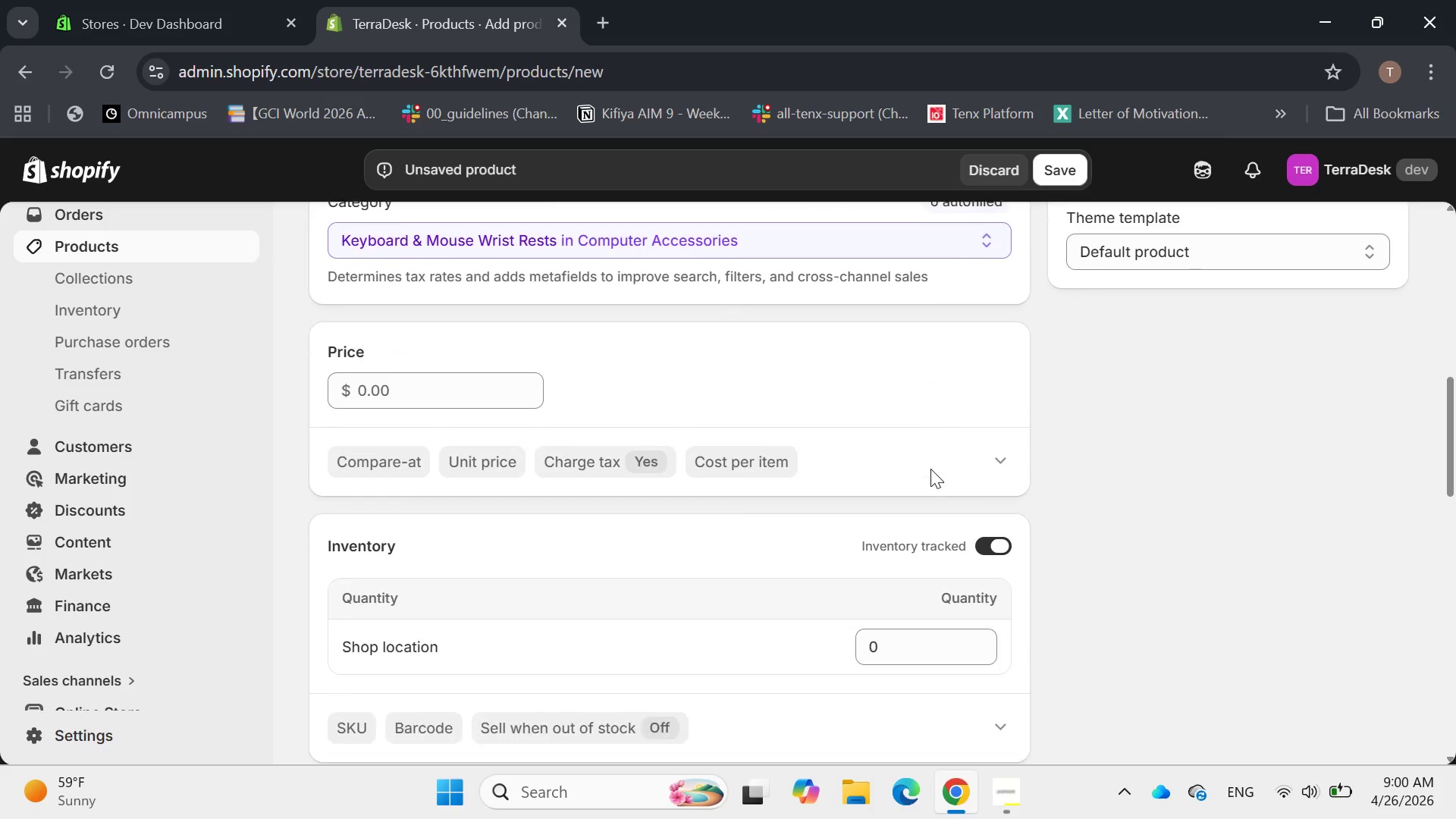 
left_click([478, 365])
 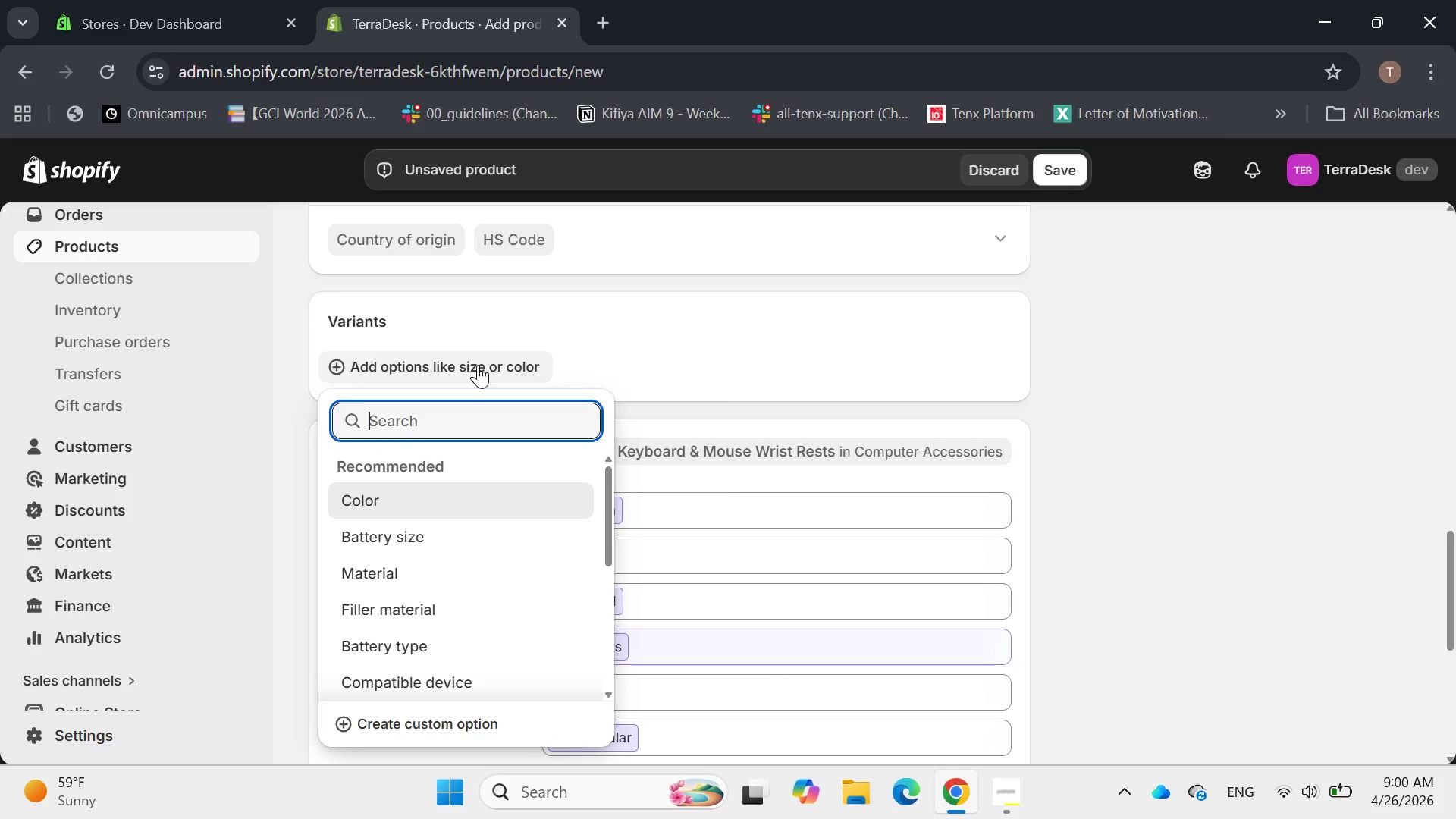 
wait(5.08)
 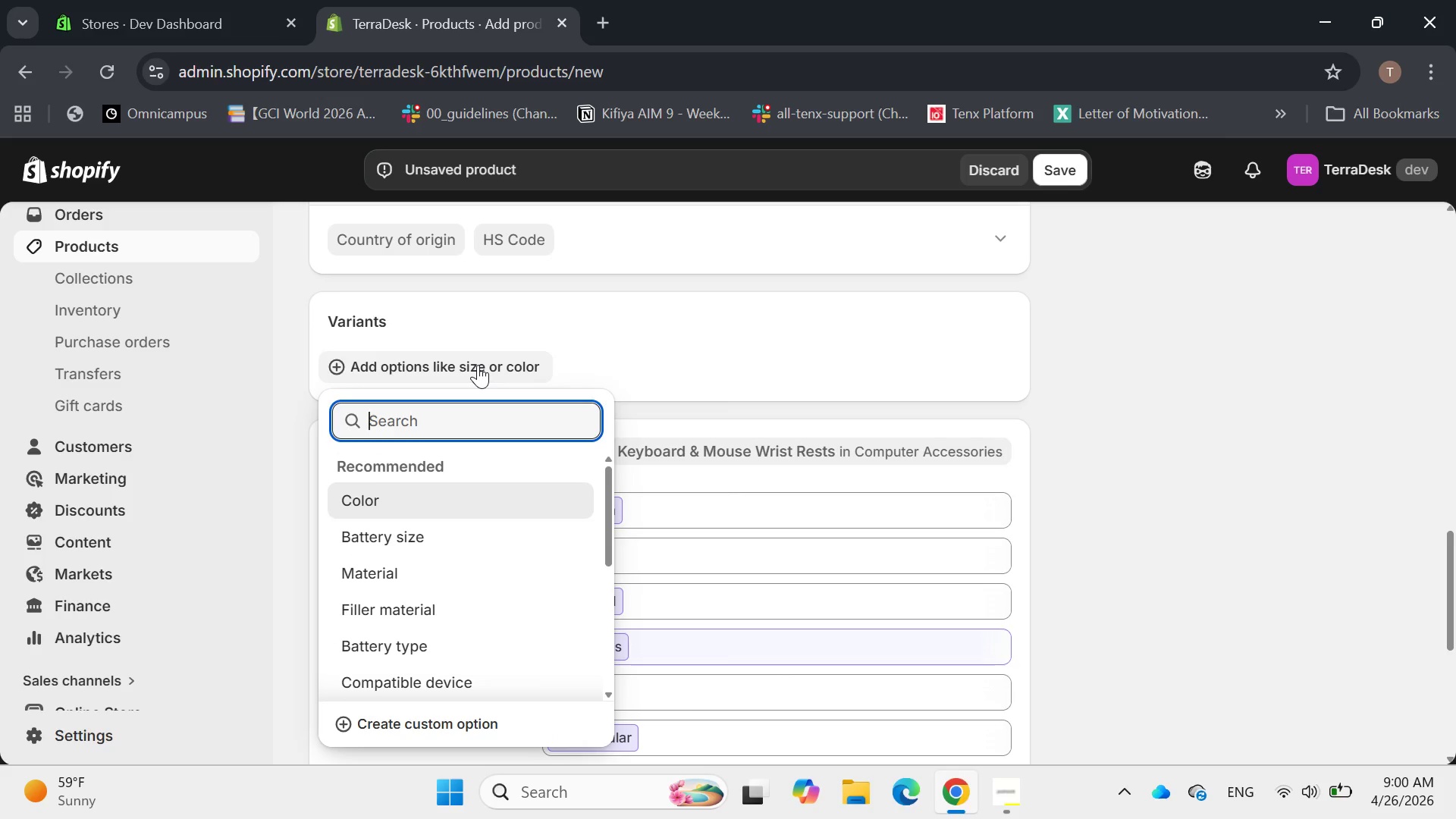 
type(Length)
 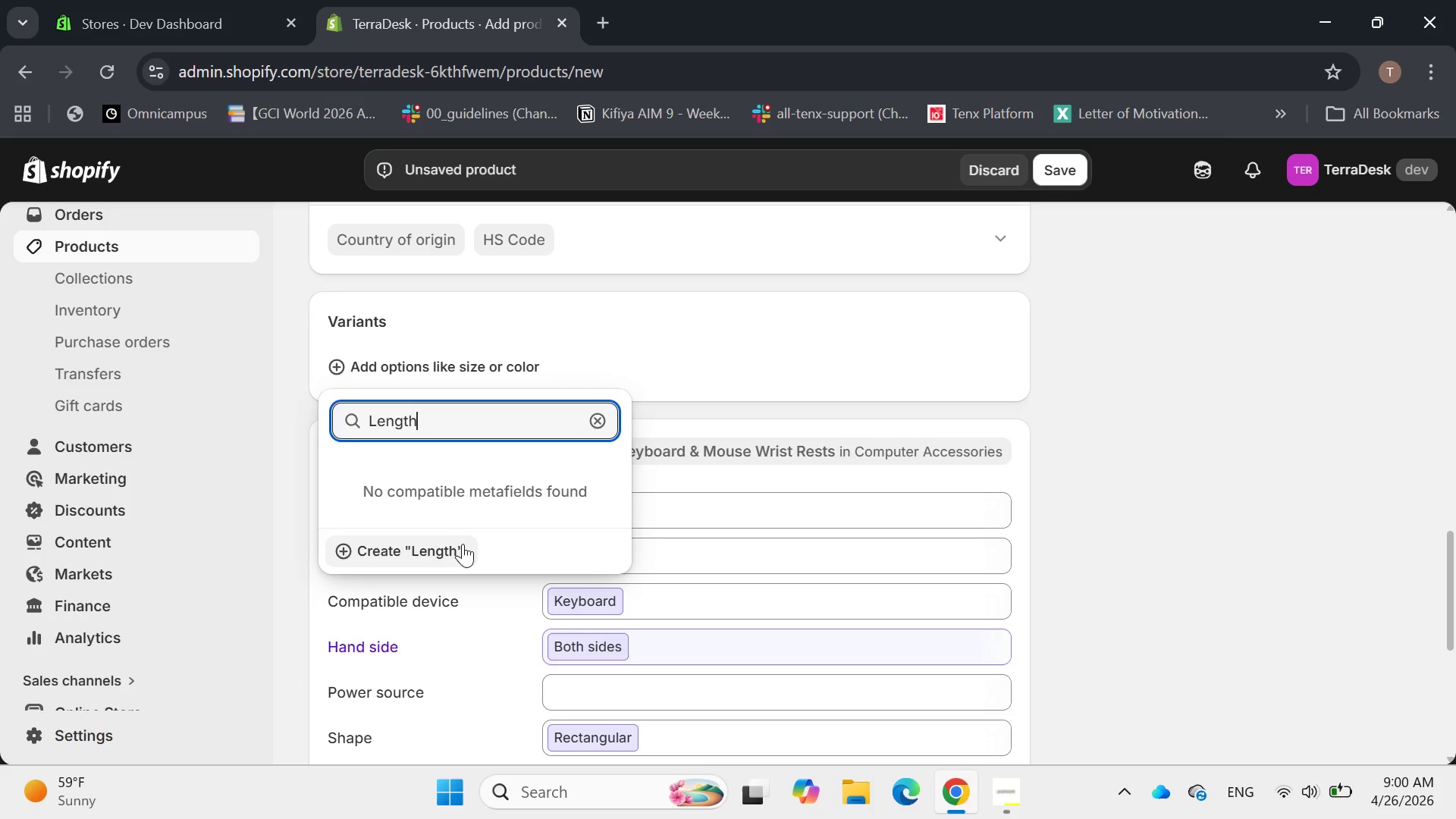 
left_click([454, 547])
 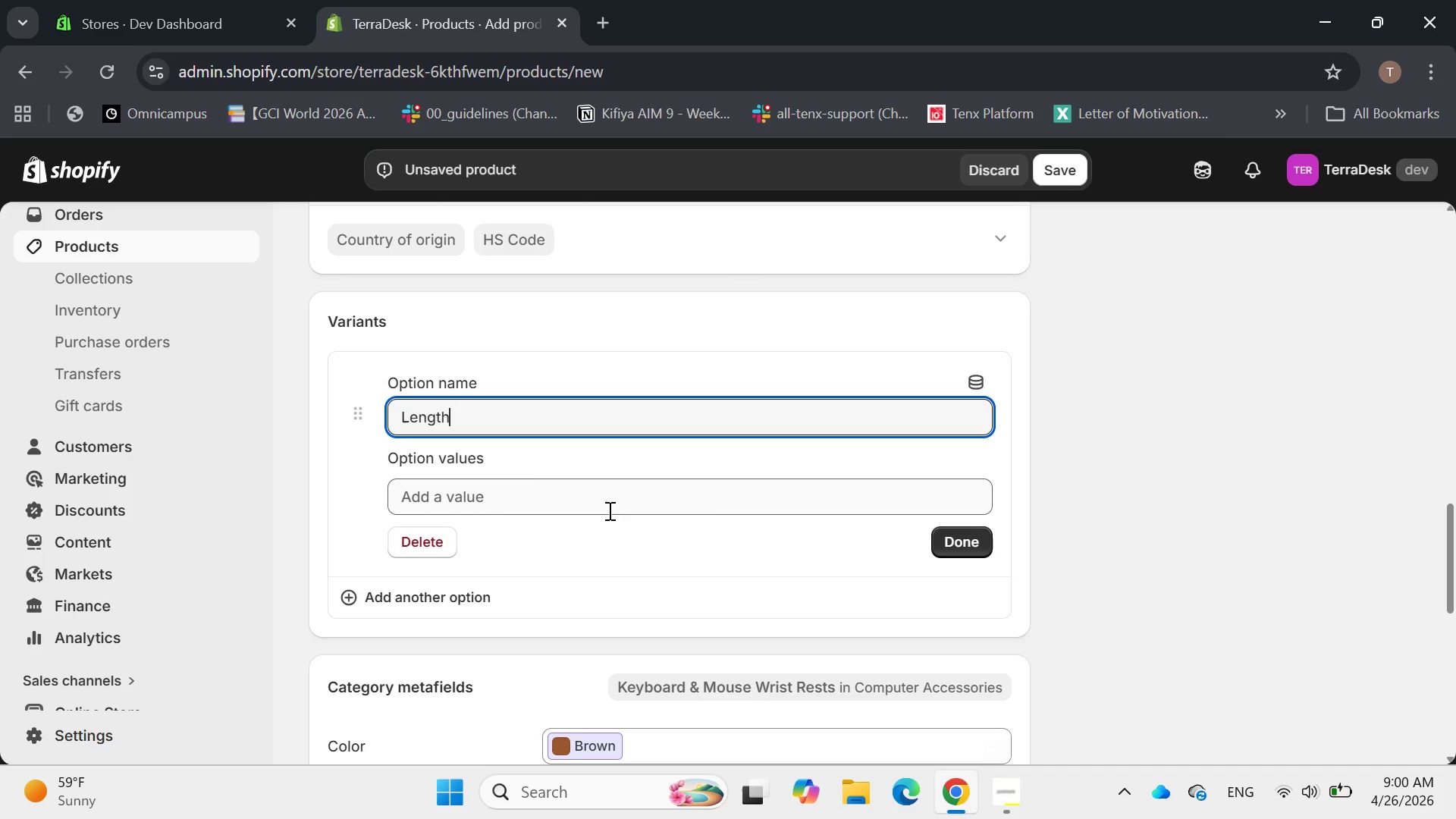 
left_click([502, 494])
 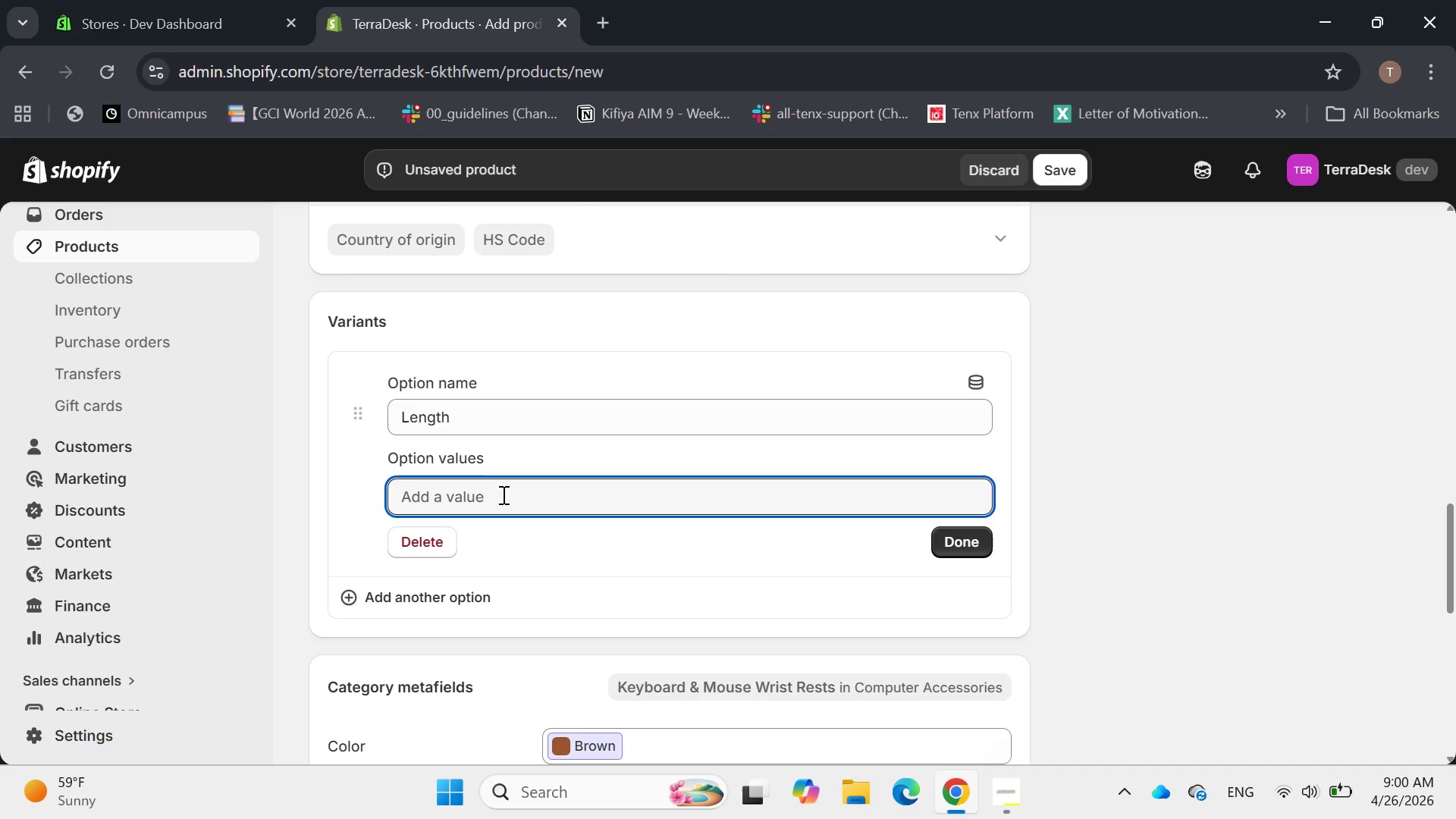 
type(Mouse)
 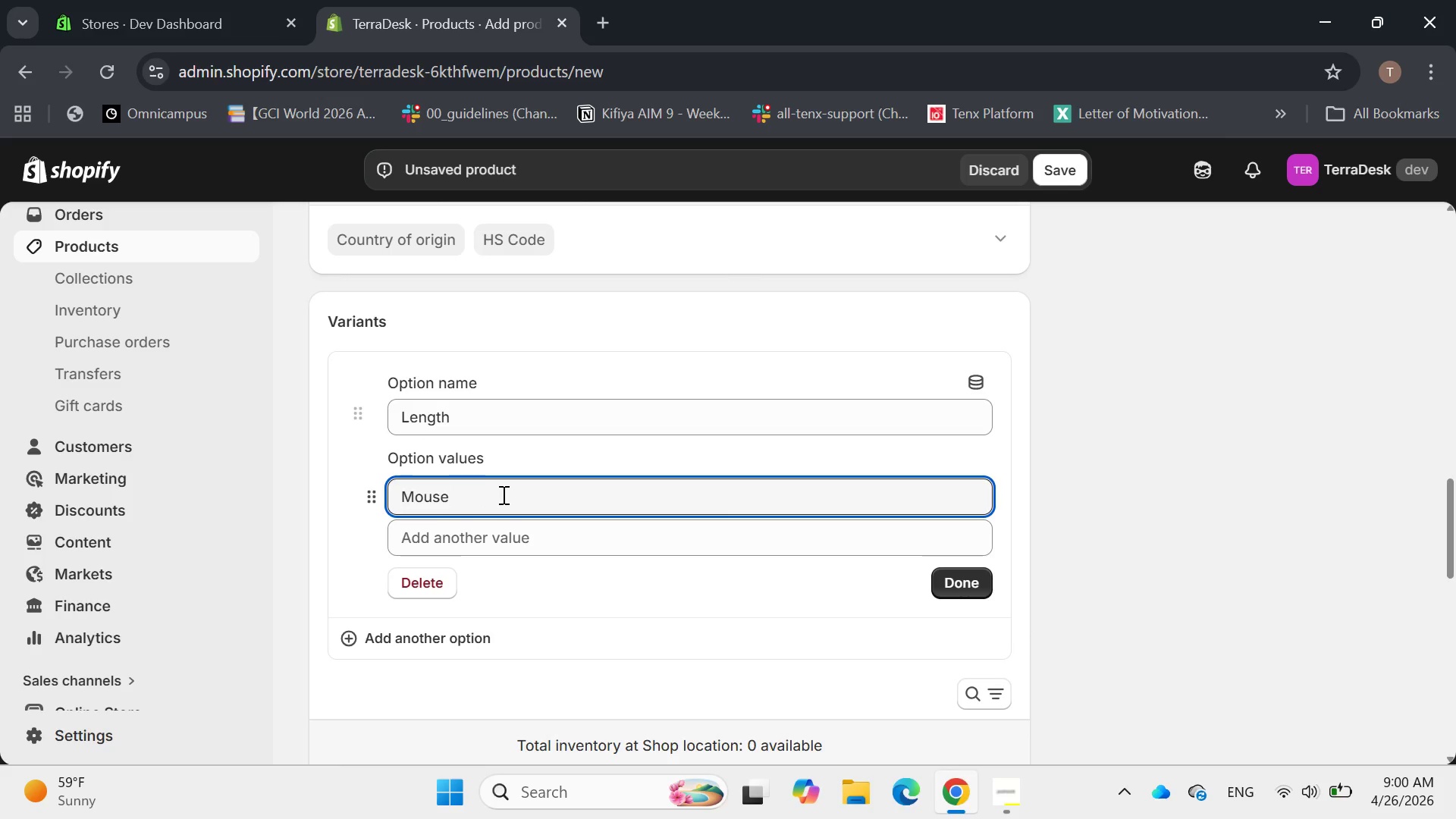 
wait(9.33)
 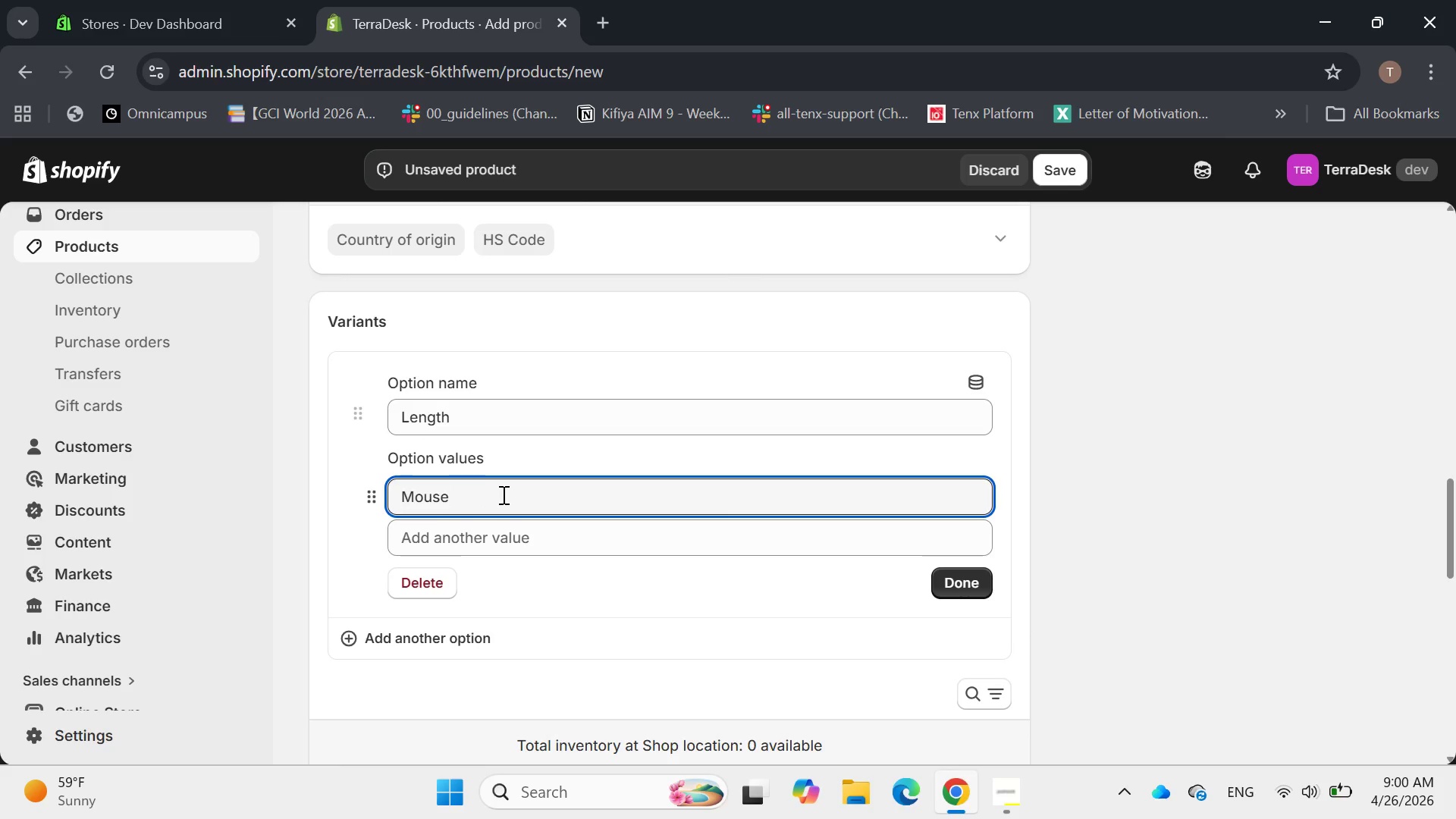 
type( support)
 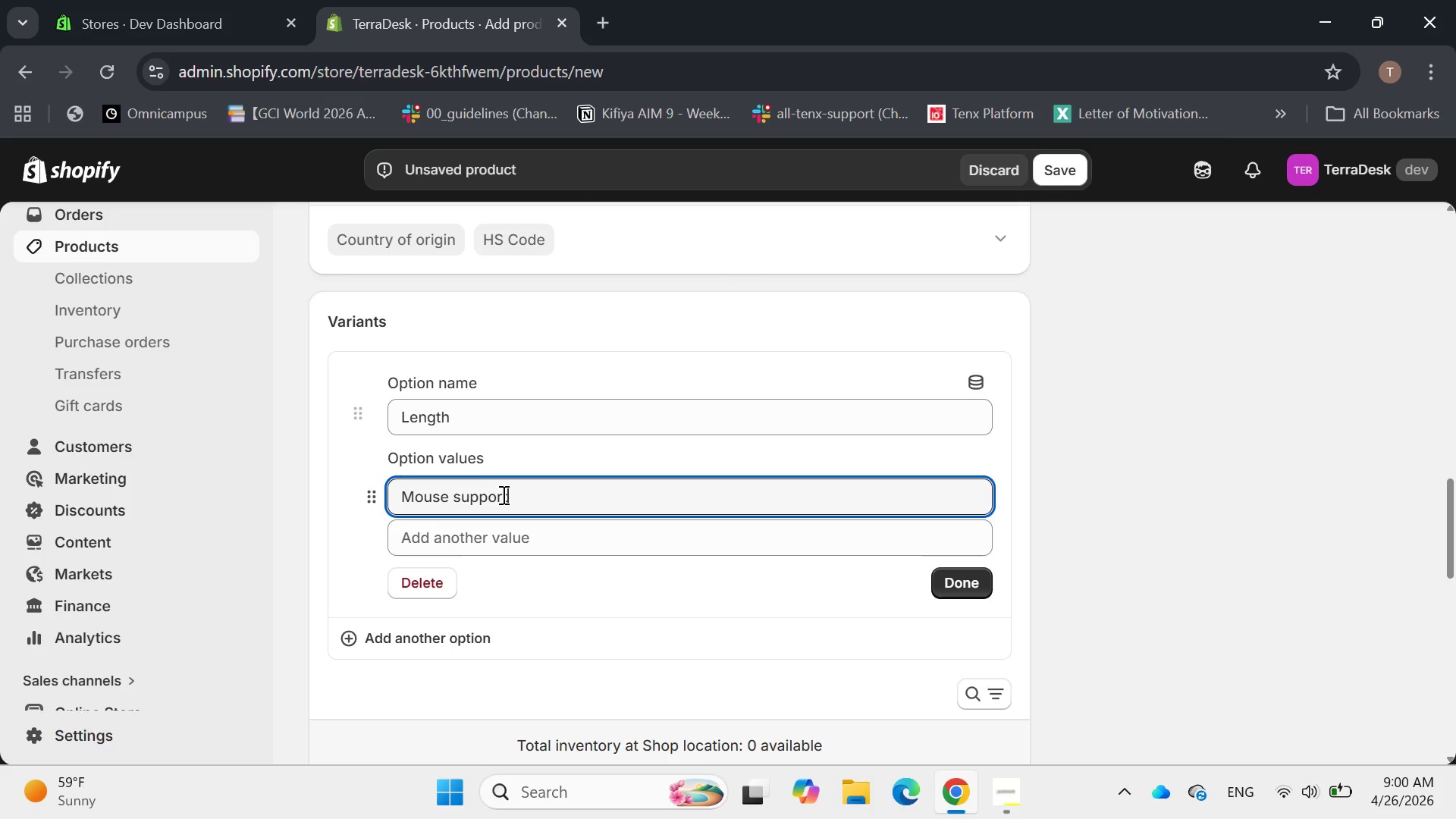 
key(ArrowLeft)
 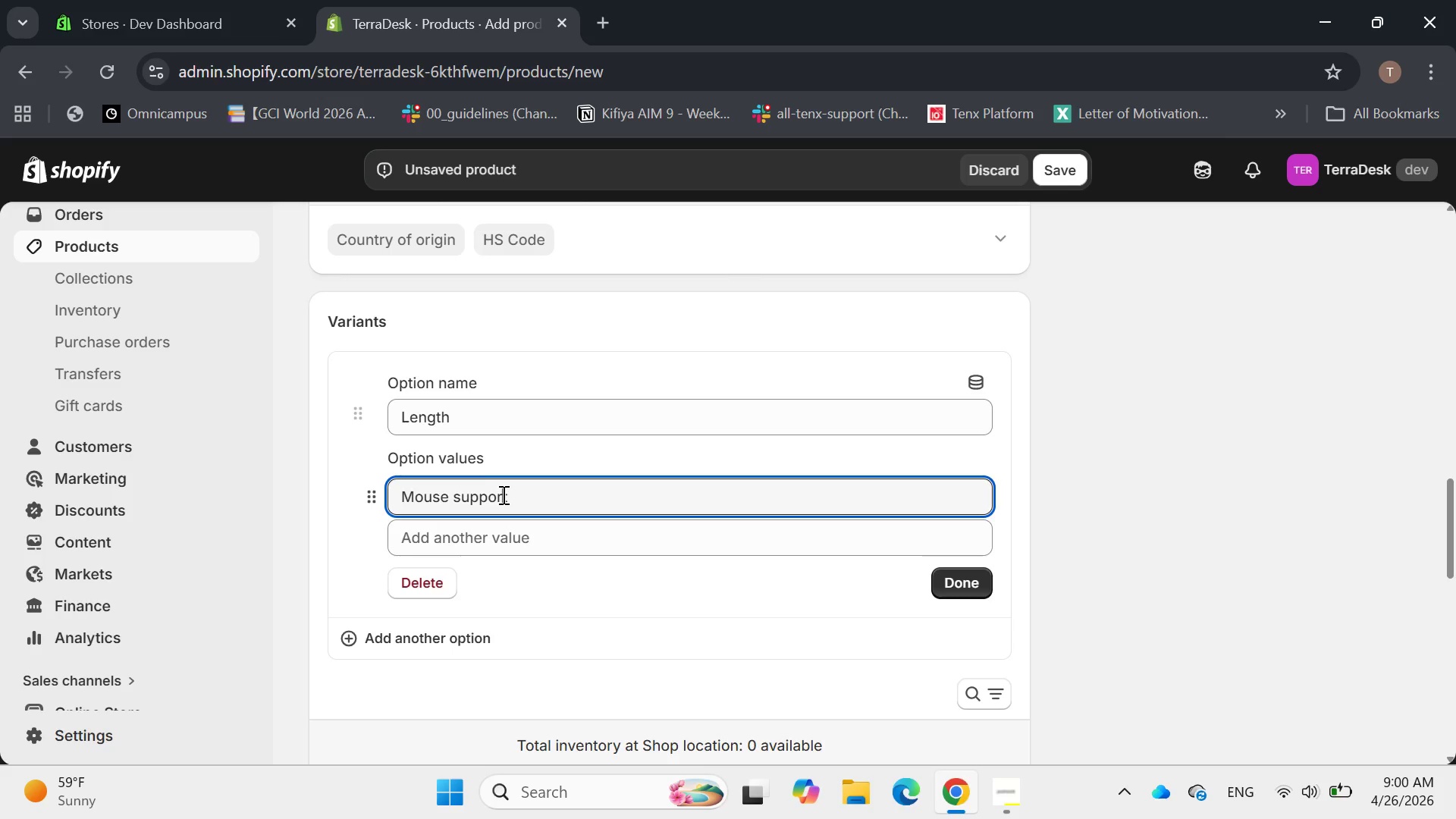 
key(ArrowLeft)
 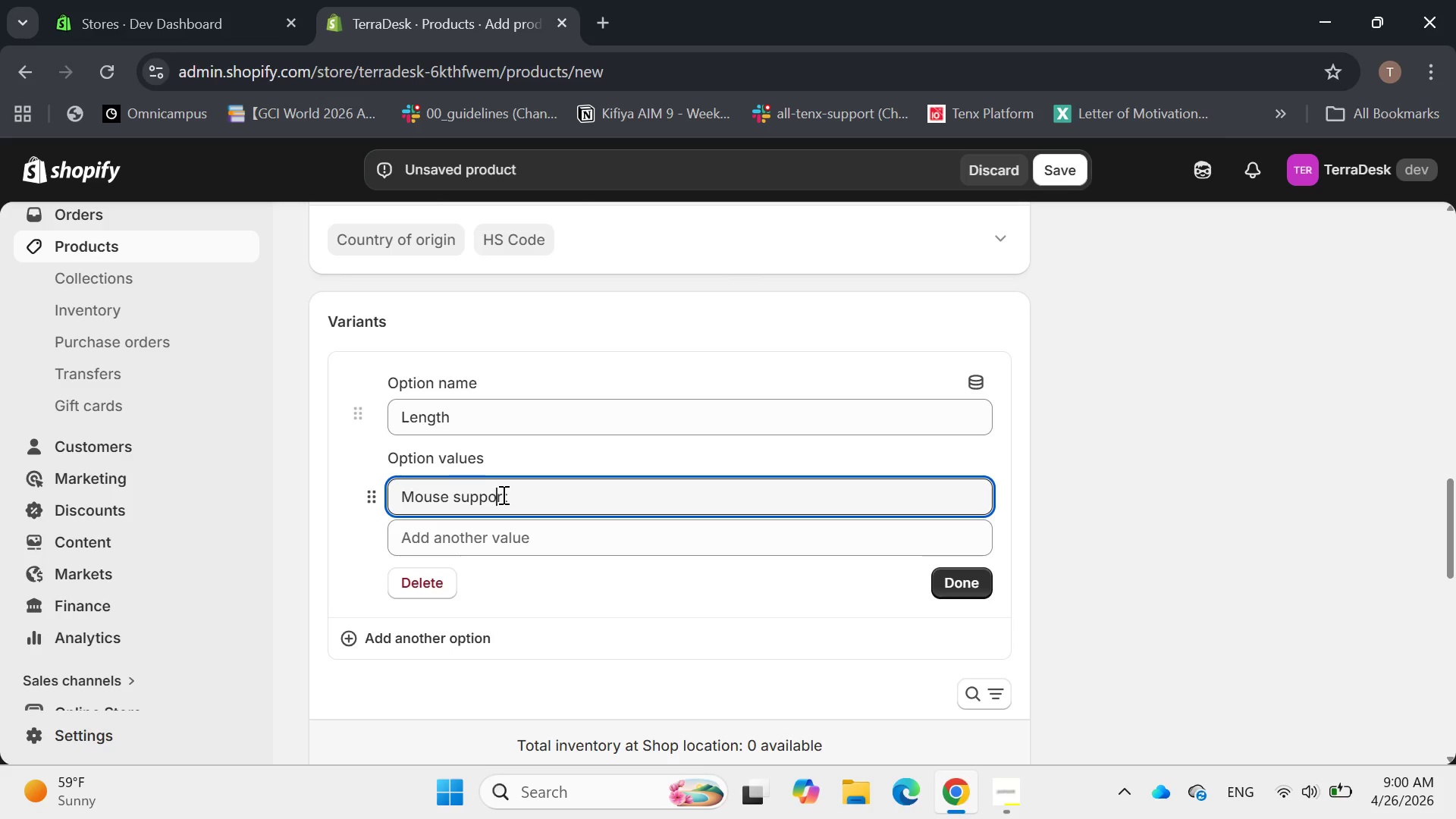 
key(ArrowLeft)
 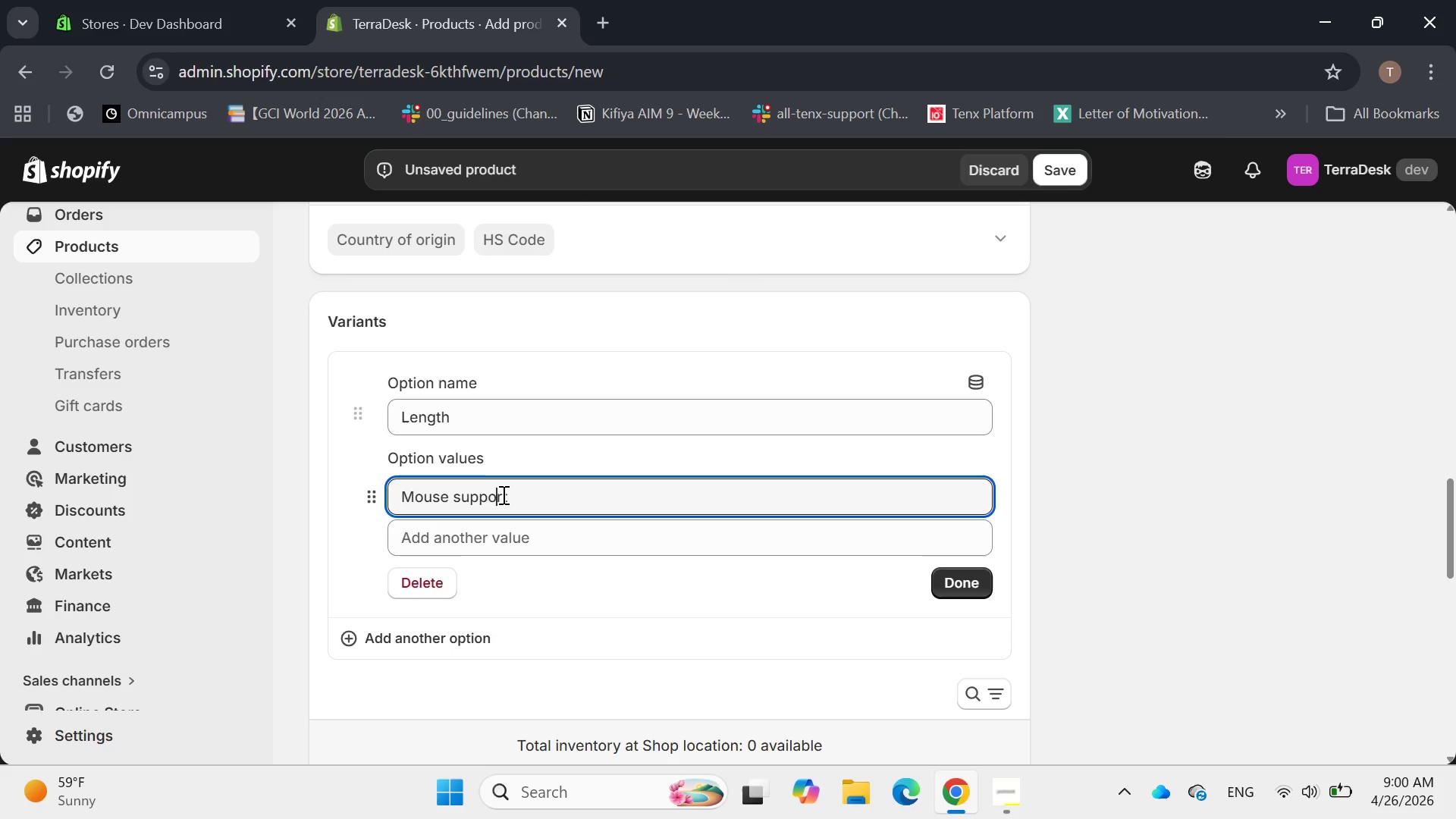 
key(ArrowLeft)
 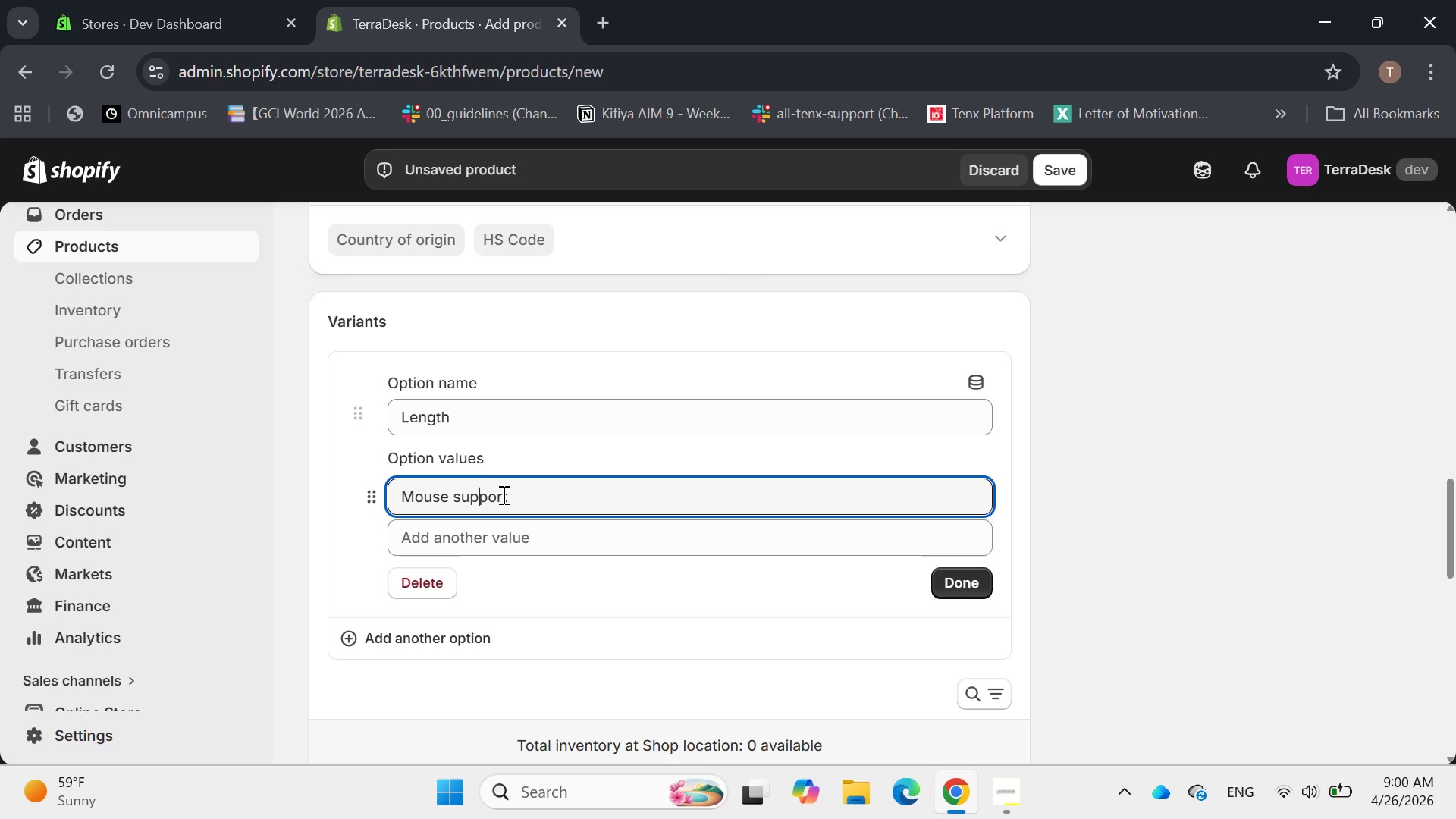 
key(ArrowLeft)
 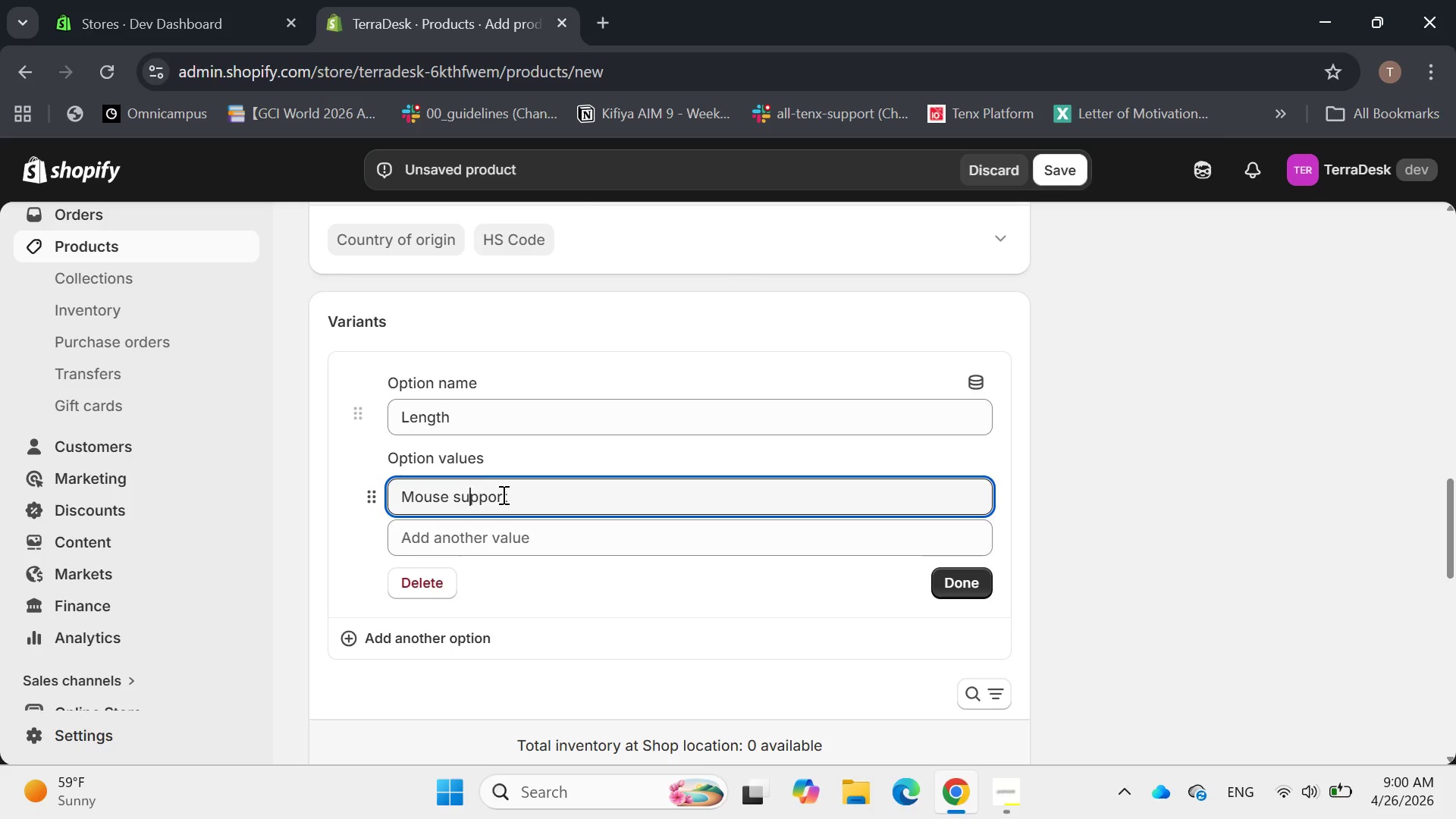 
key(ArrowLeft)
 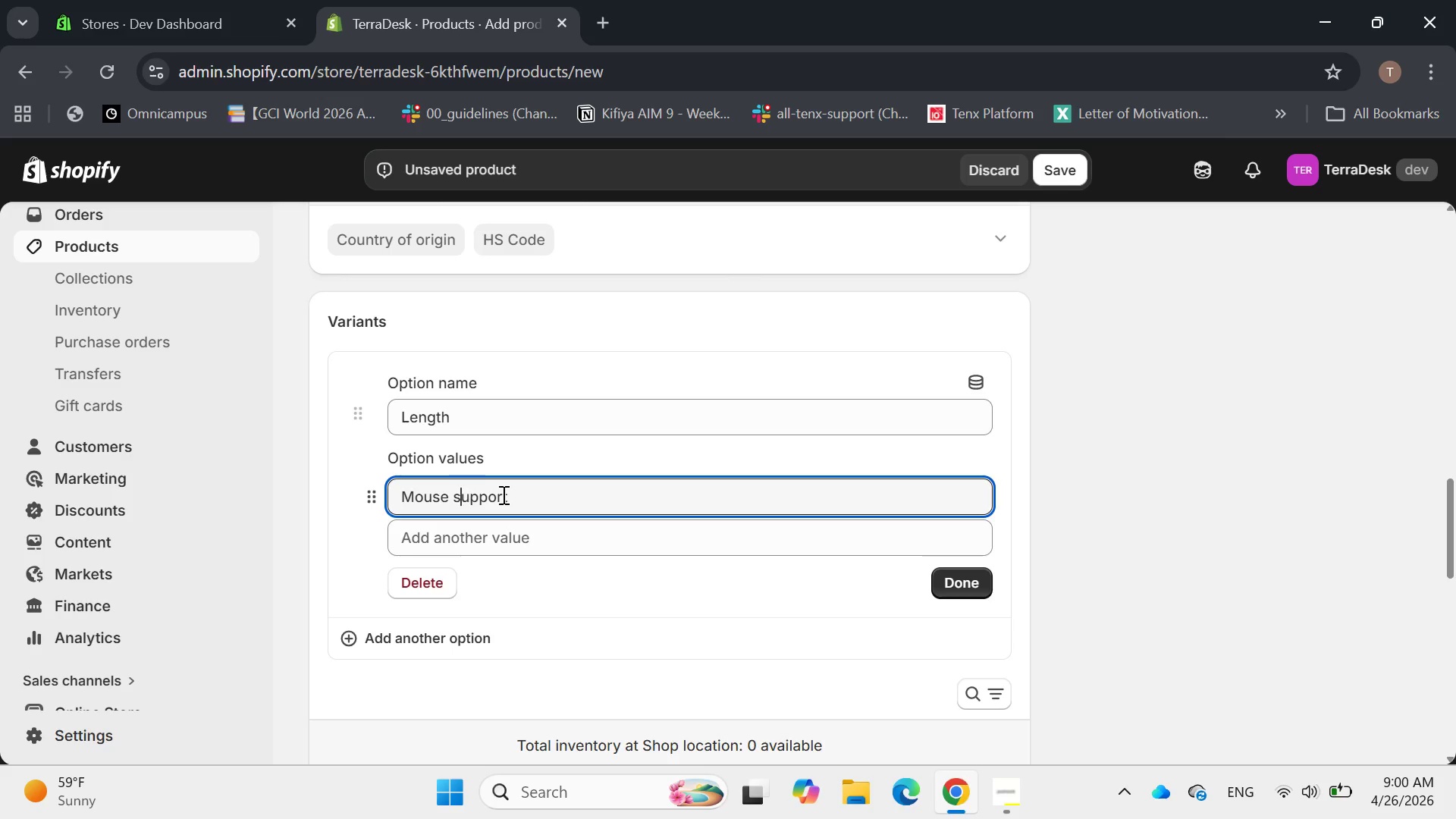 
key(ArrowLeft)
 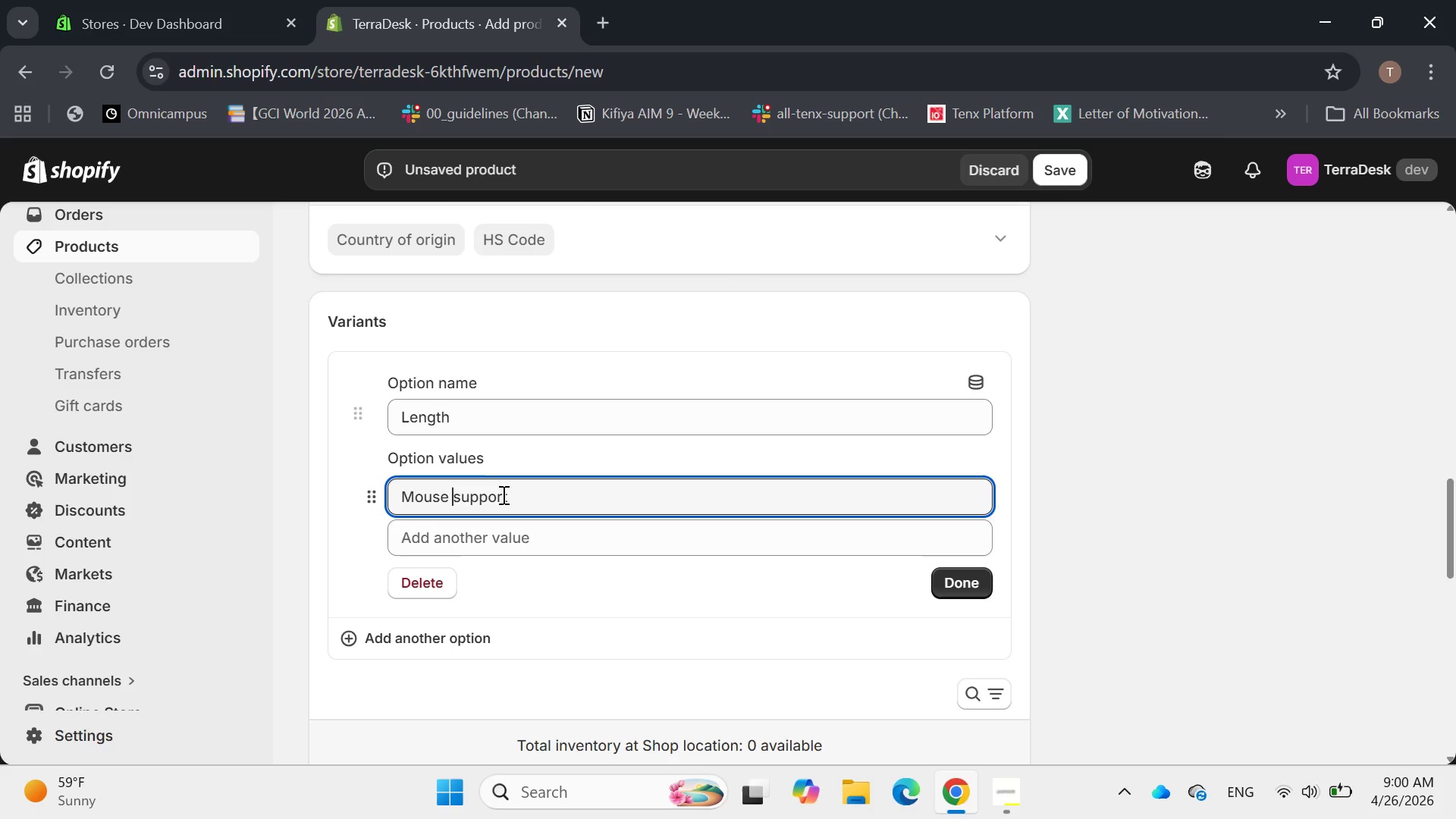 
key(ArrowRight)
 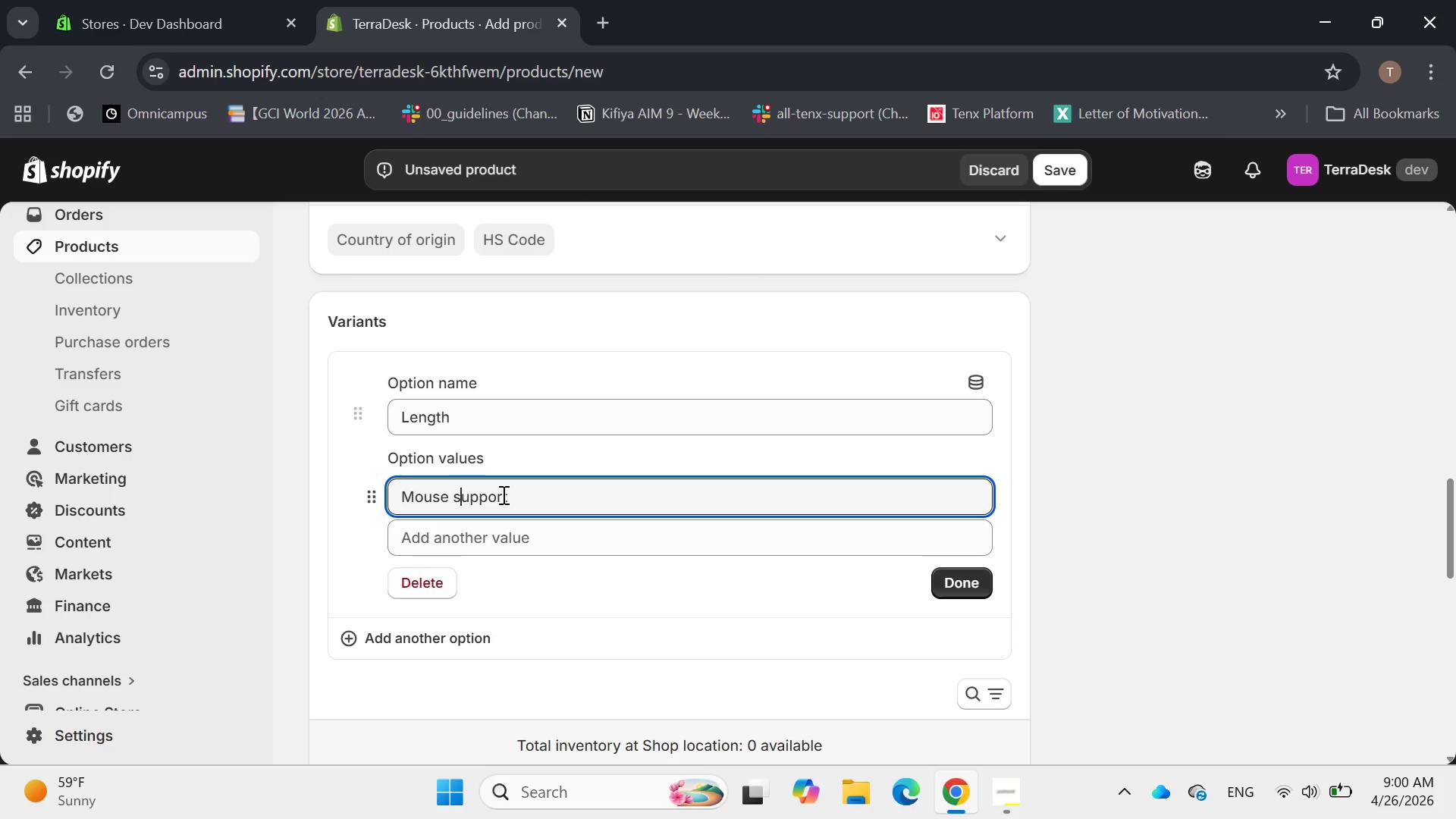 
key(Backspace)
type(S())
 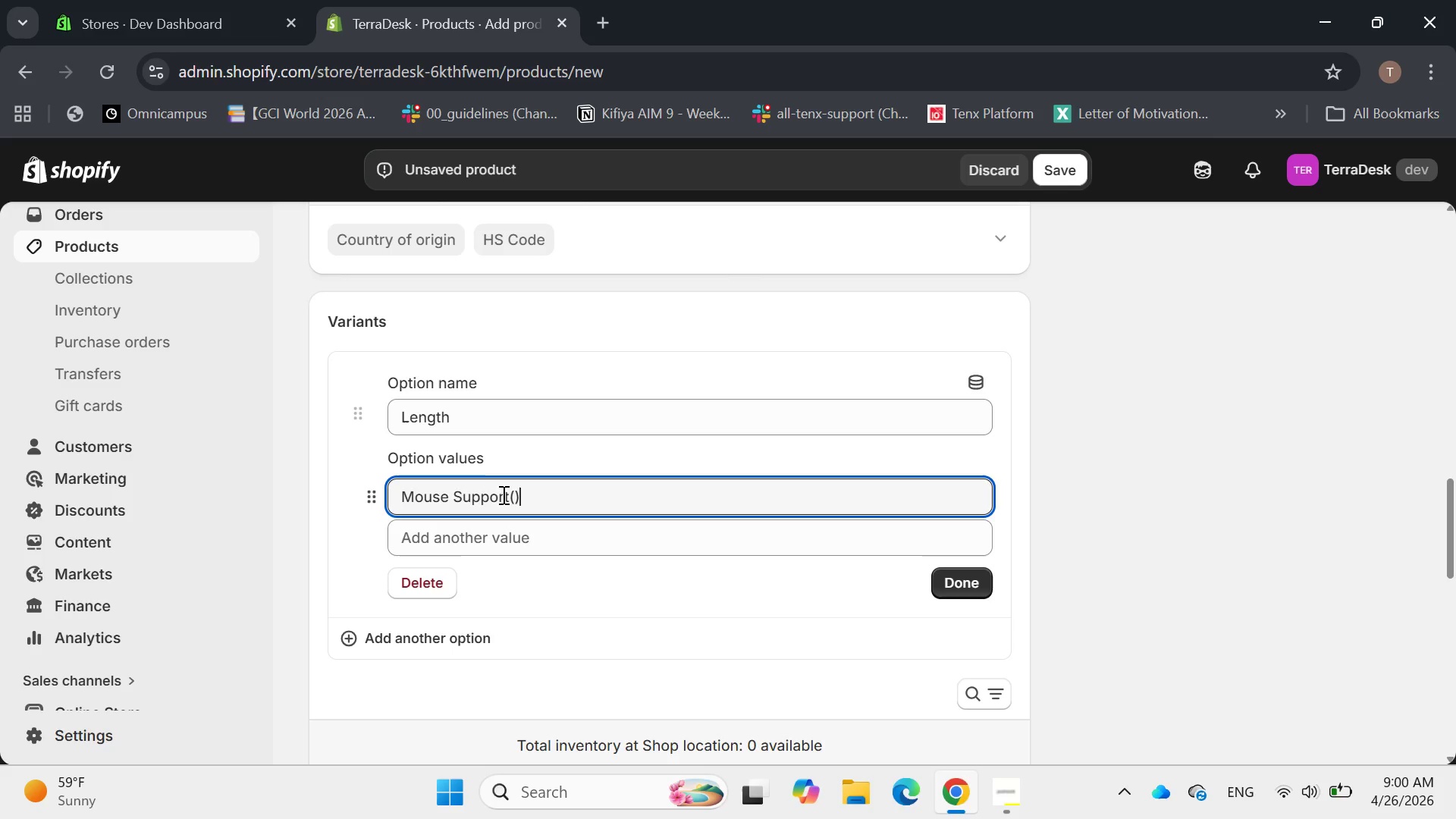 
 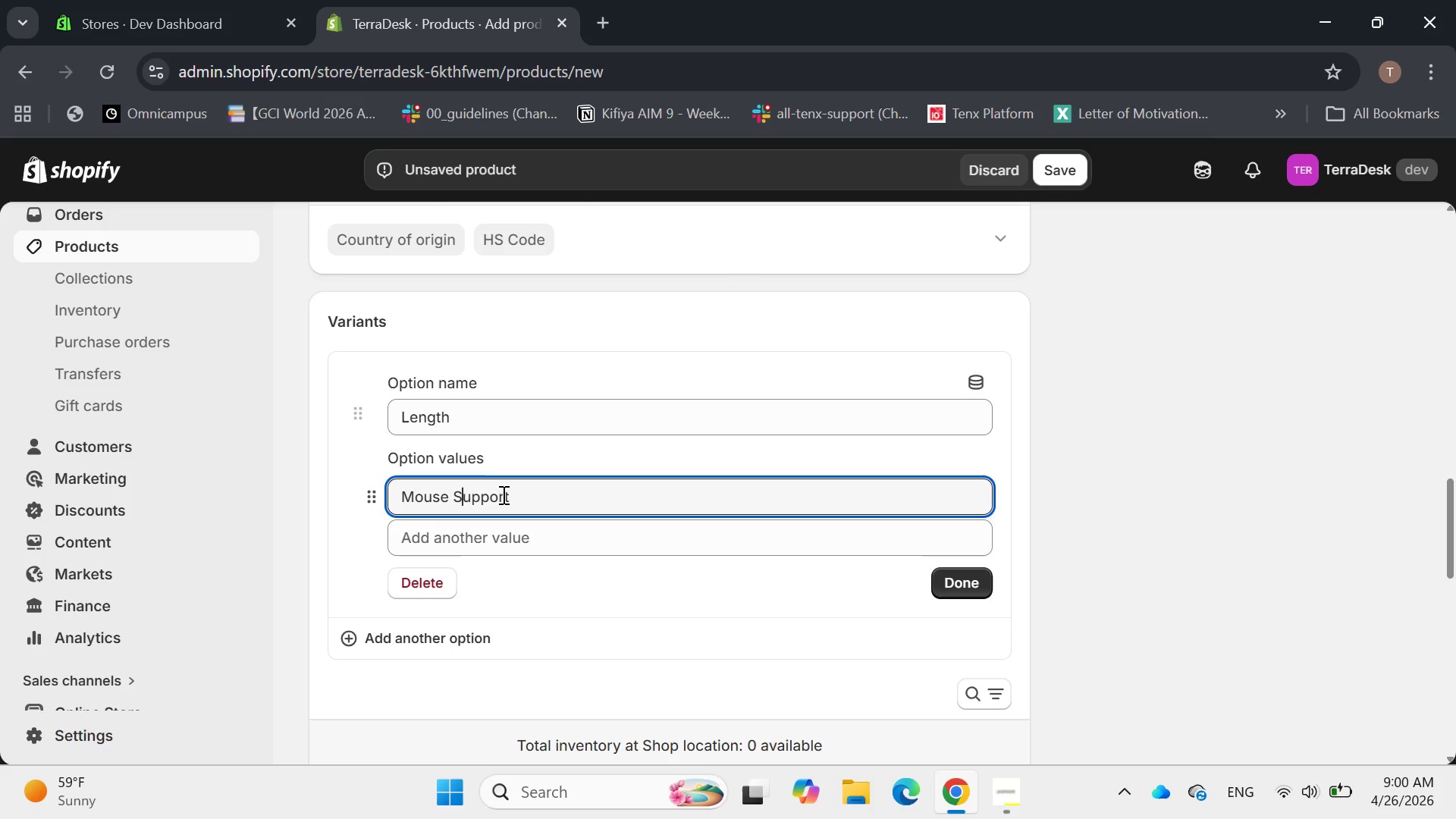 
hold_key(key=ArrowRight, duration=0.83)
 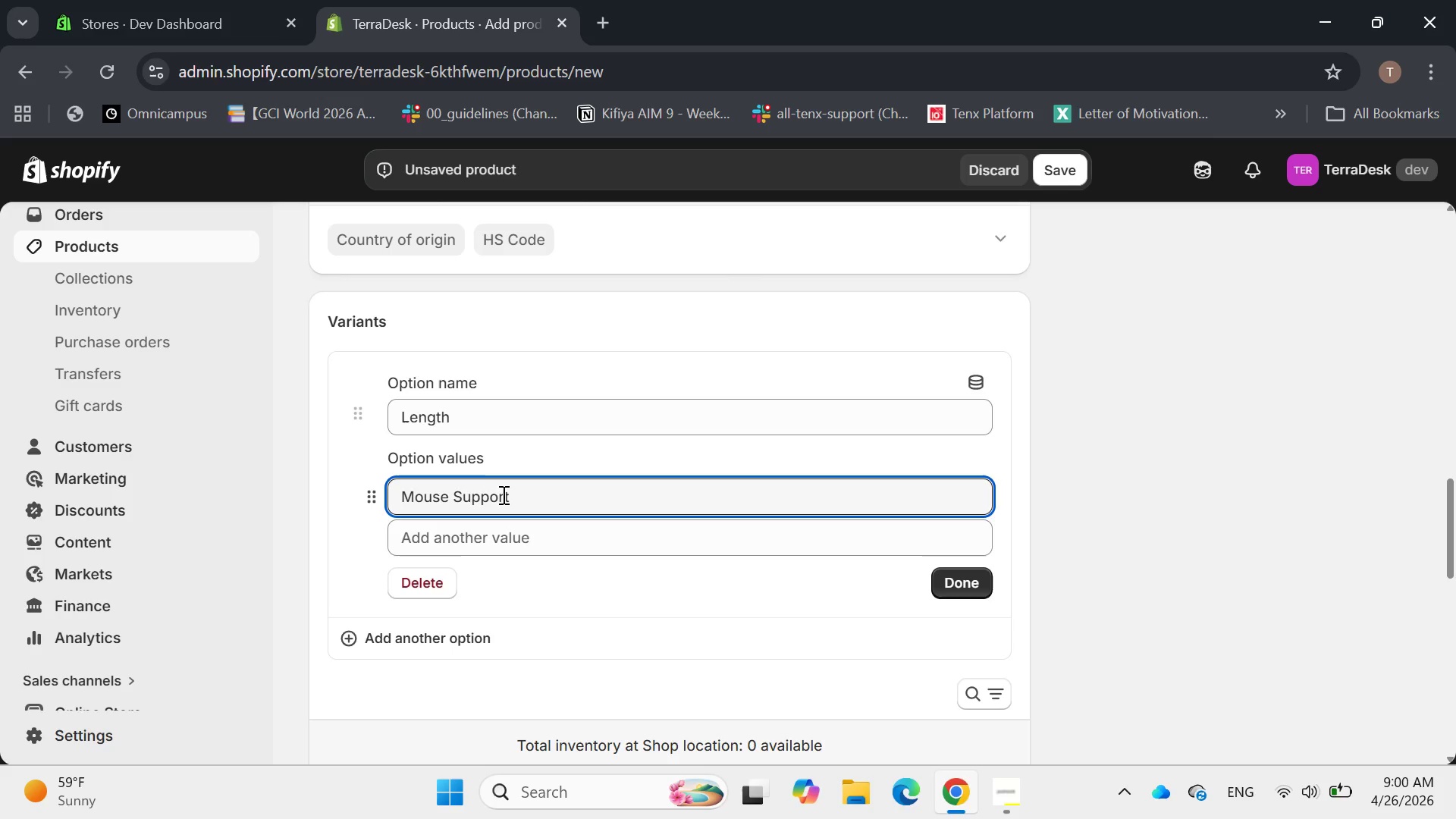 
key(ArrowLeft)
 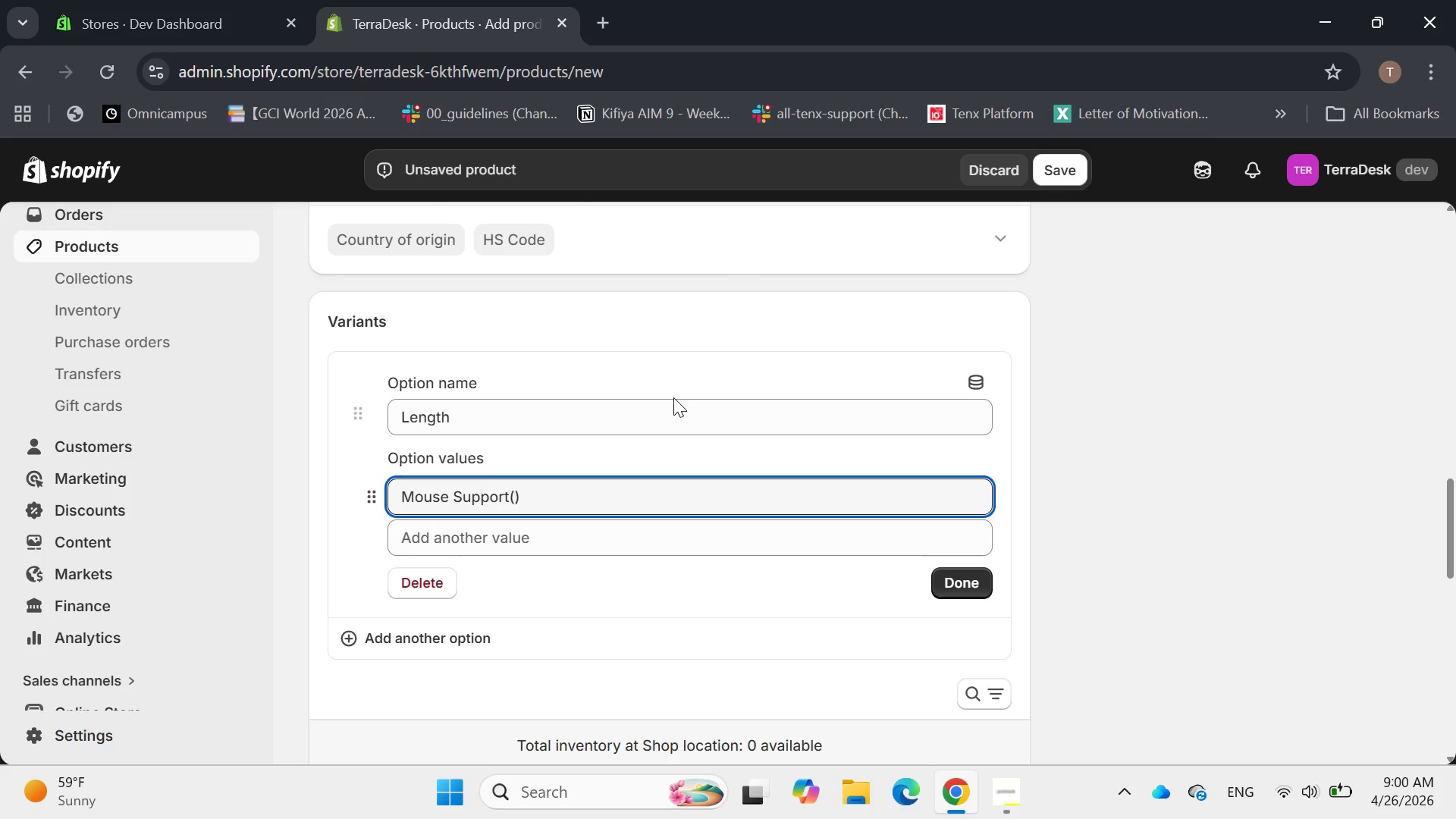 
key(ArrowLeft)
 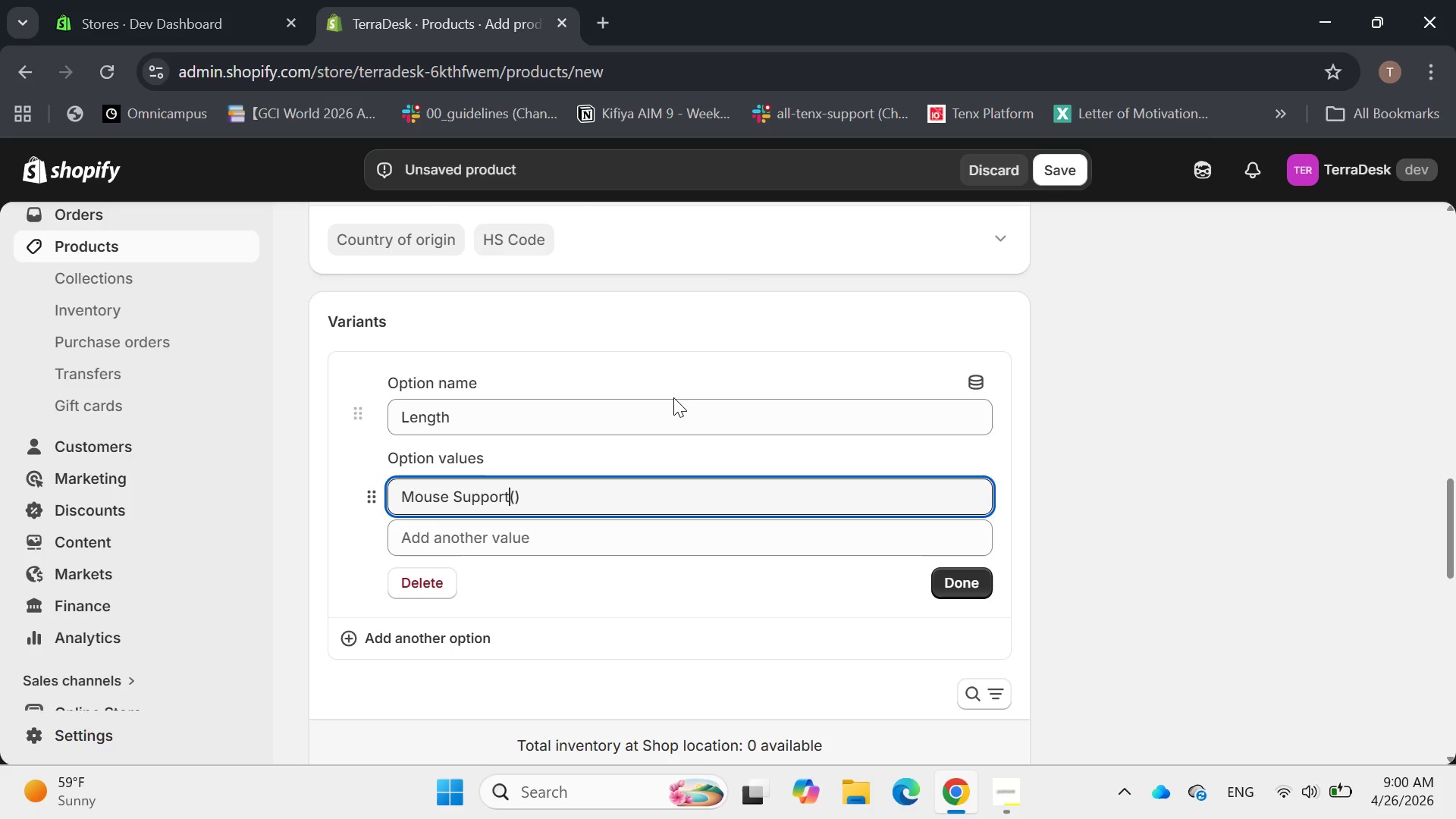 
key(Space)
 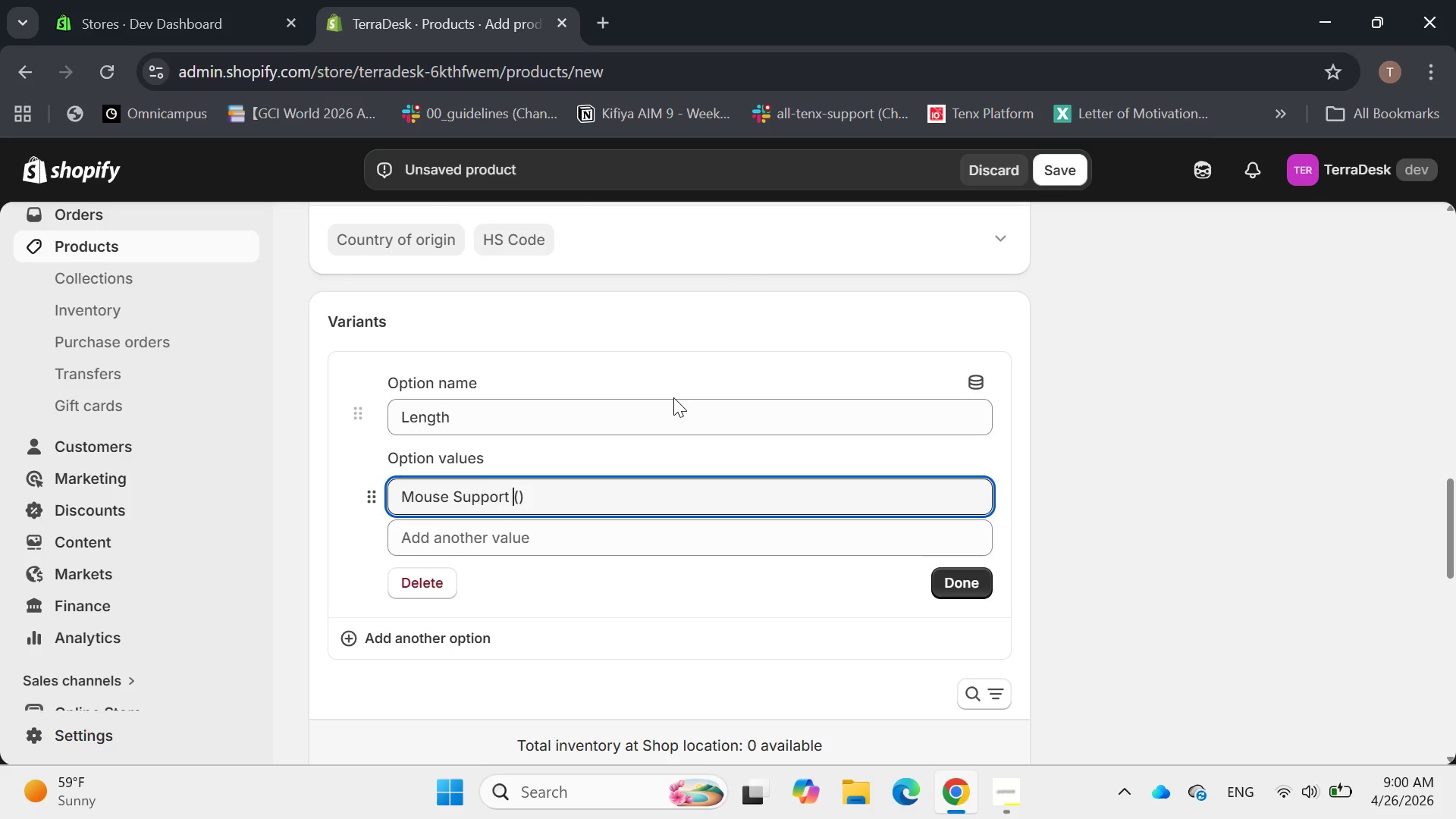 
key(ArrowRight)
 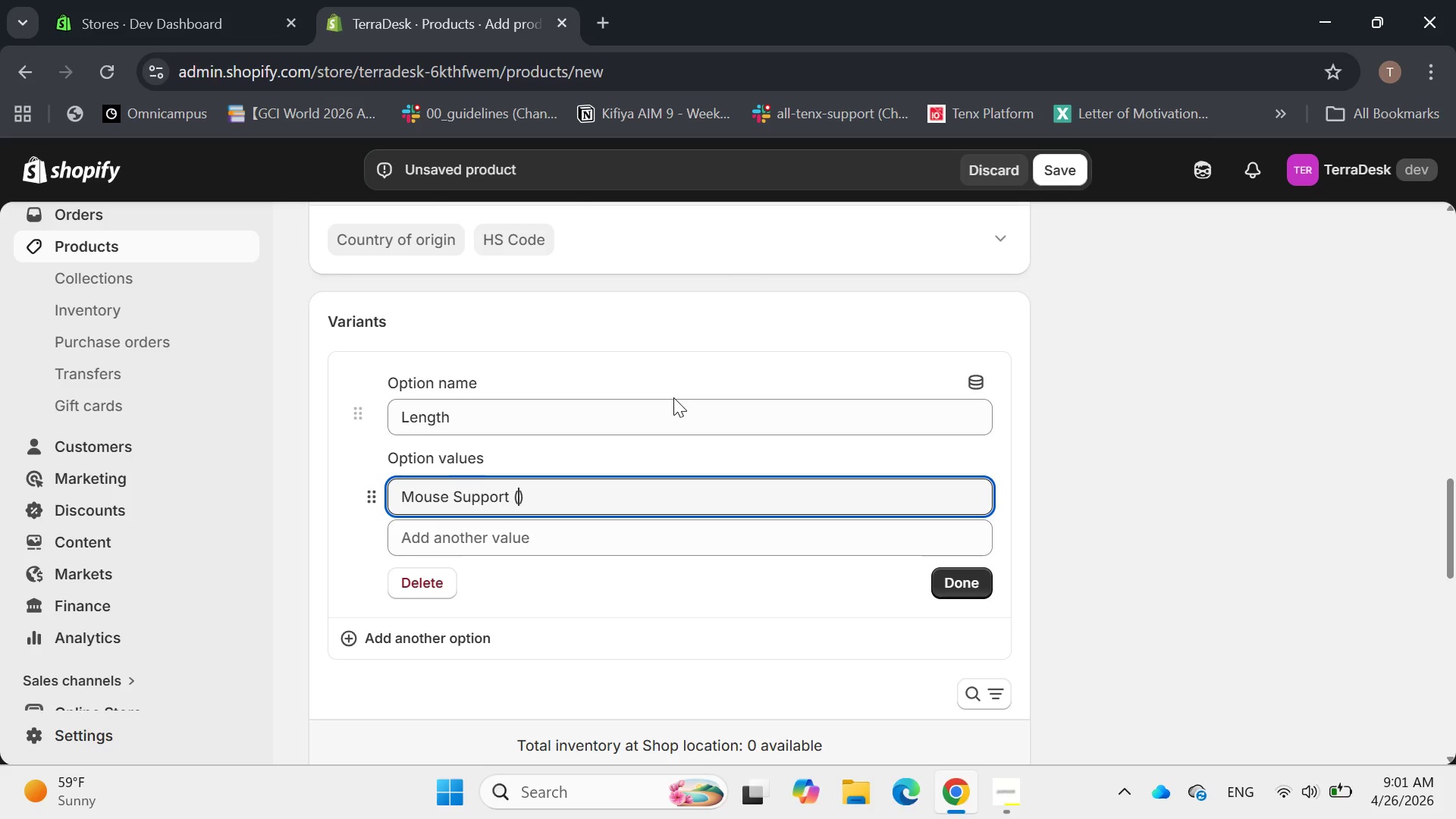 
type(15cm)
 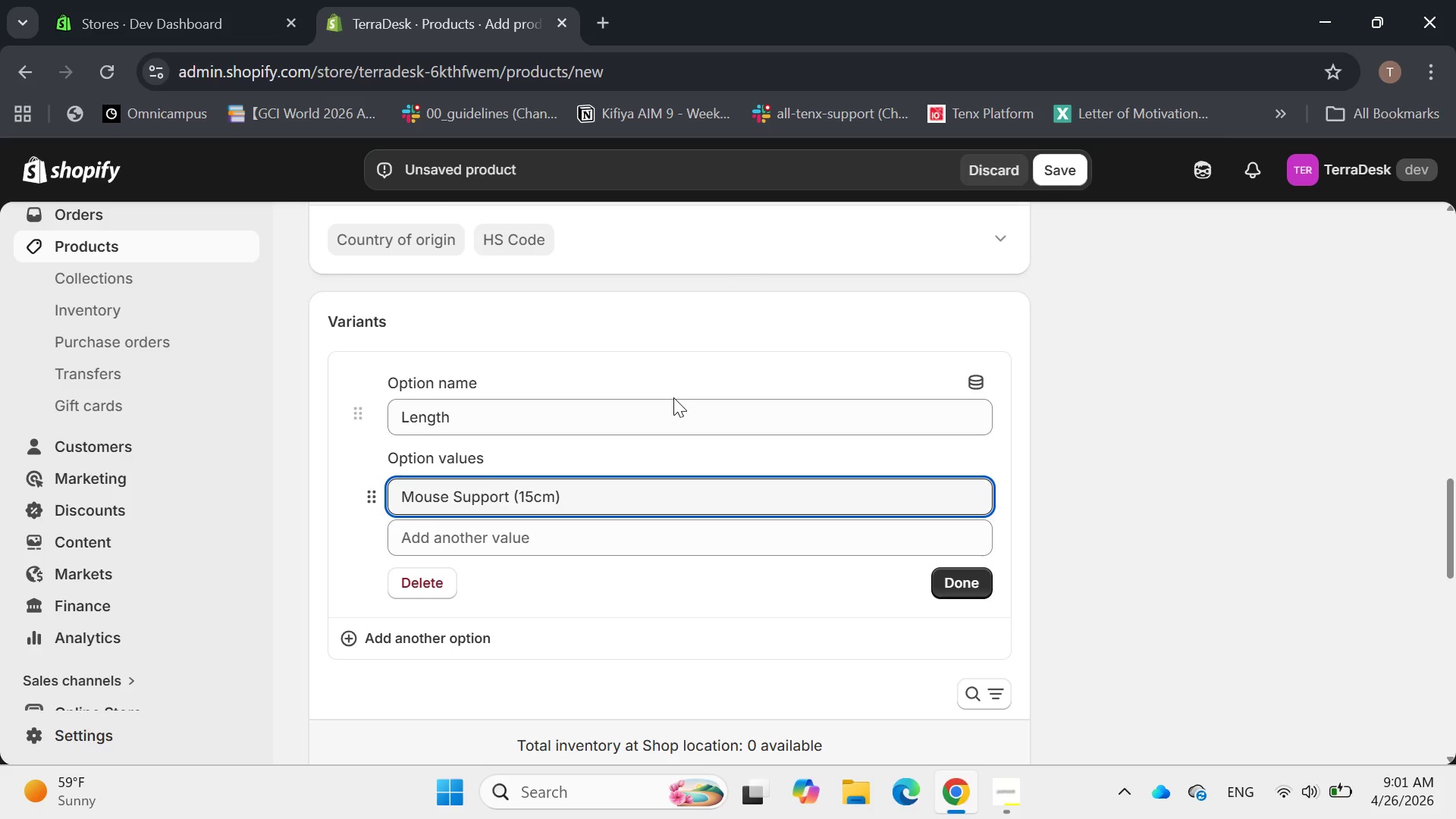 
key(Enter)
 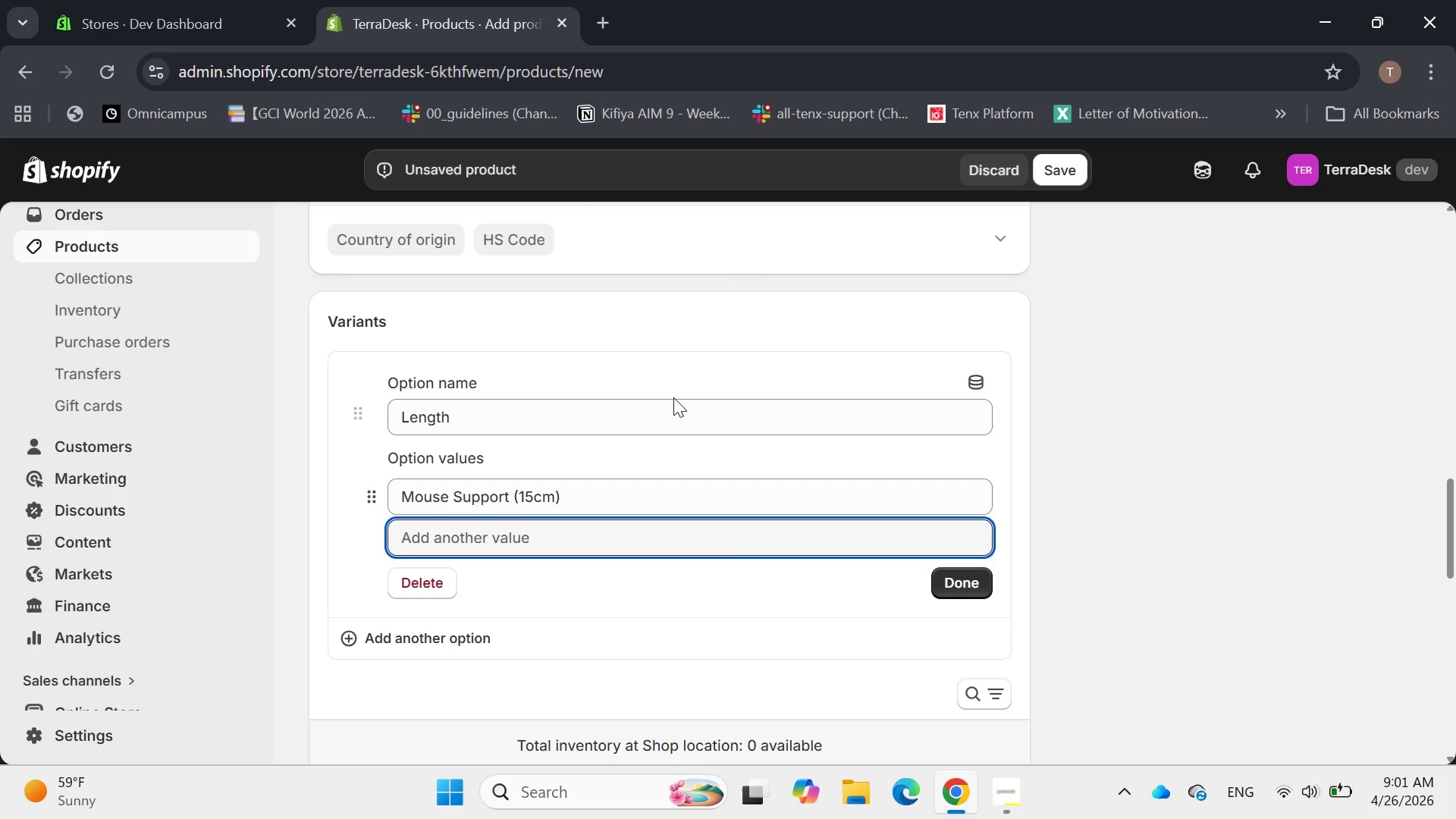 
type(KE)
 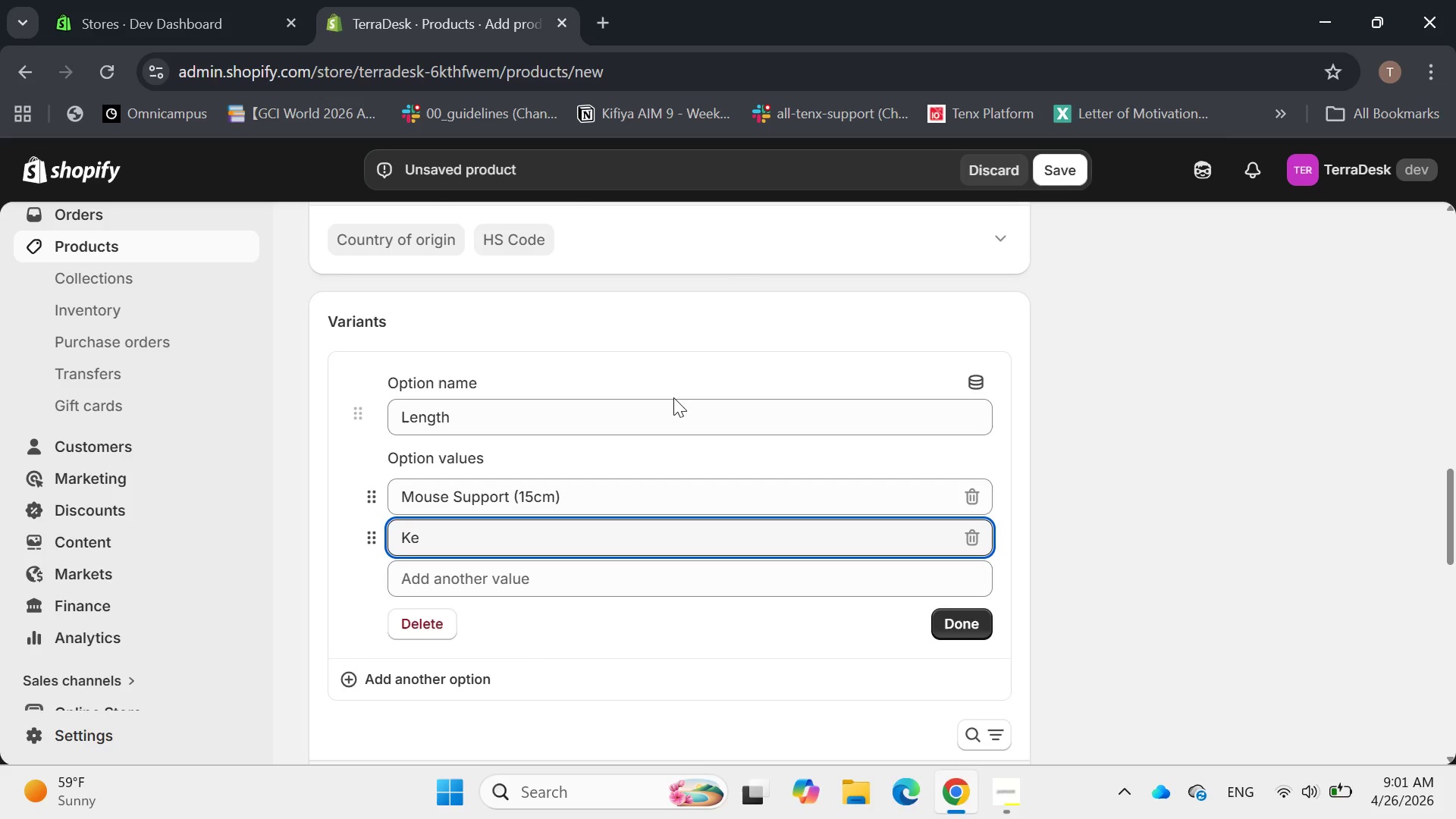 
type(ybord)
key(Backspace)
key(Backspace)
type(ard Support ())
 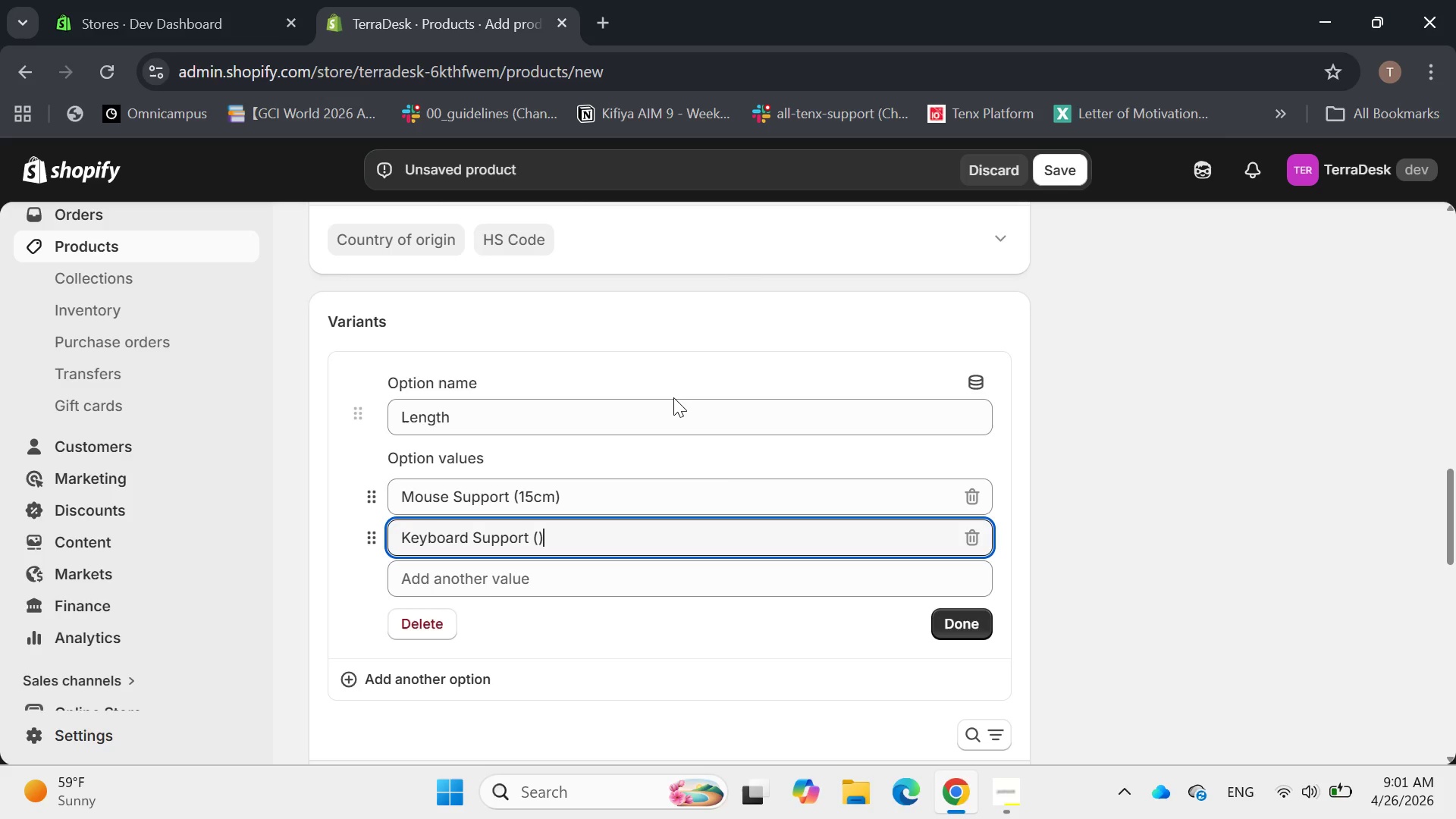 
key(ArrowLeft)
 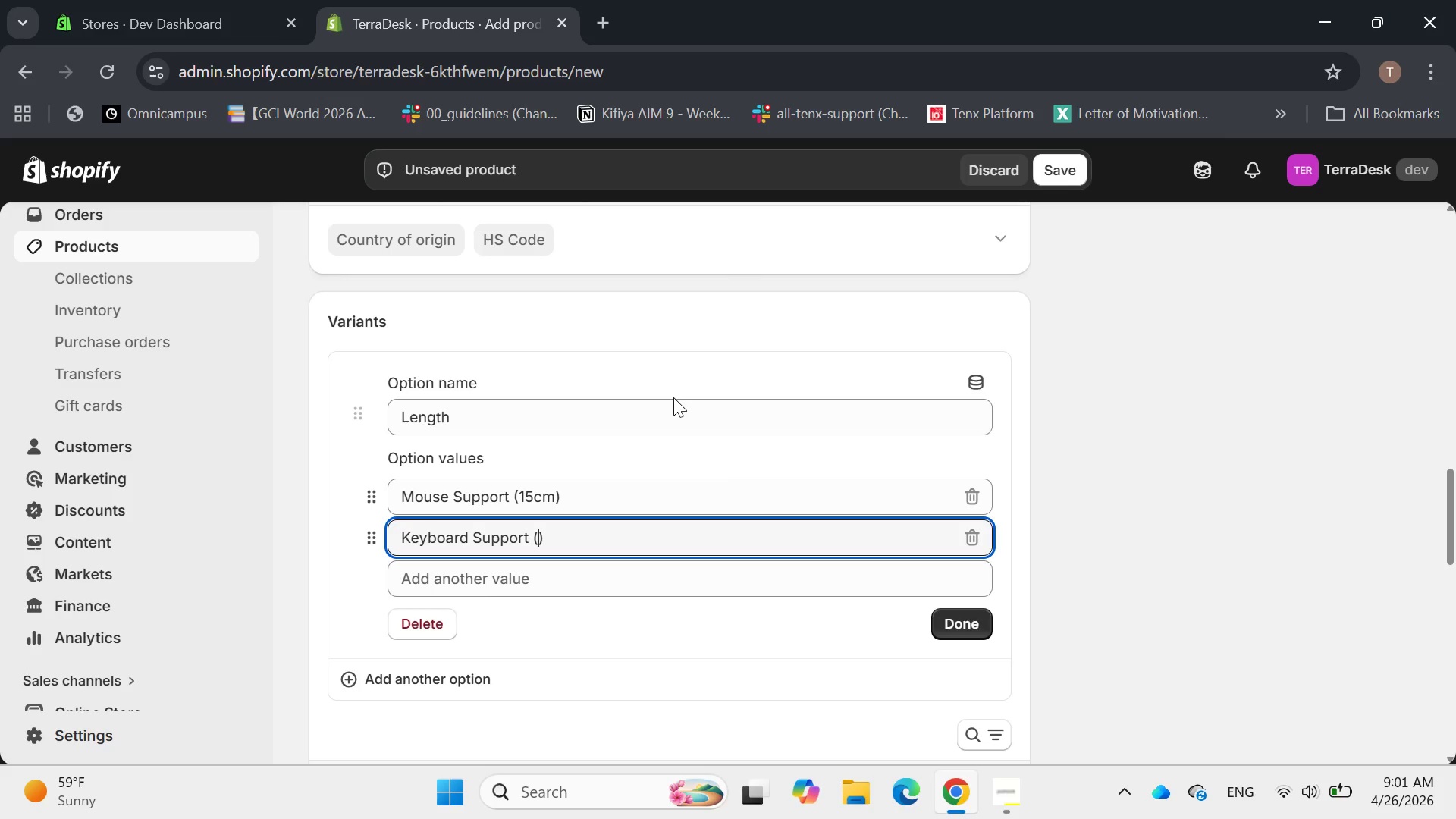 
type(45cm)
 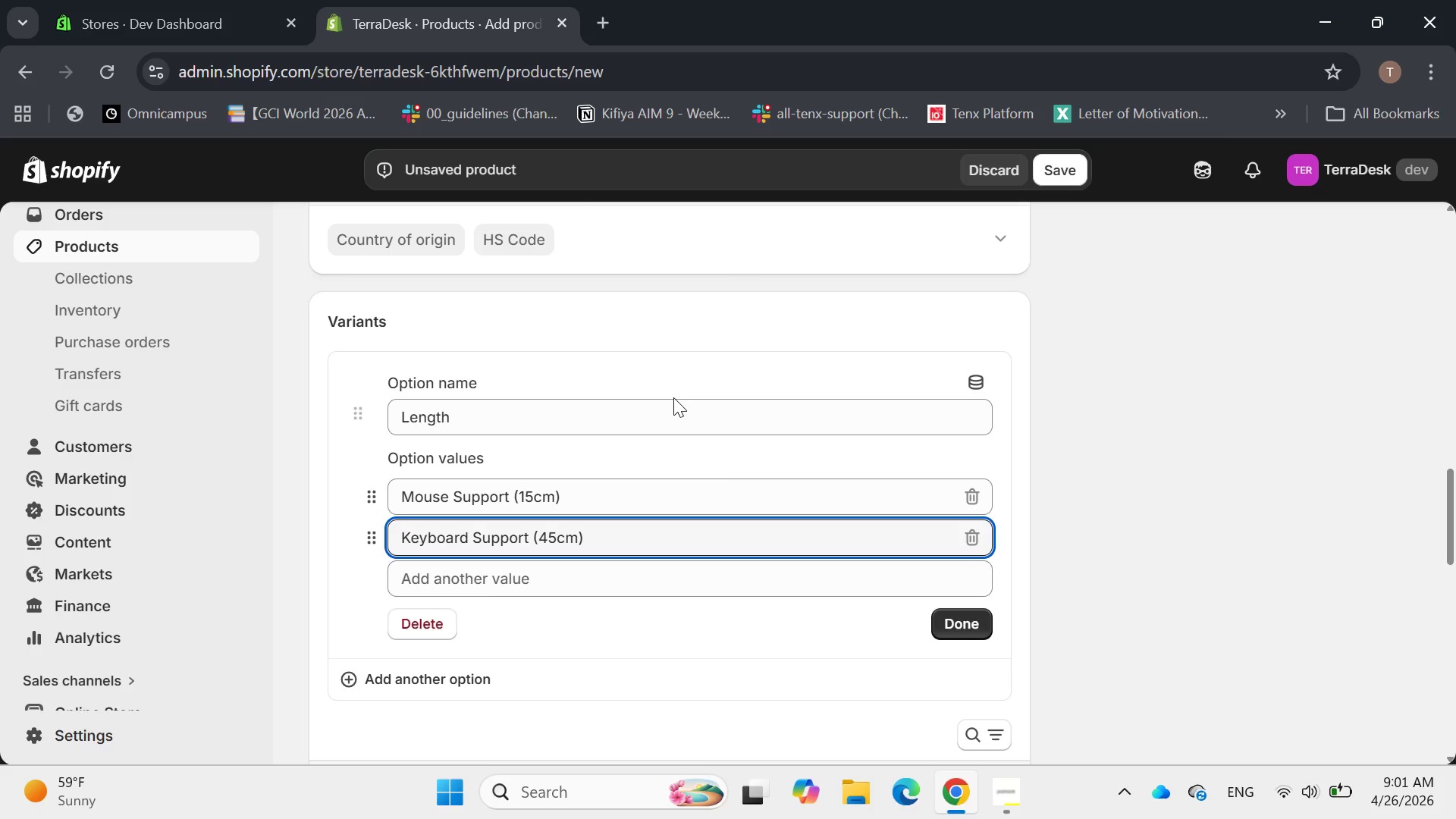 
key(Enter)
 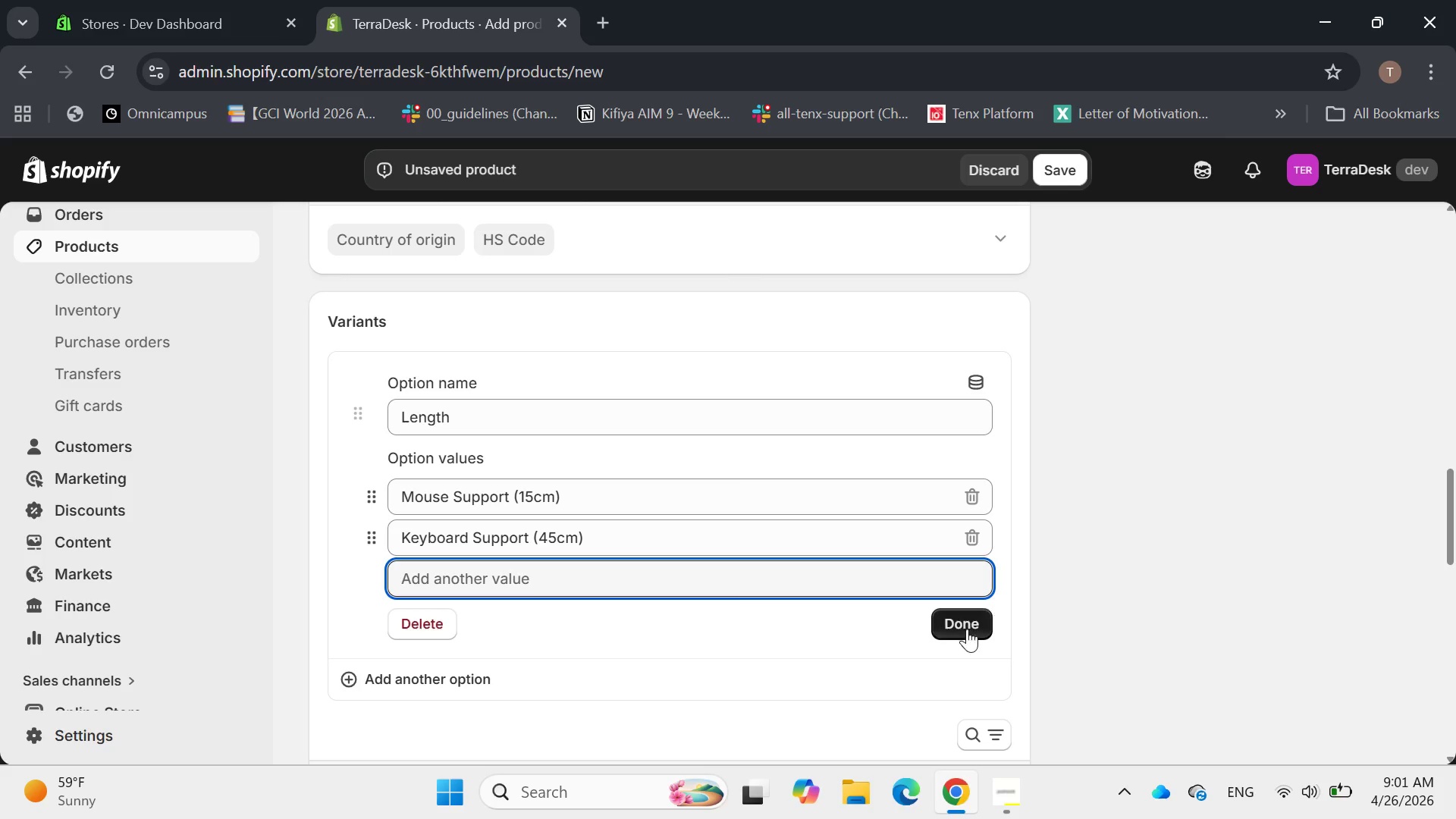 
left_click([964, 629])
 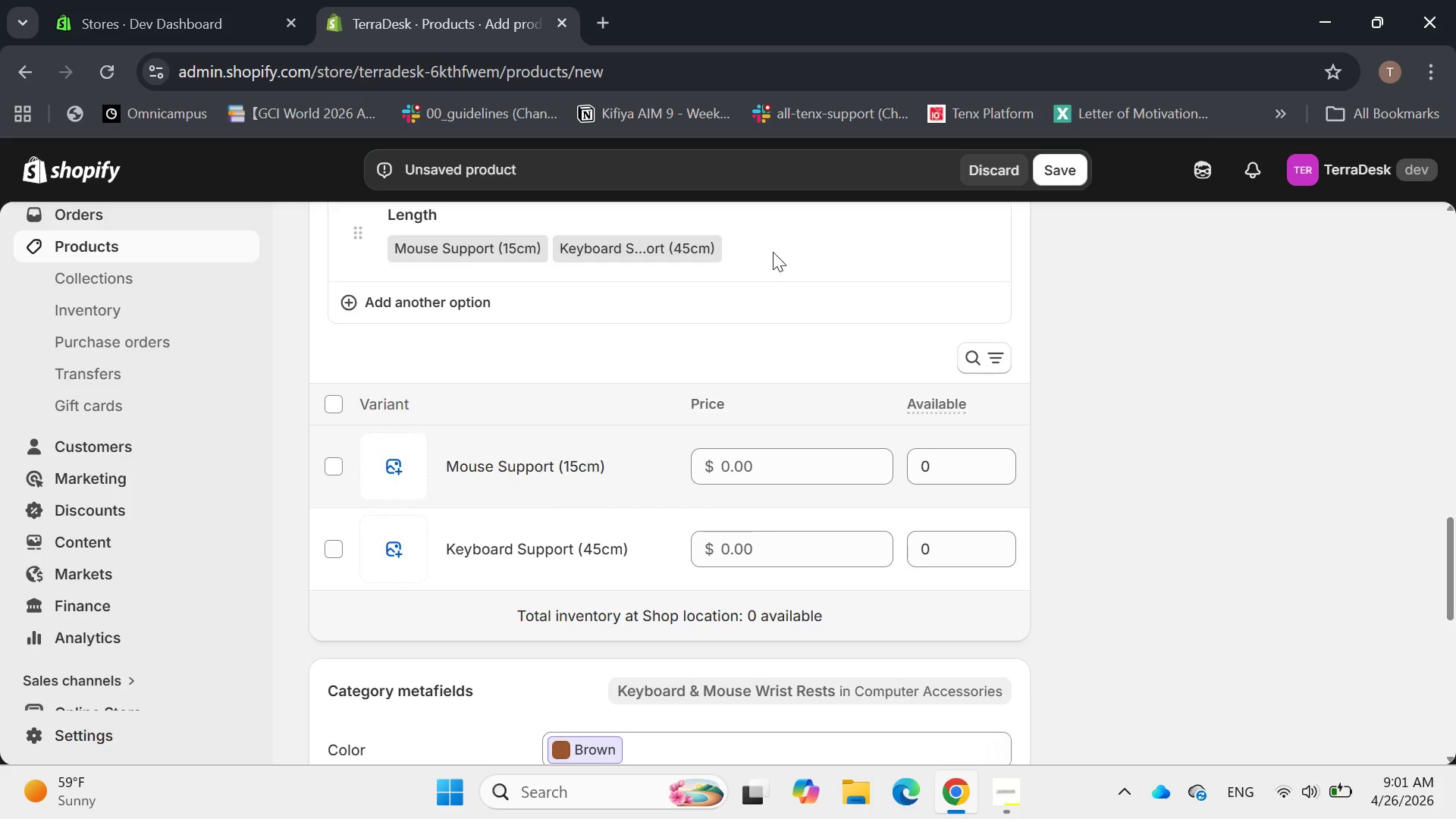 
left_click([1057, 172])
 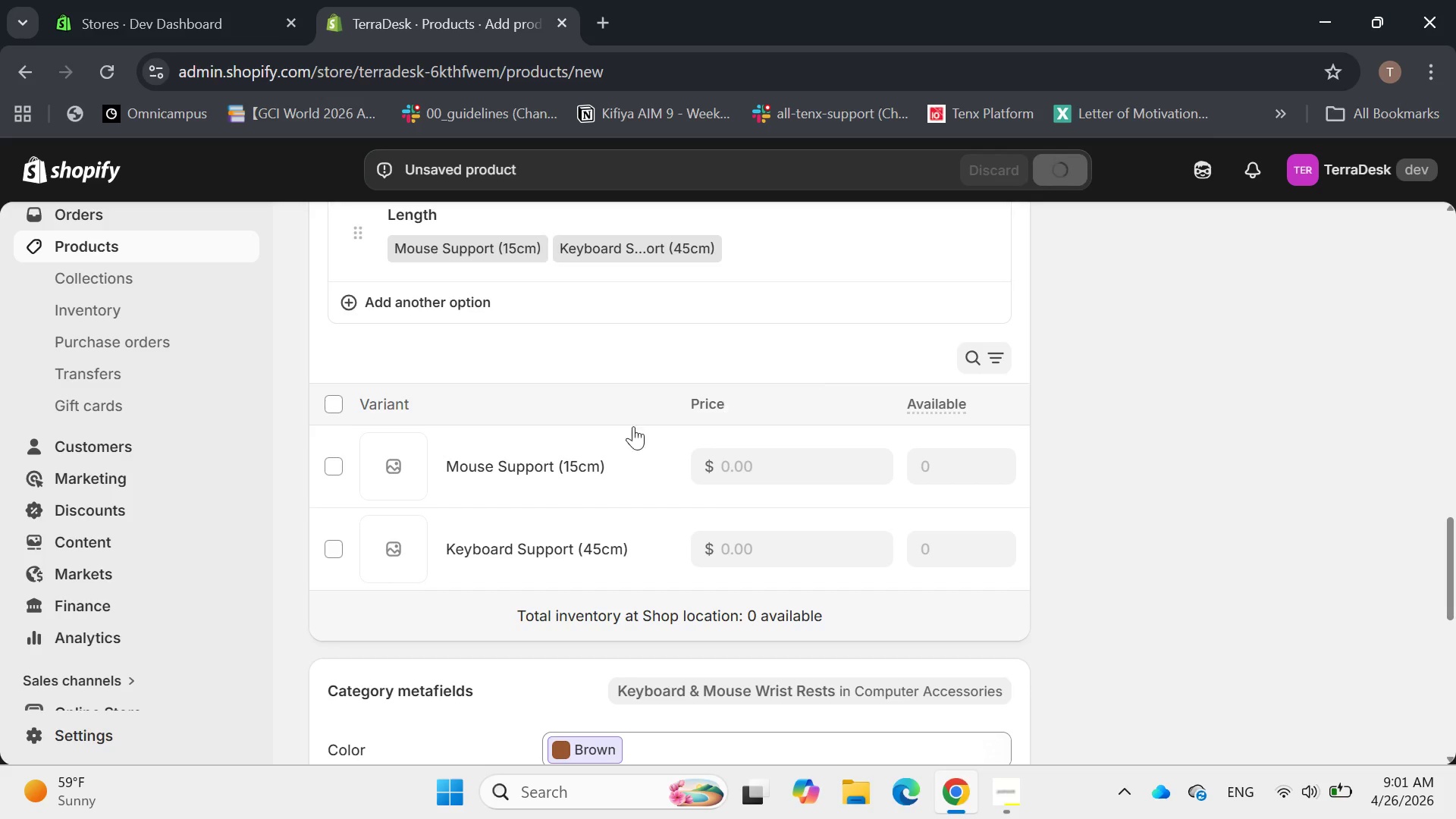 
wait(5.39)
 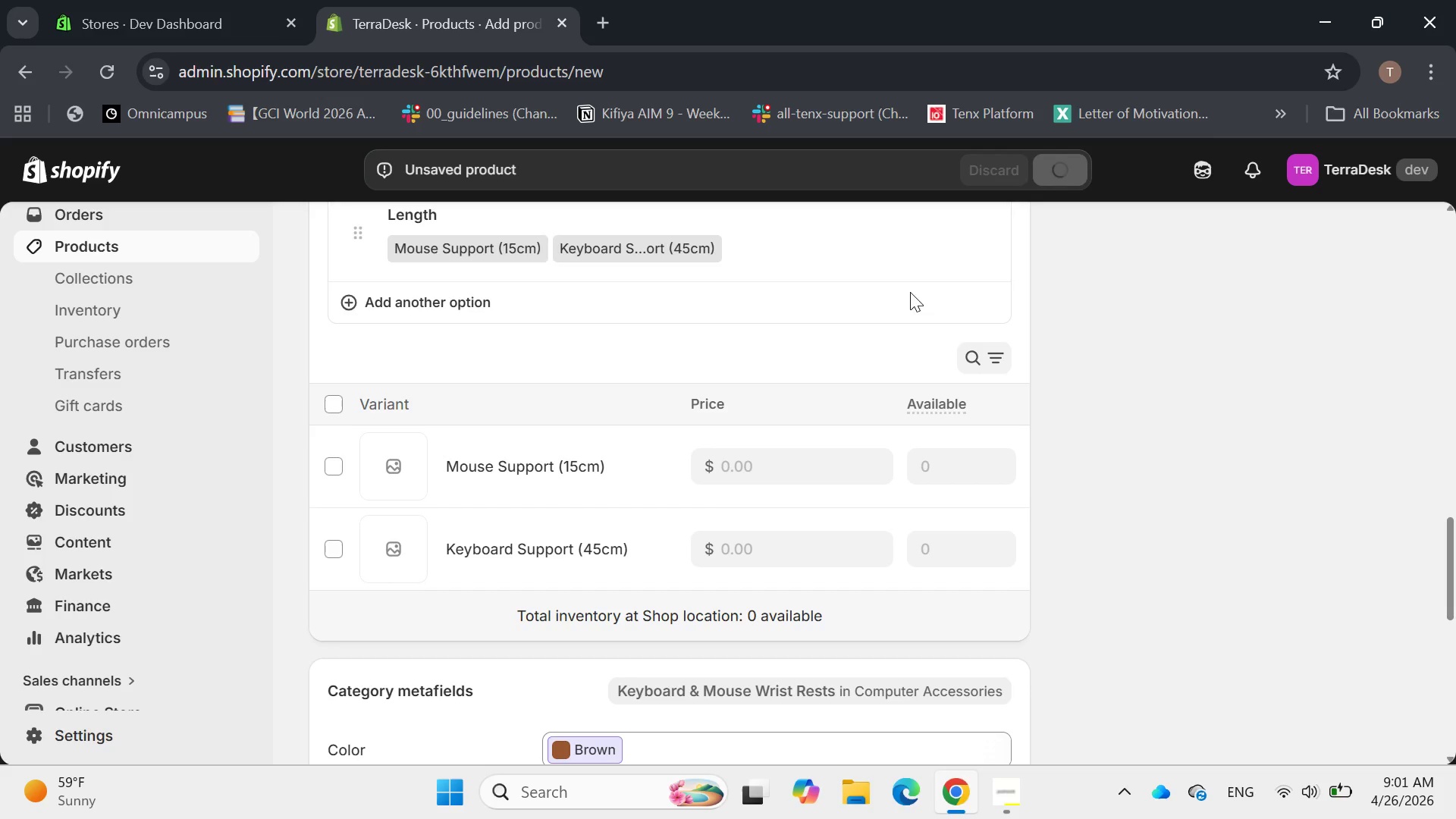 
left_click([544, 468])
 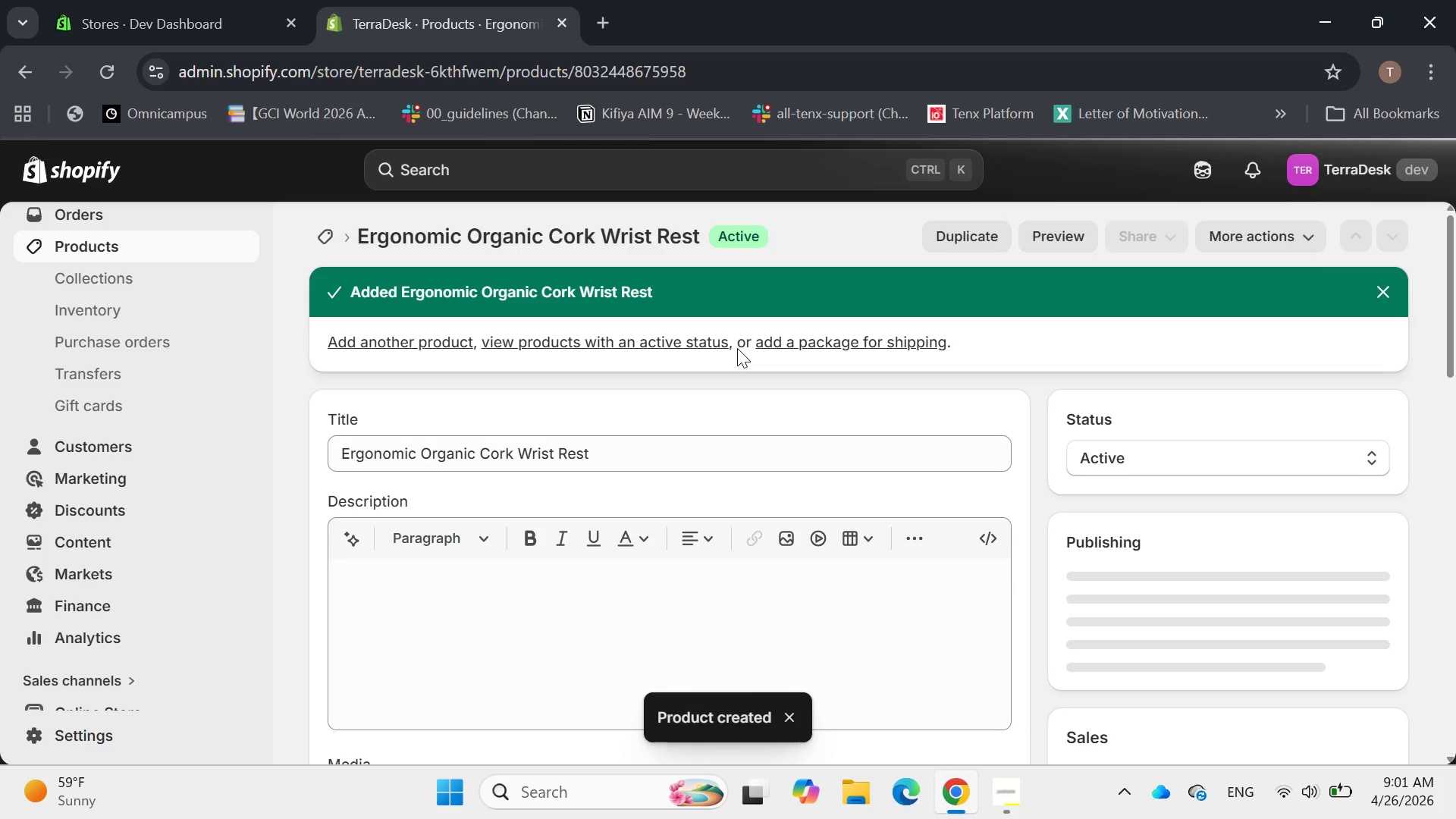 
wait(9.01)
 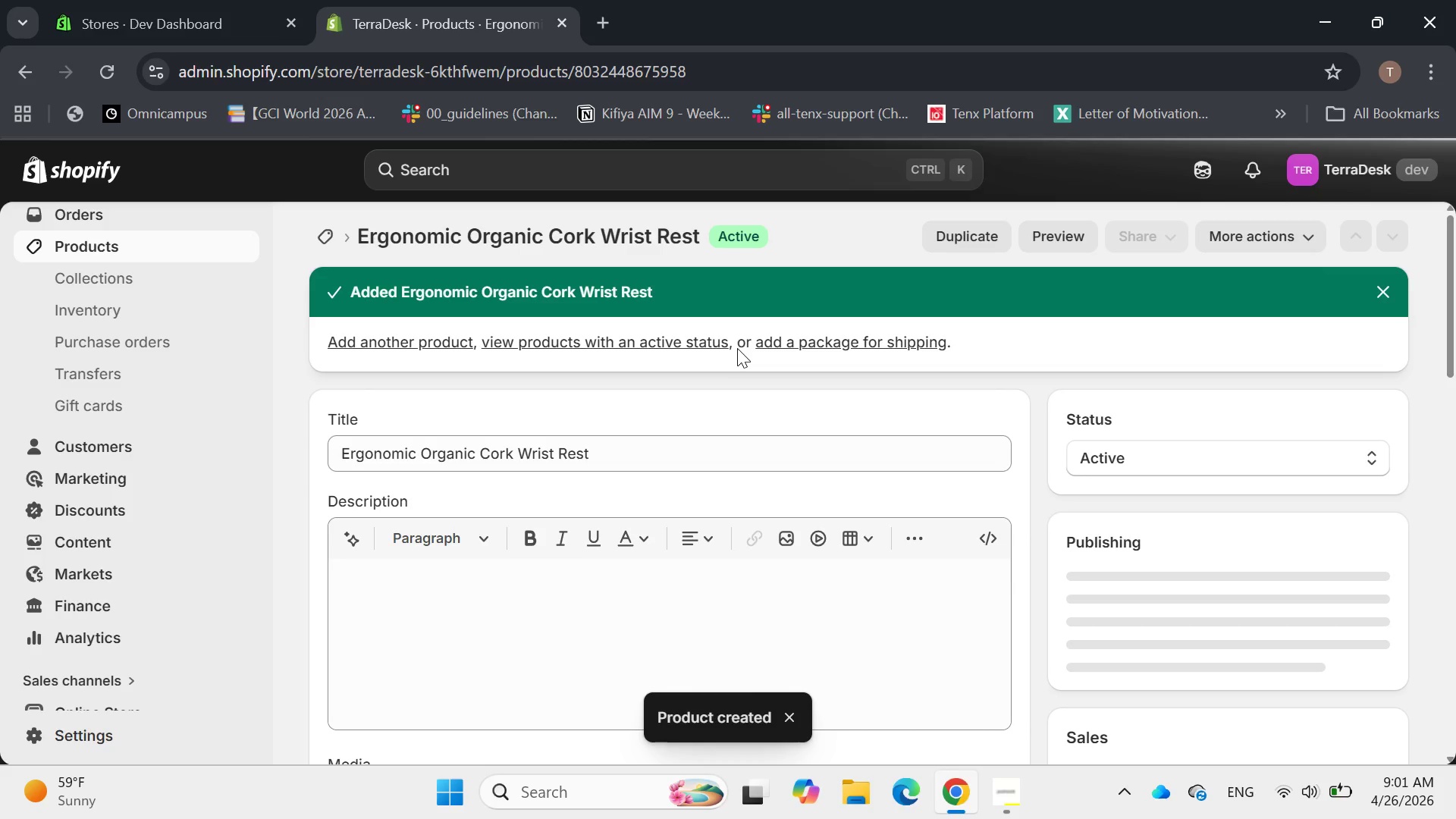 
mouse_move([620, 469])
 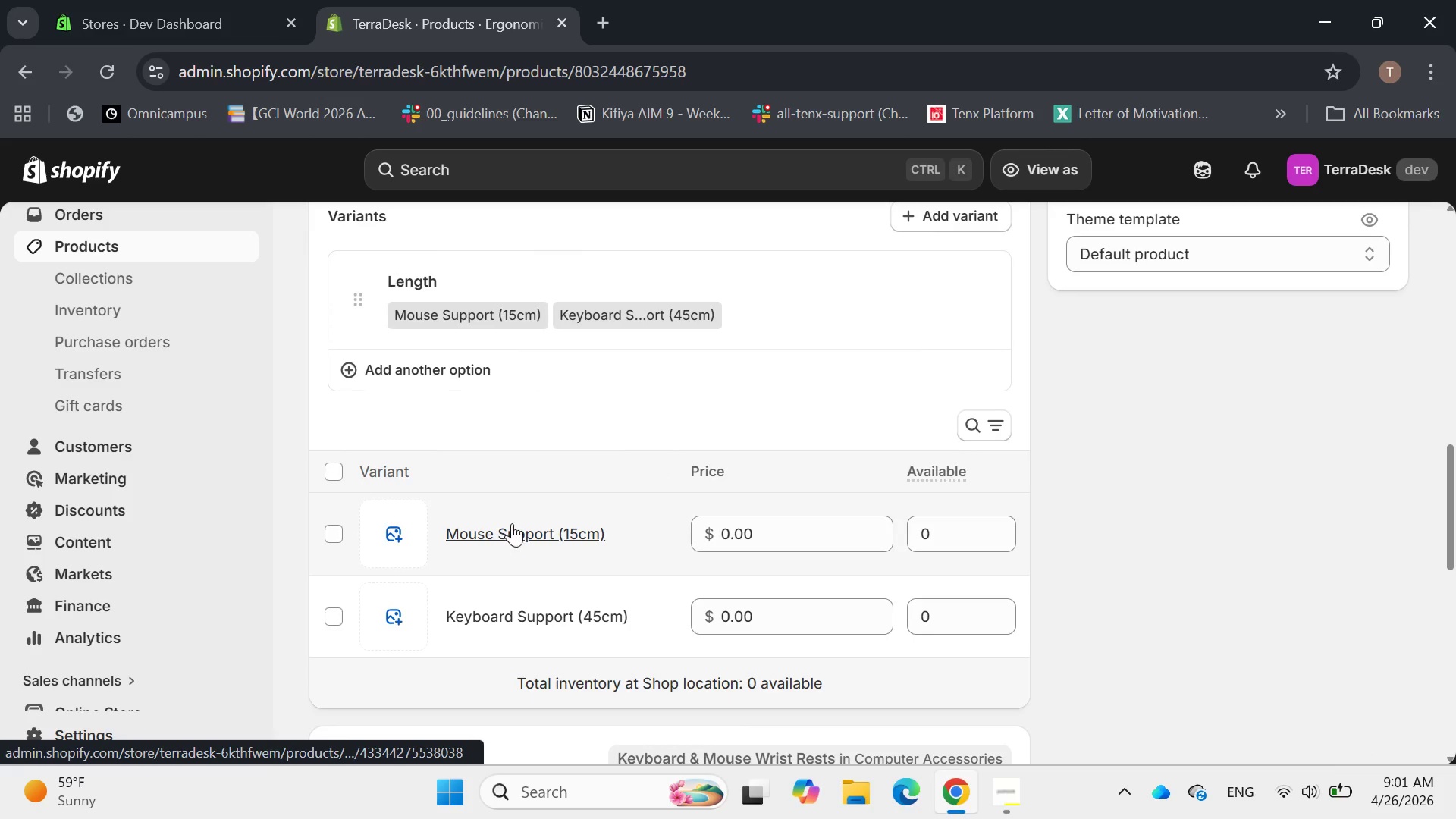 
left_click([512, 523])
 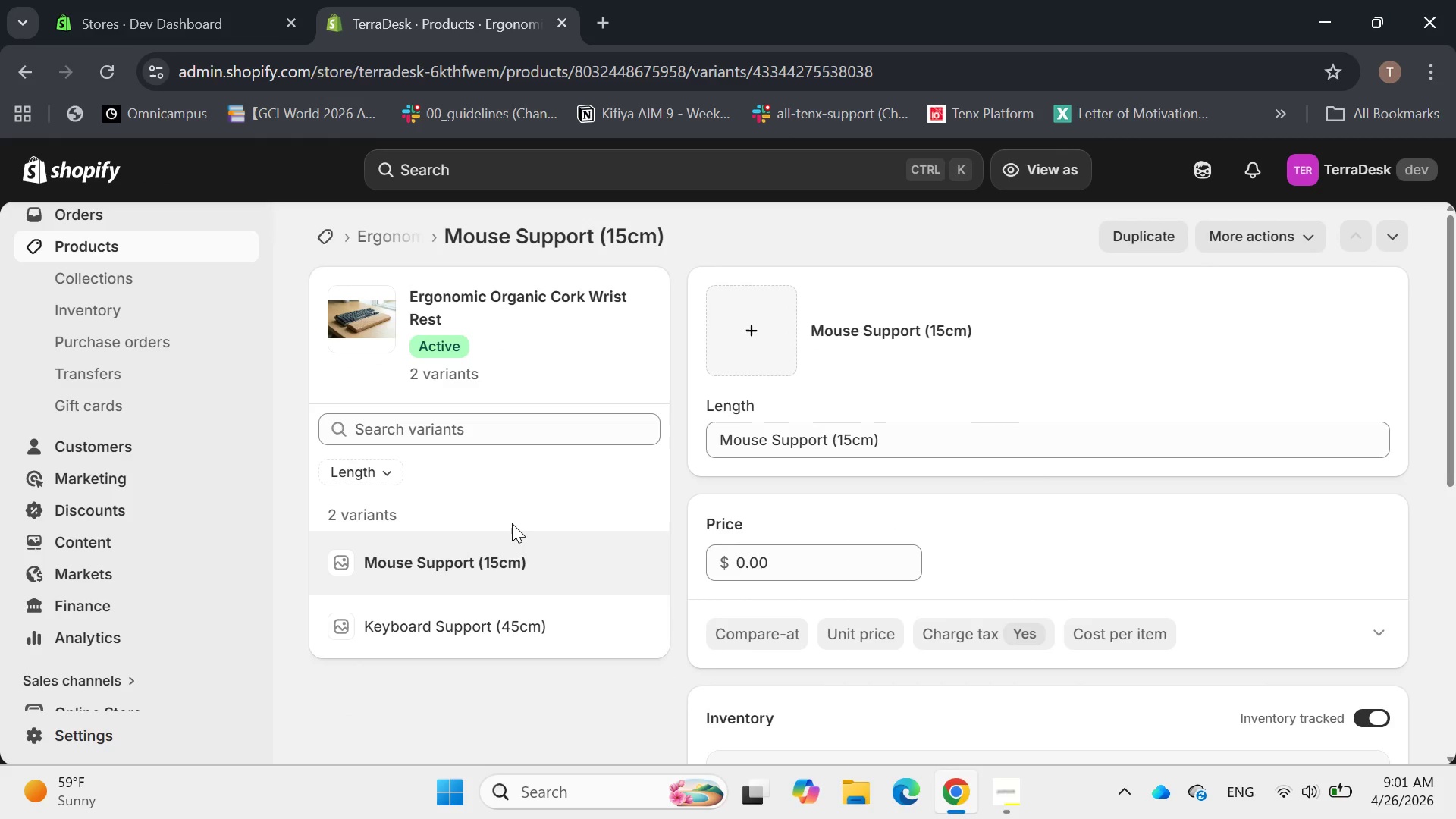 
wait(5.22)
 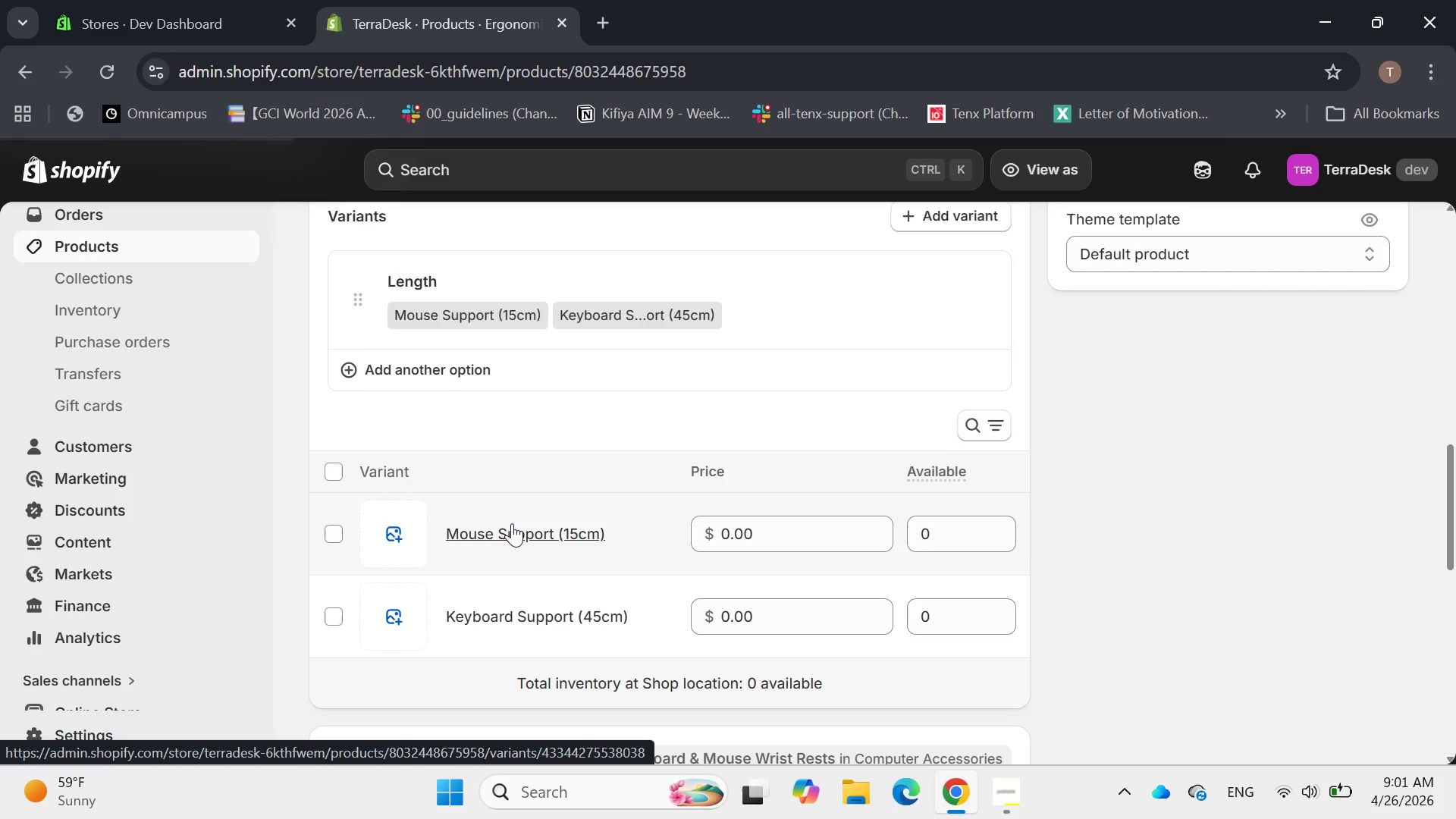 
left_click_drag(start_coordinate=[798, 552], to_coordinate=[733, 559])
 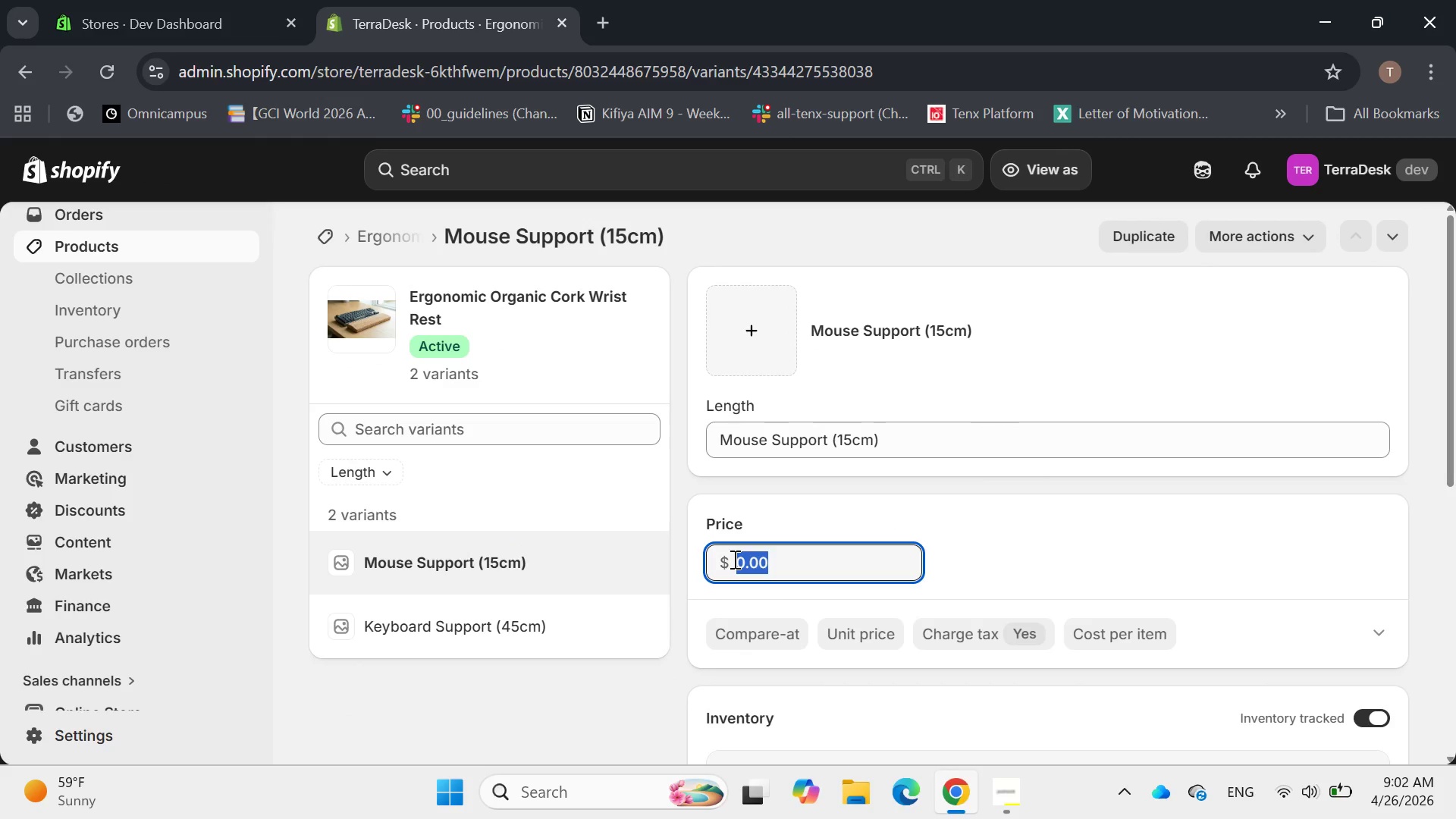 
type(18)
 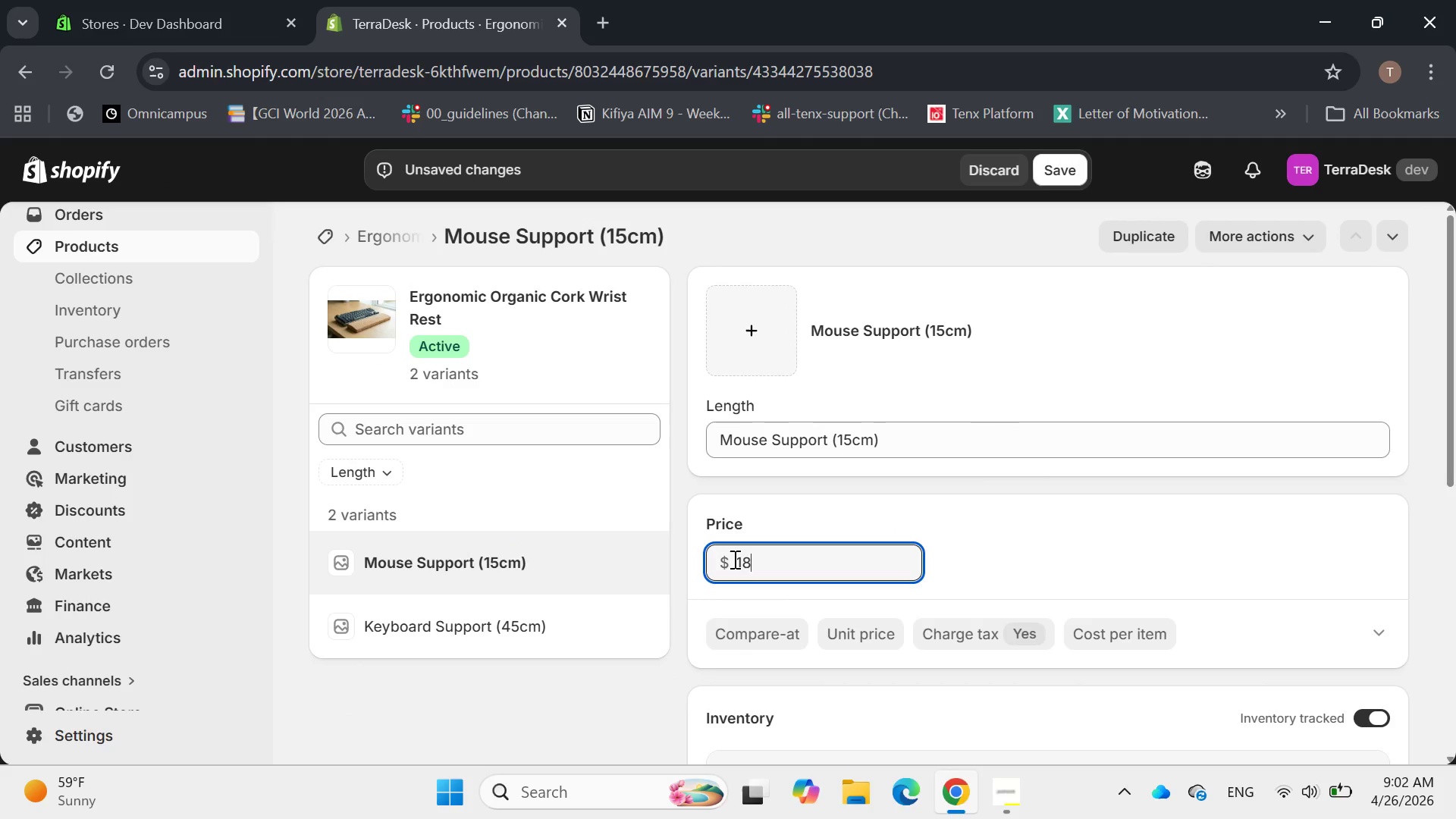 
key(Enter)
 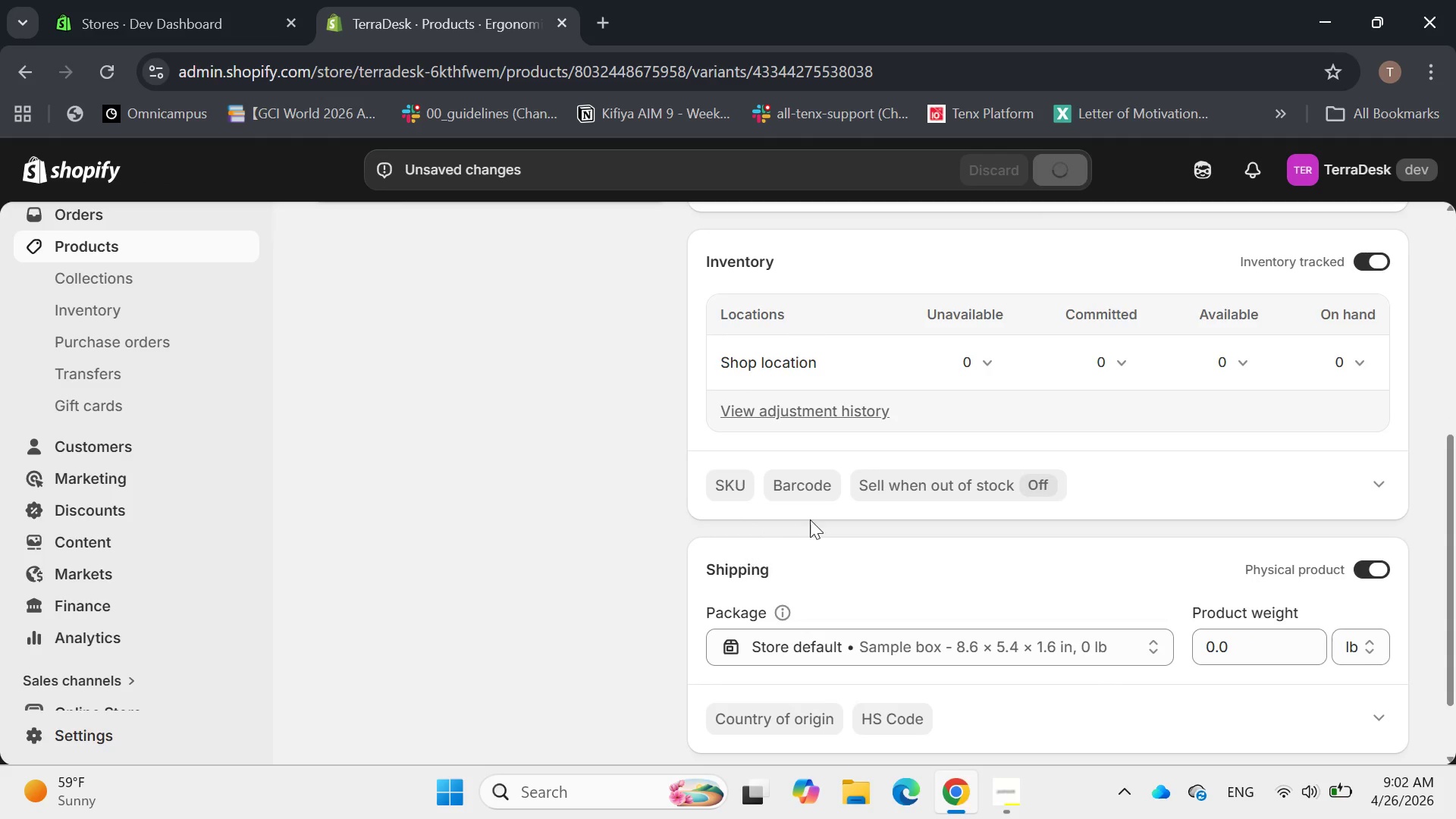 
left_click([739, 497])
 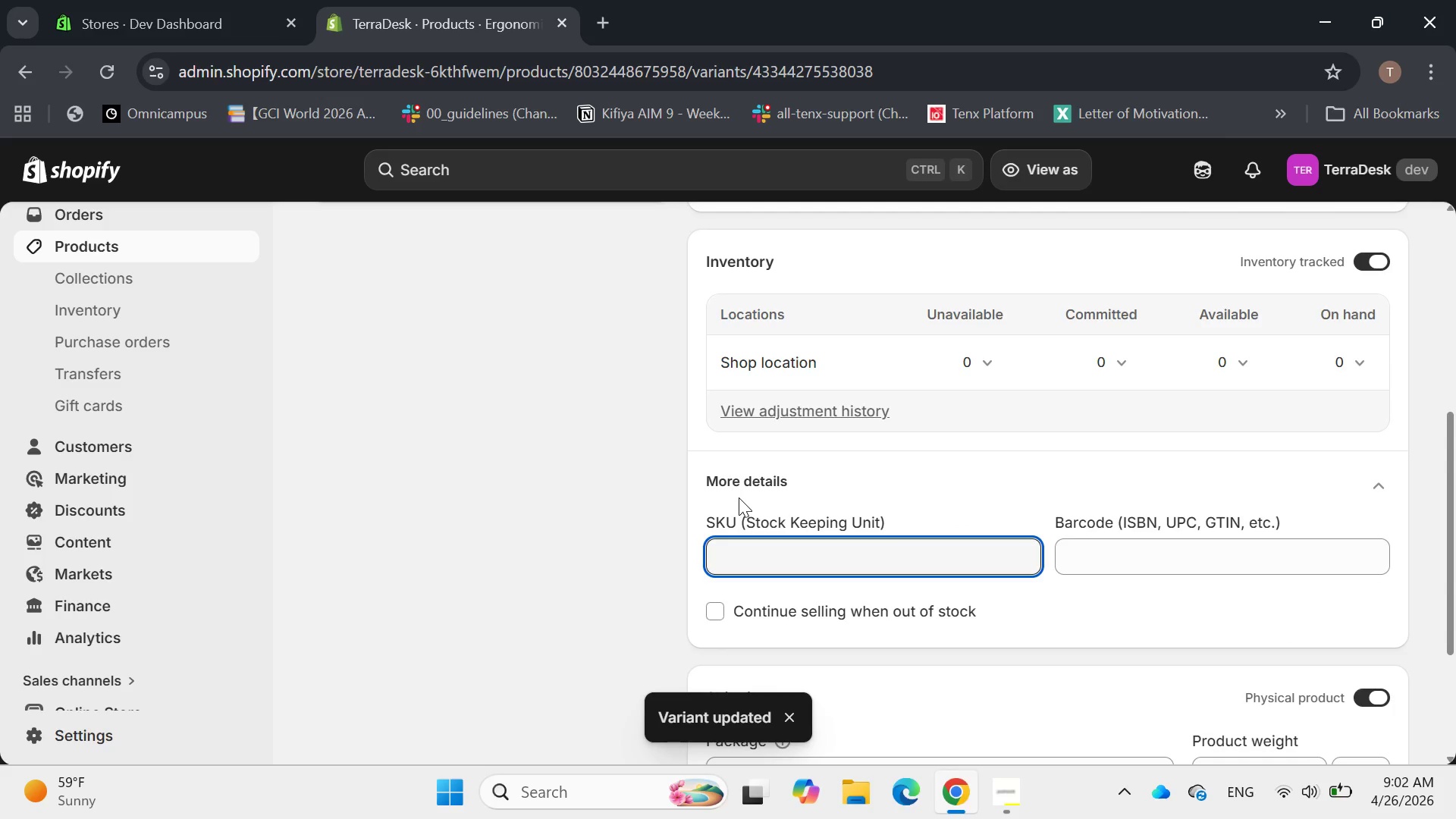 
type(td-)
key(Backspace)
key(Backspace)
key(Backspace)
type(TD-WRI)
key(Backspace)
type(ST-MSE)
 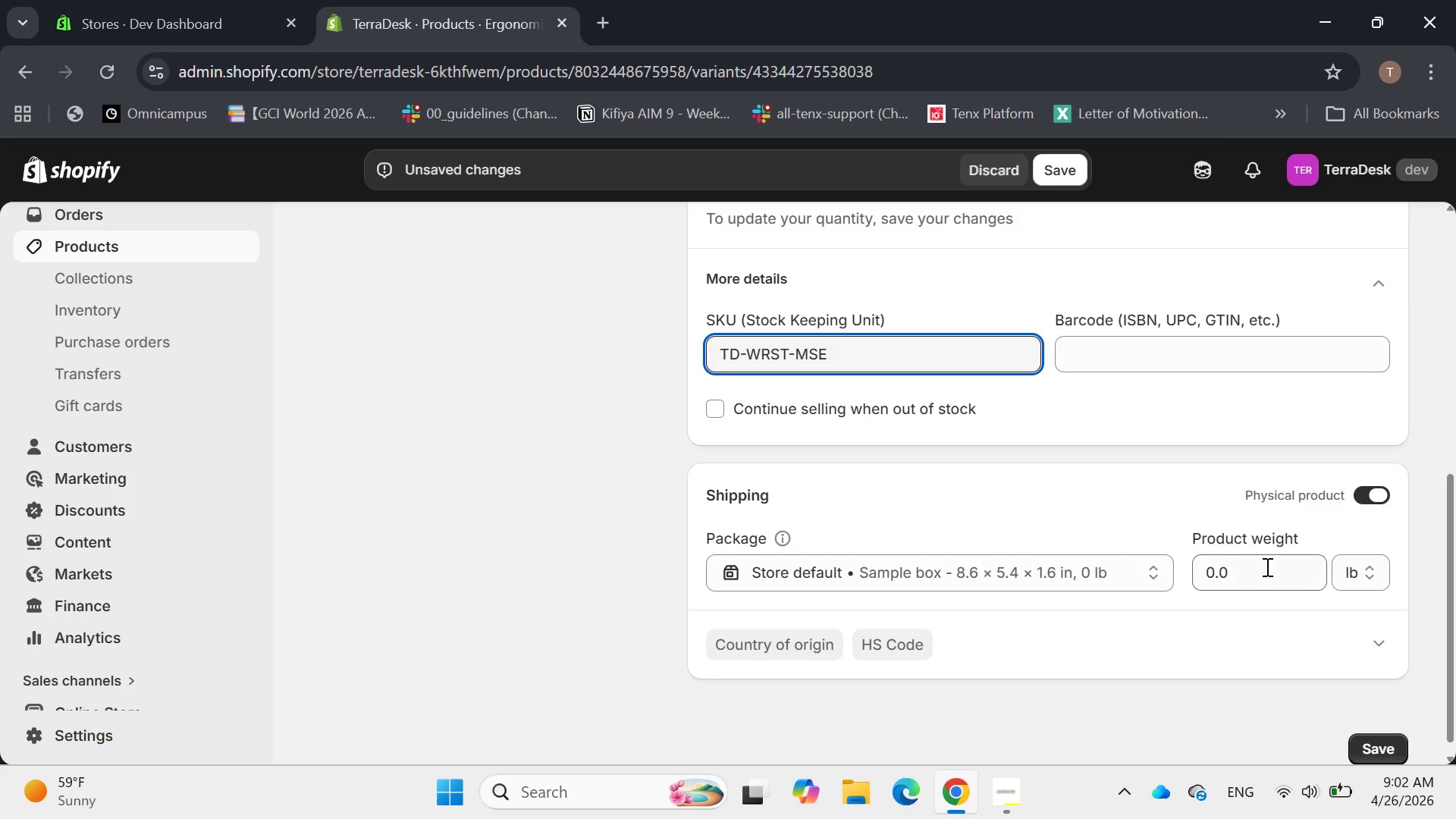 
left_click([1357, 578])
 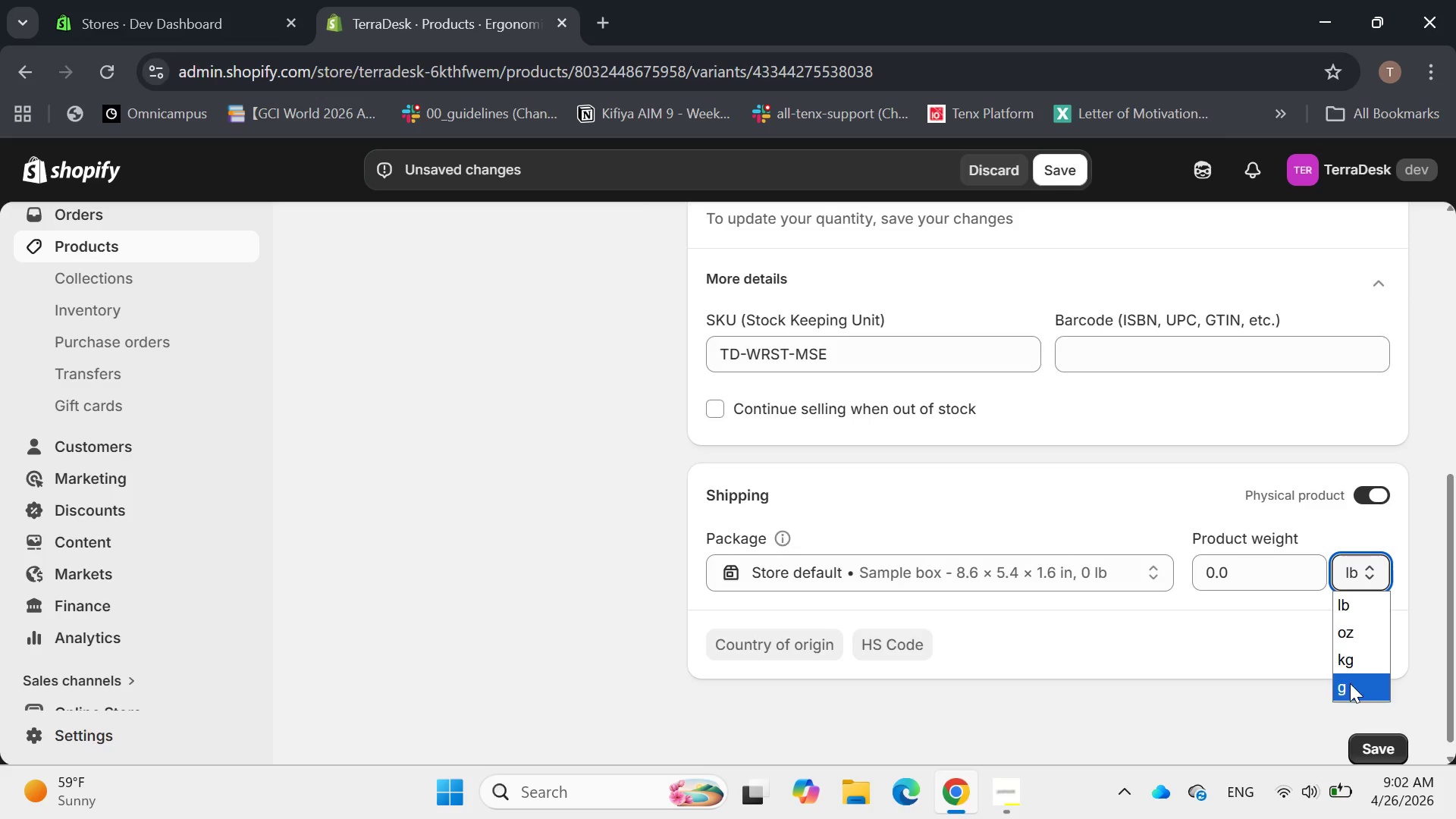 
left_click([1349, 683])
 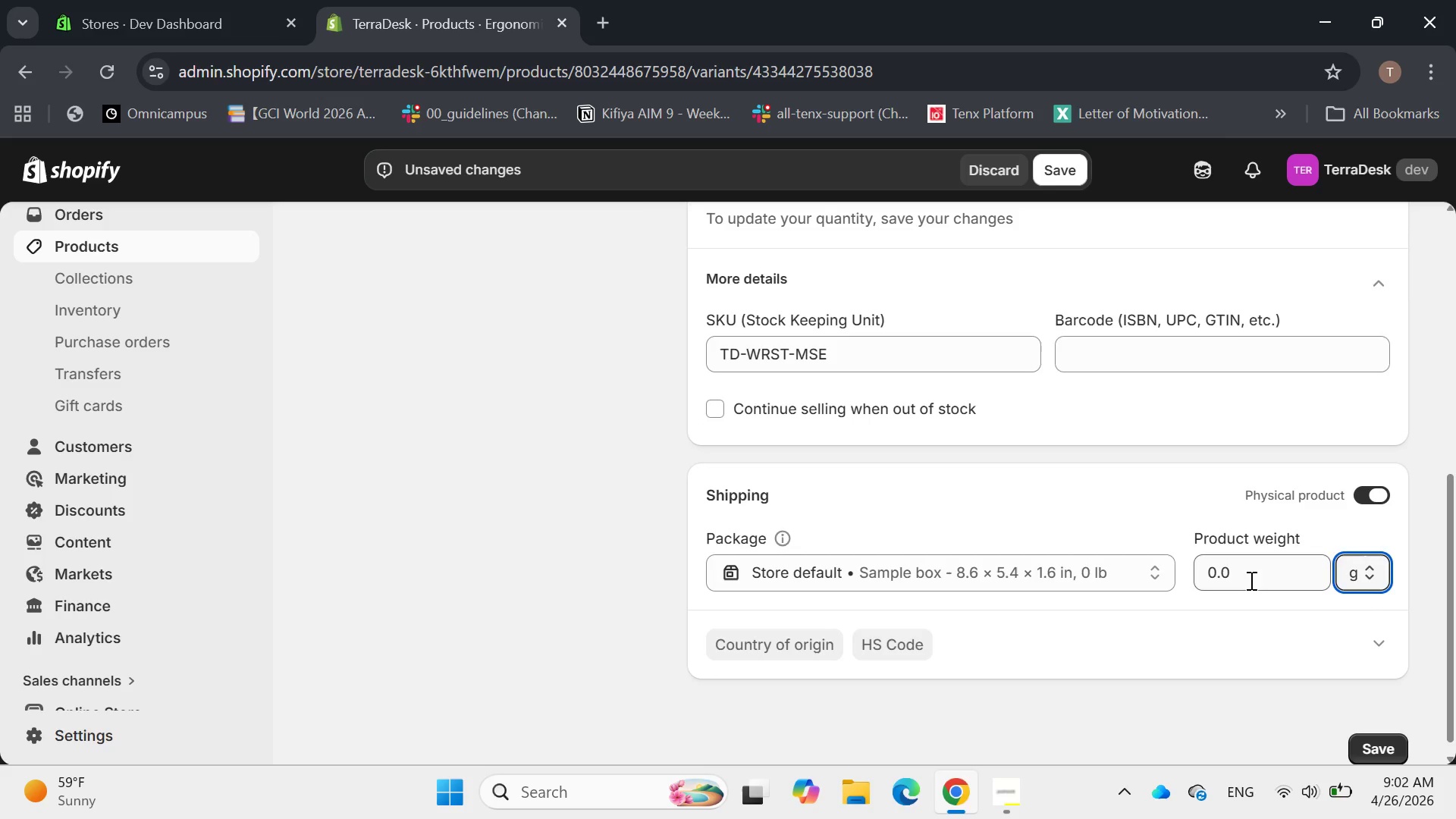 
left_click_drag(start_coordinate=[1243, 571], to_coordinate=[1191, 575])
 